 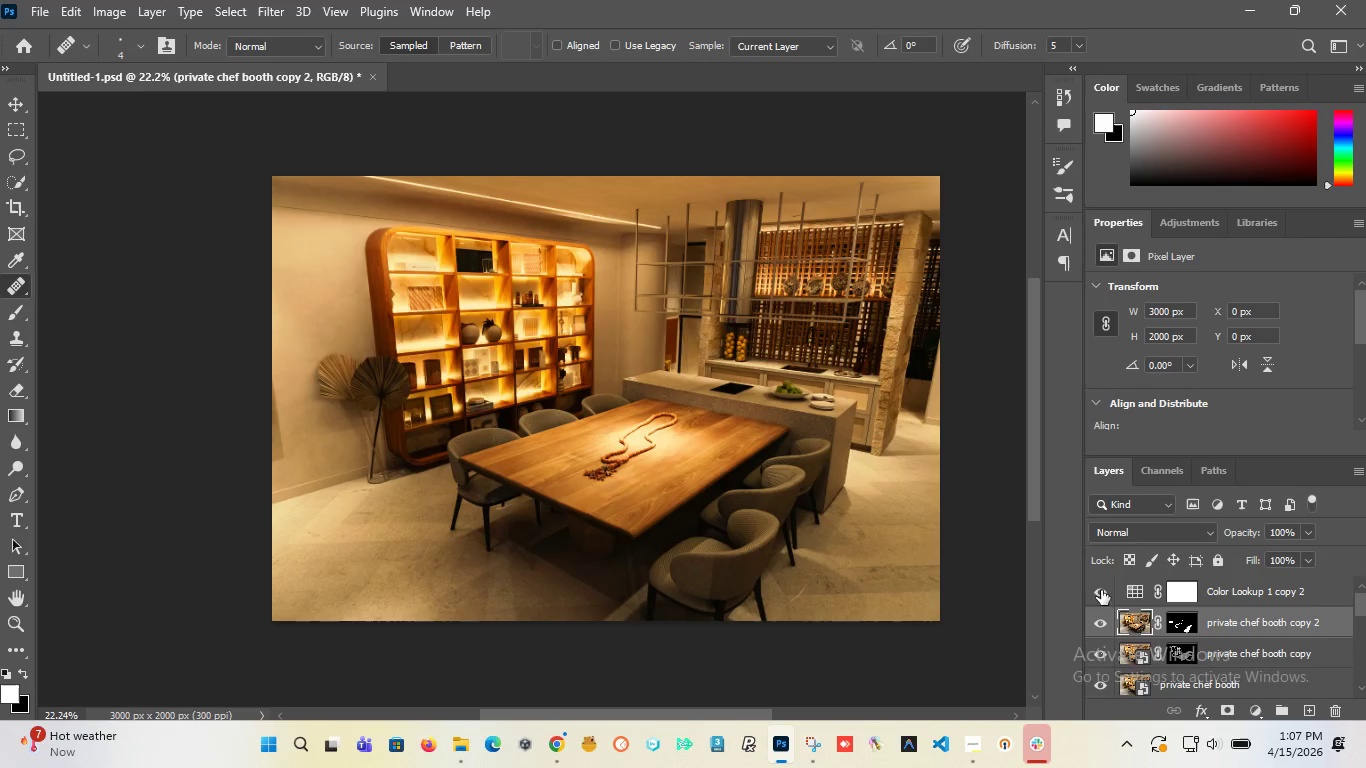 
left_click([1134, 592])
 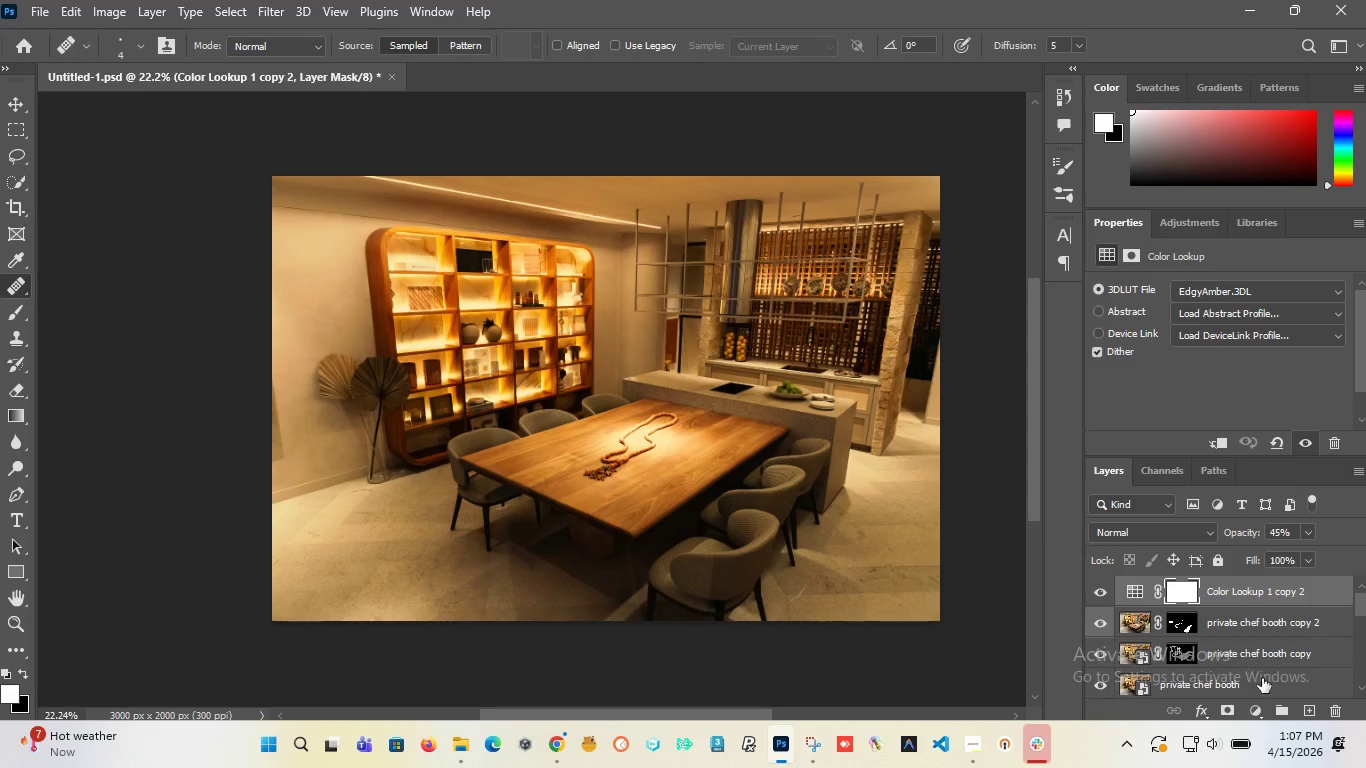 
wait(8.05)
 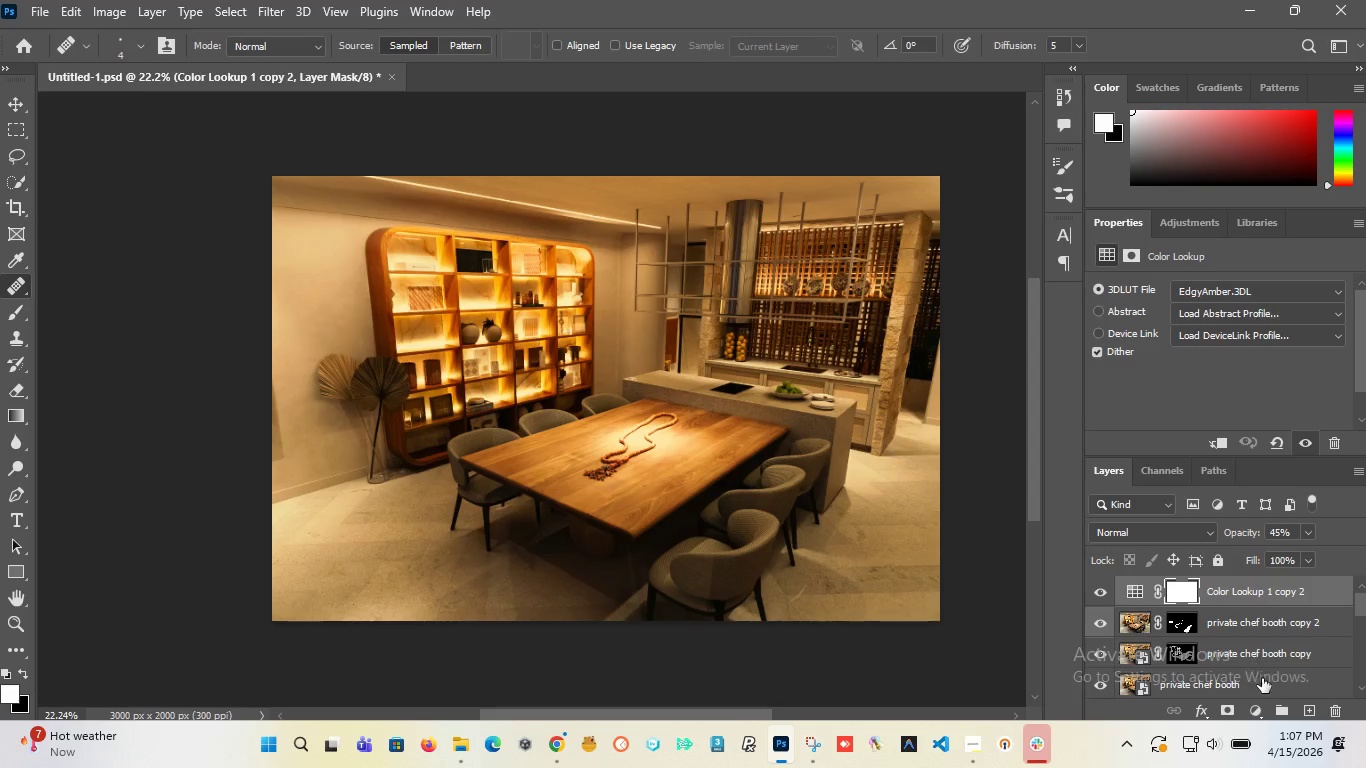 
key(X)
 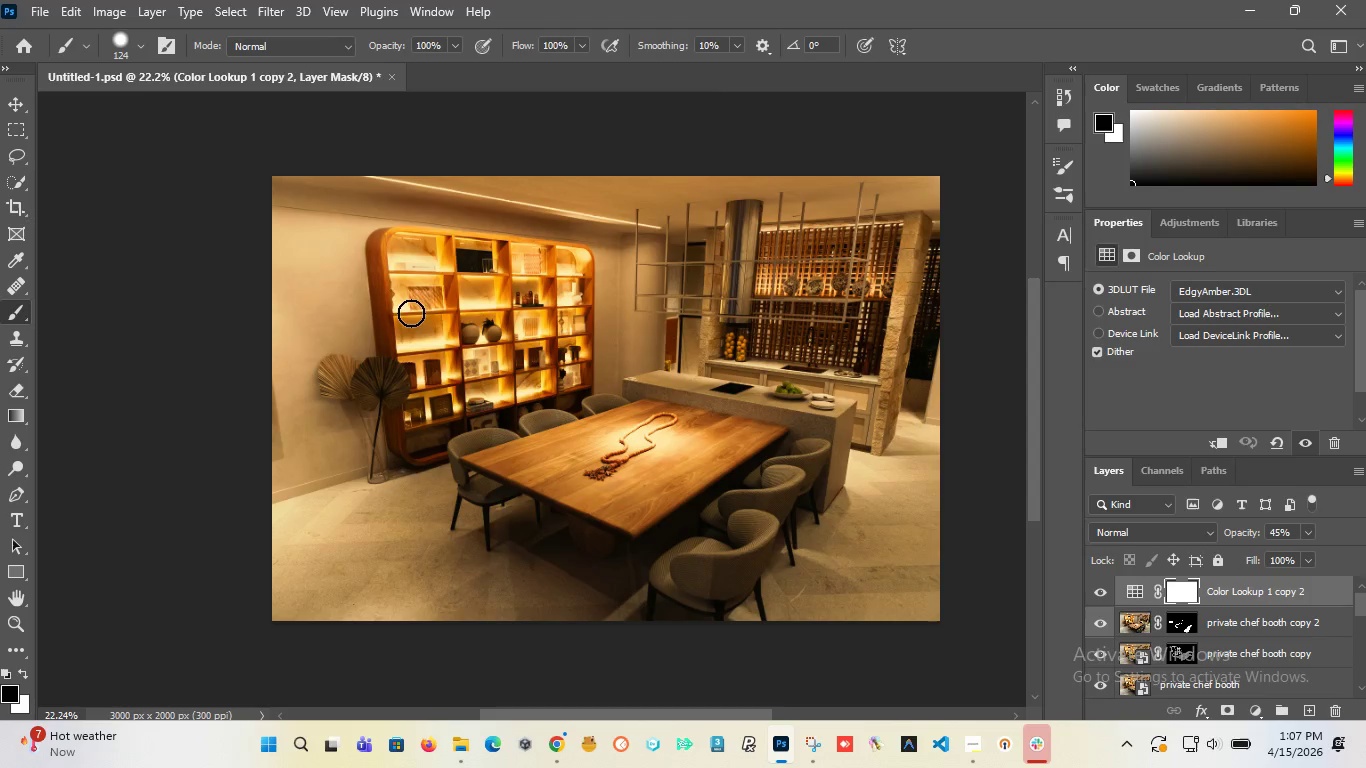 
wait(5.5)
 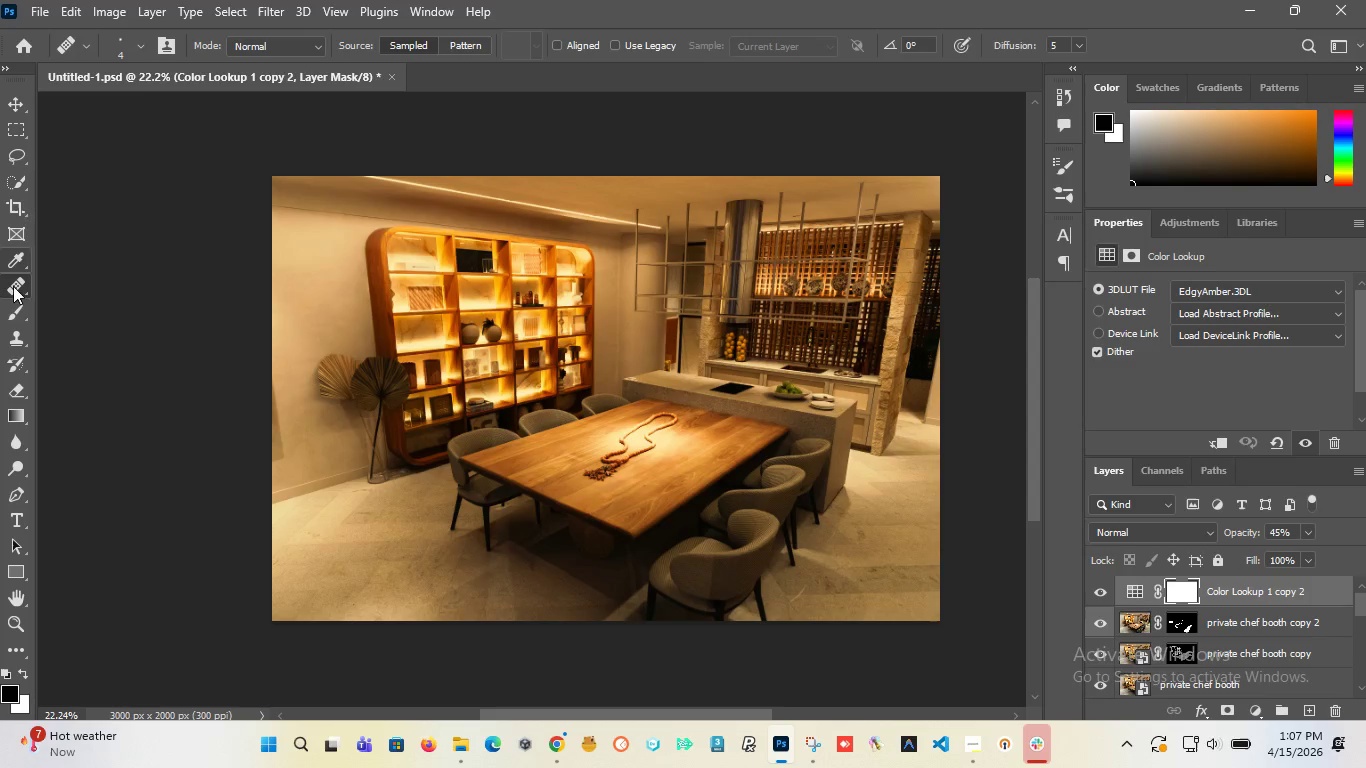 
hold_key(key=AltLeft, duration=1.26)
scroll: coordinate [690, 481], scroll_direction: up, amount: 11.0
 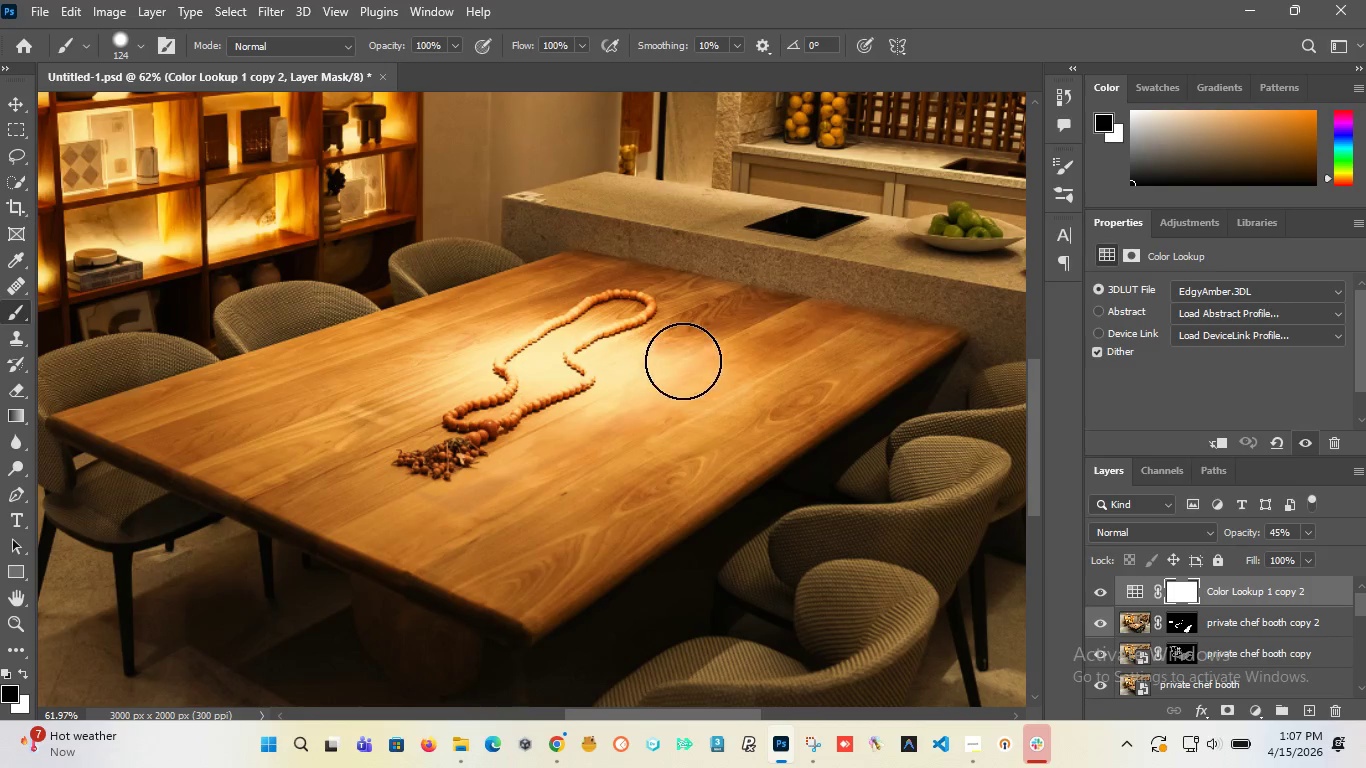 
left_click_drag(start_coordinate=[688, 354], to_coordinate=[873, 338])
 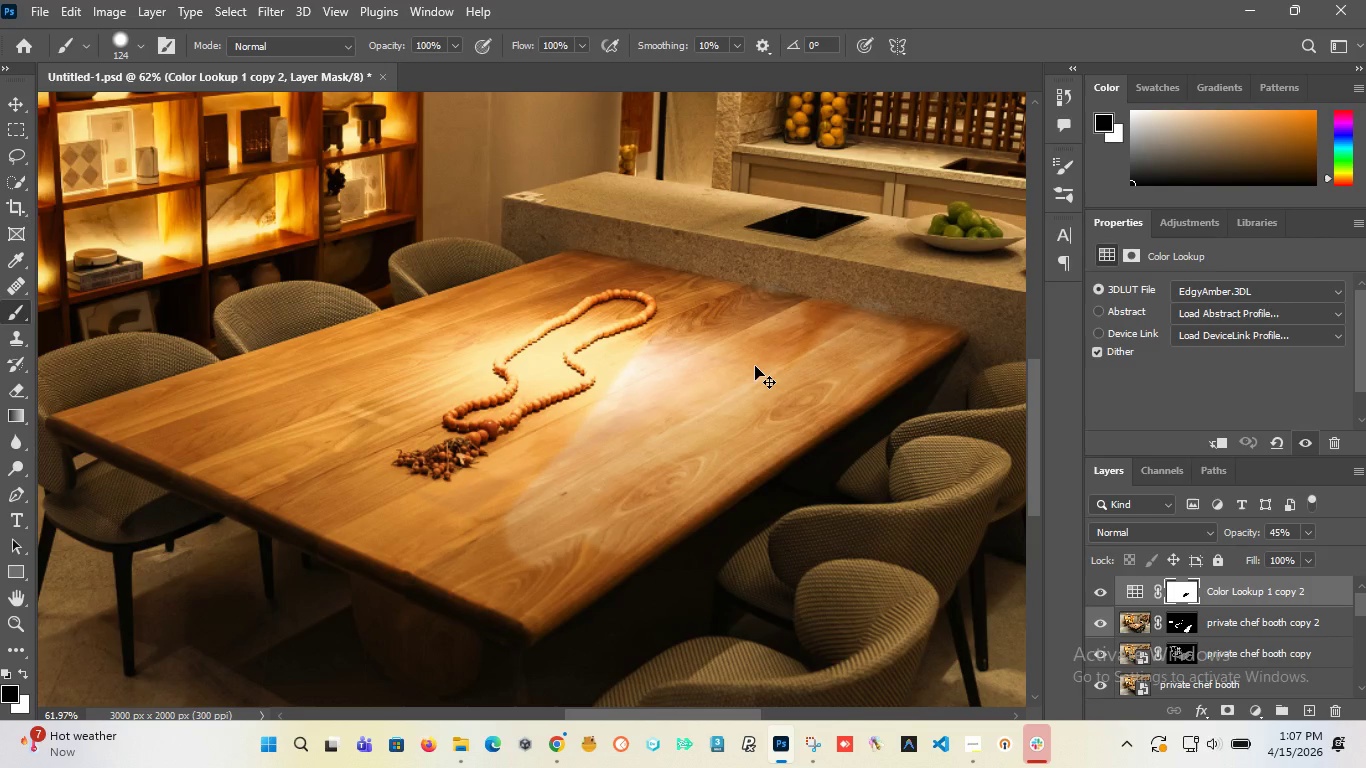 
key(Control+Z)
 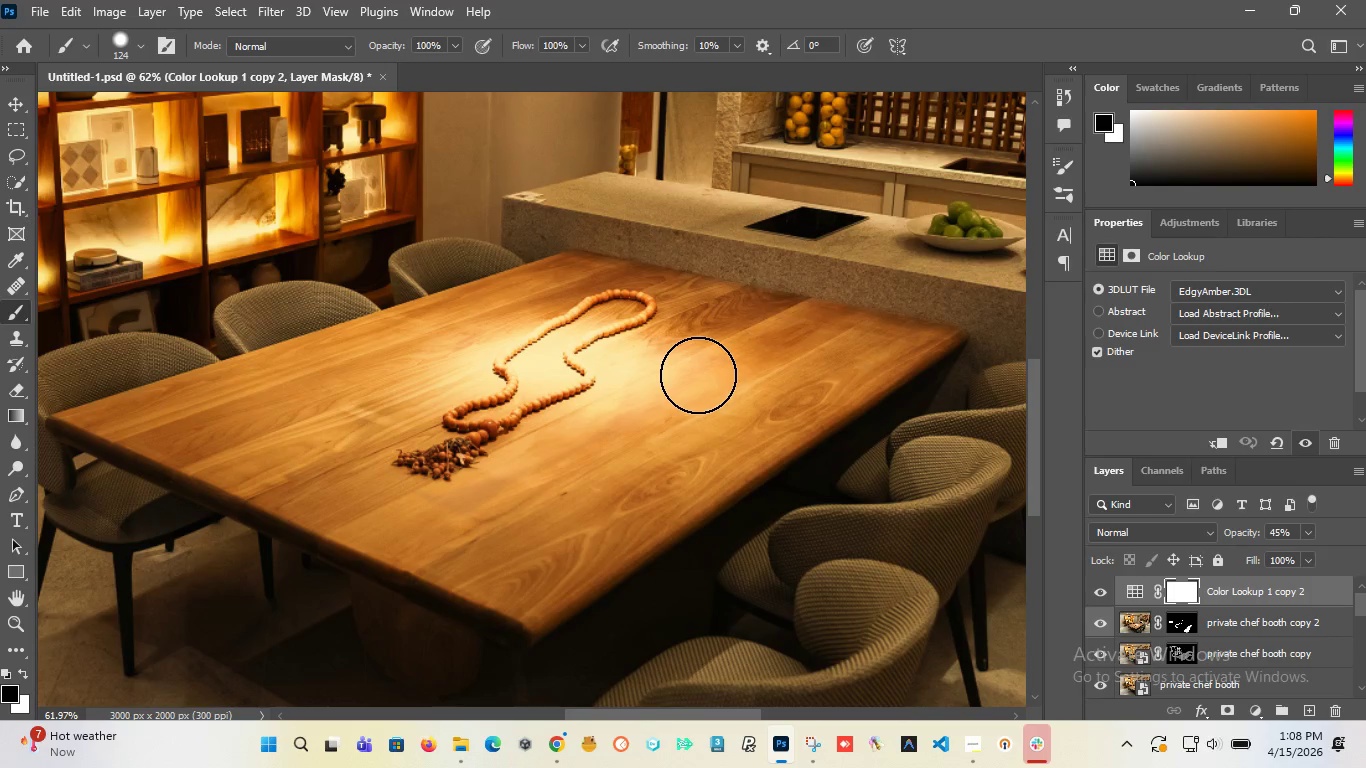 
hold_key(key=AltLeft, duration=1.39)
 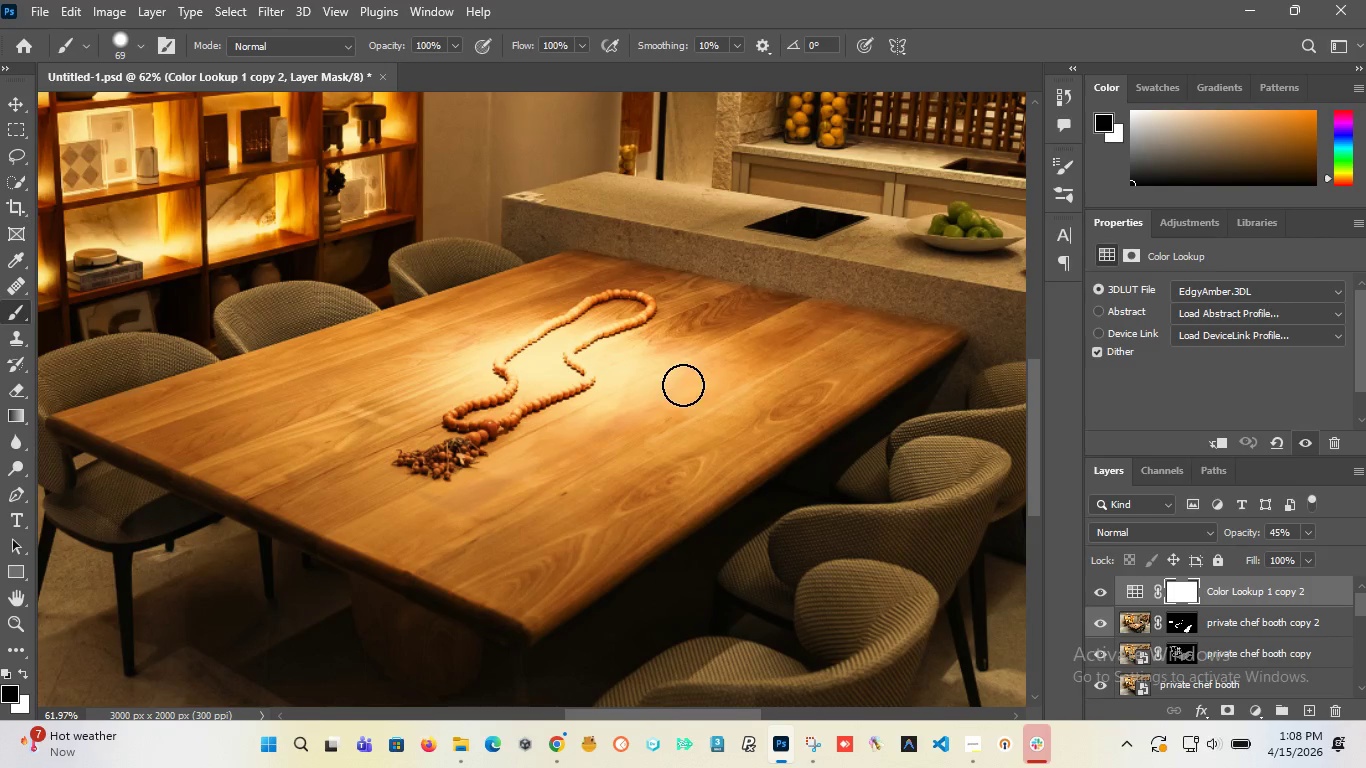 
hold_key(key=AltLeft, duration=0.58)
 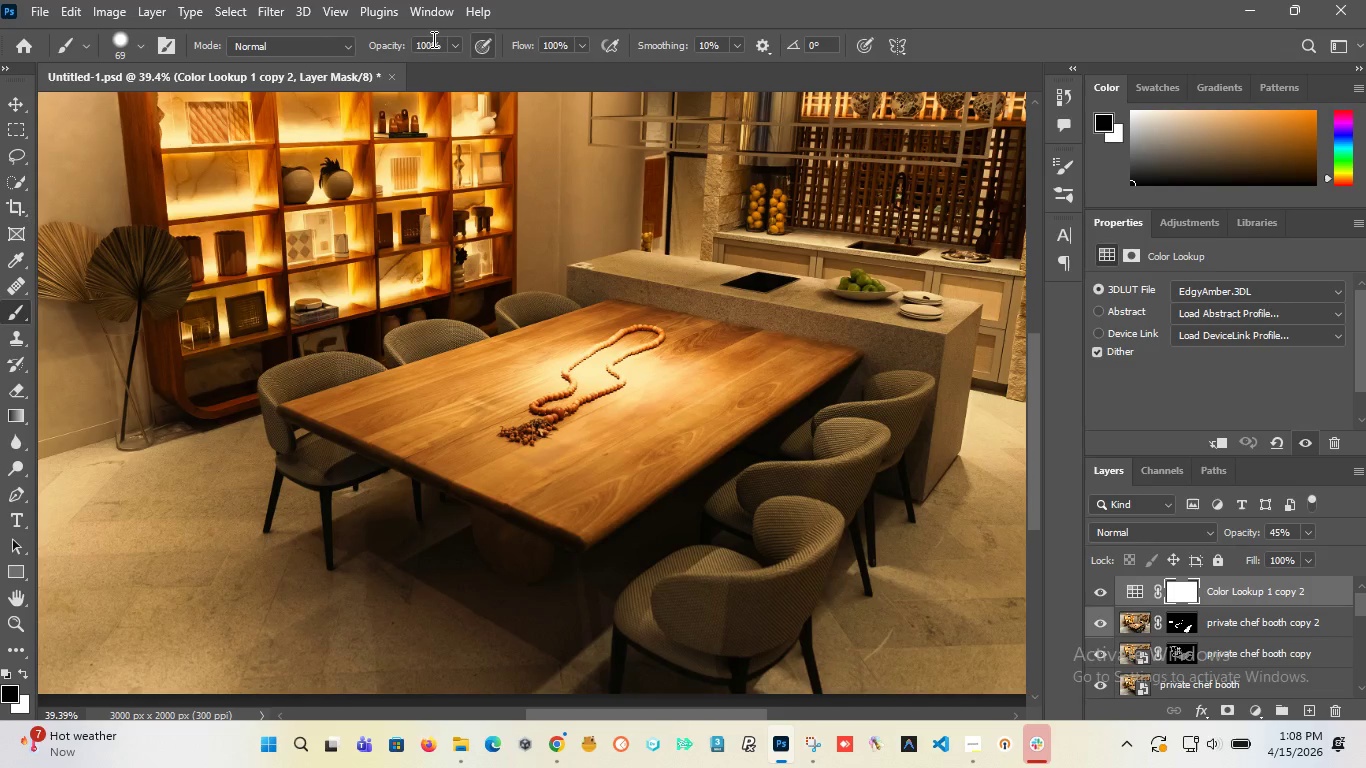 
hold_key(key=AltLeft, duration=5.08)
 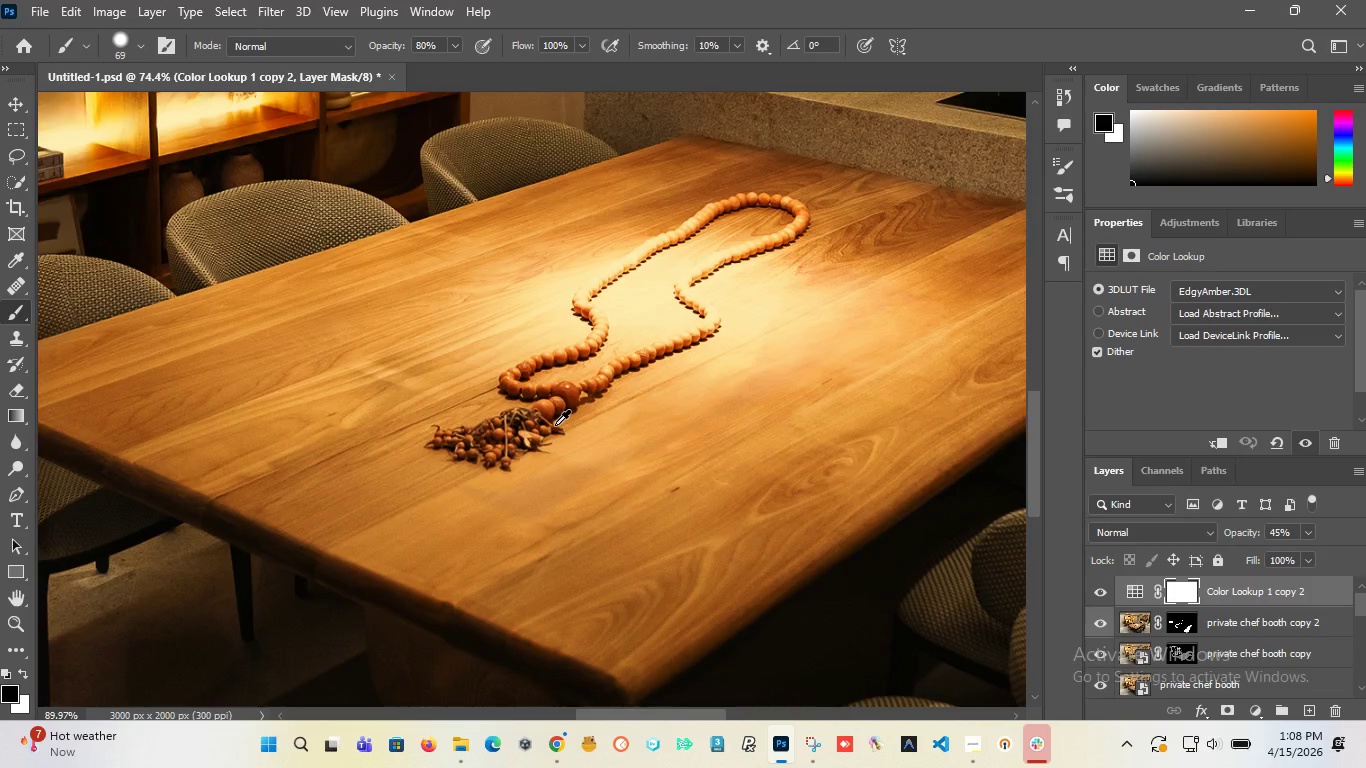 
scroll: coordinate [681, 385], scroll_direction: down, amount: 5.0
 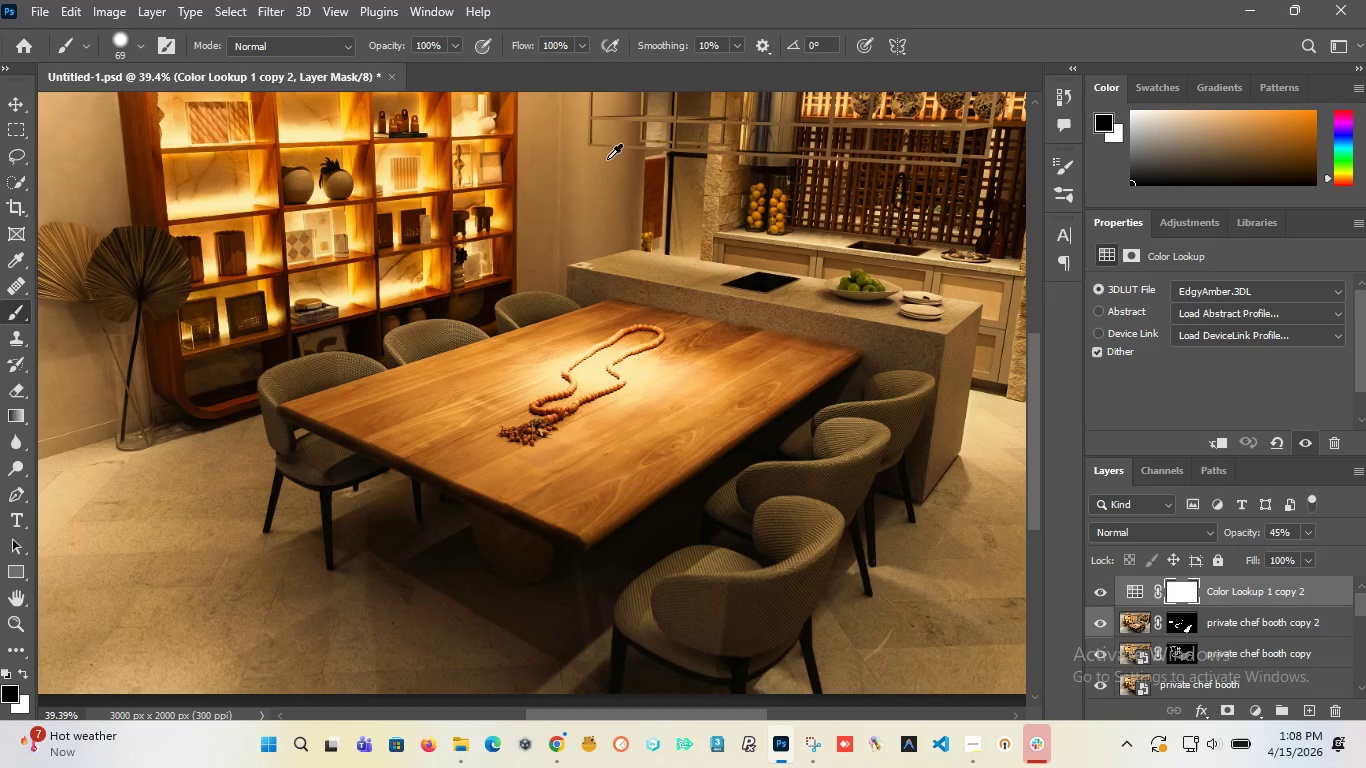 
left_click_drag(start_coordinate=[440, 40], to_coordinate=[274, 26])
 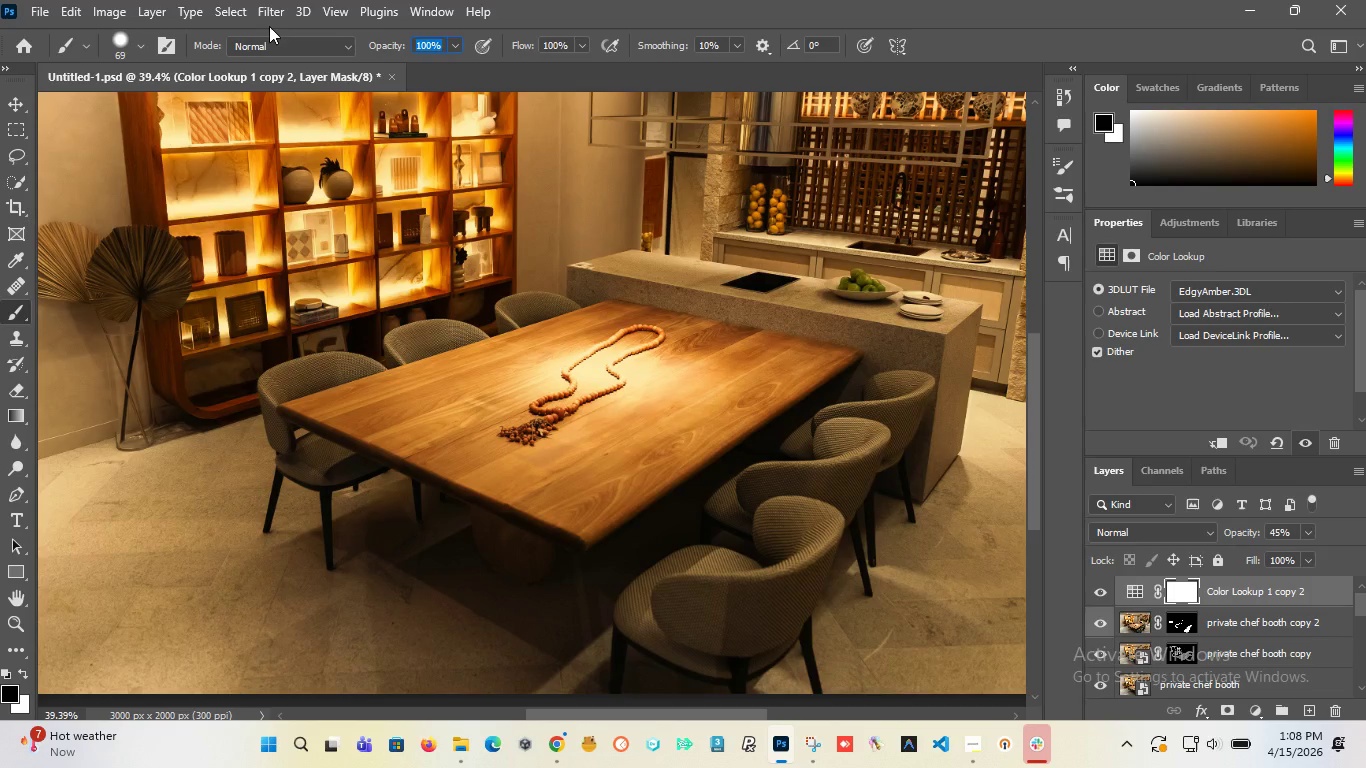 
type(80)
 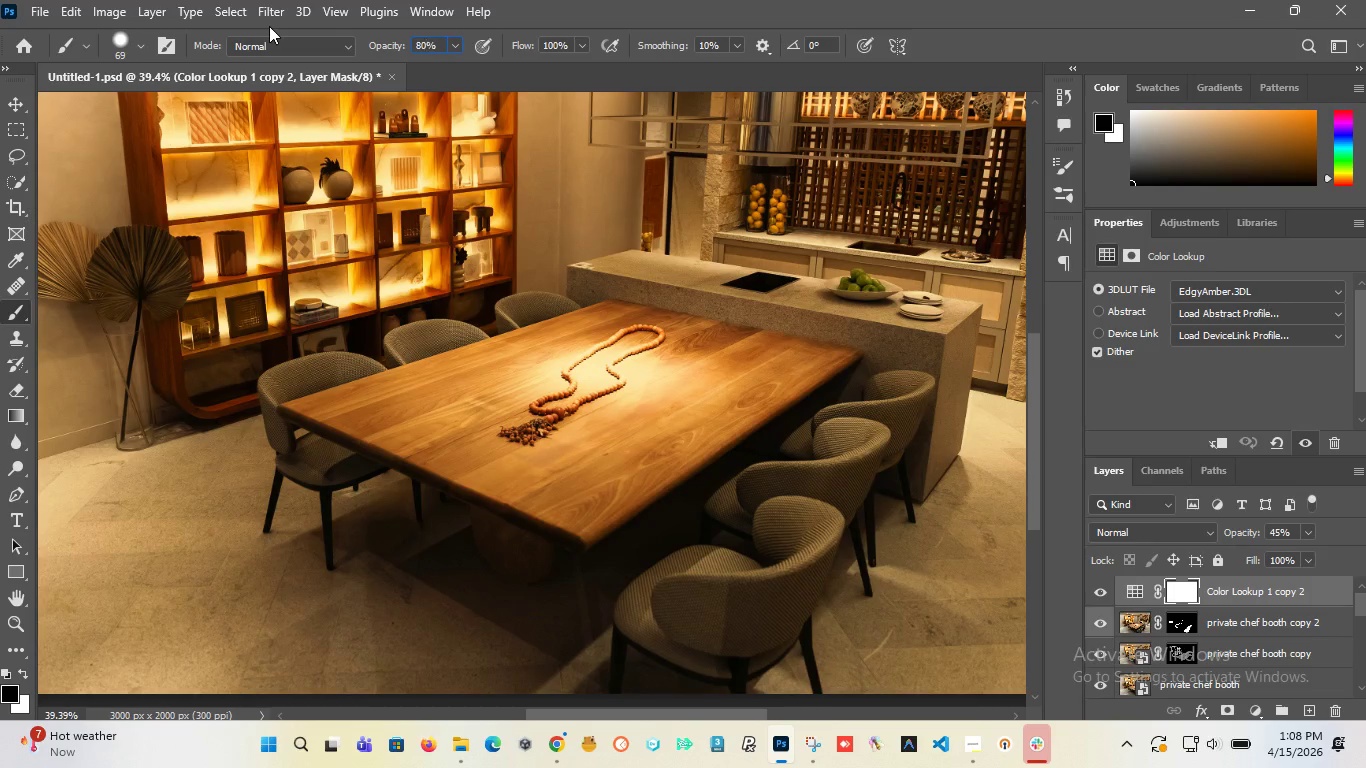 
key(Enter)
 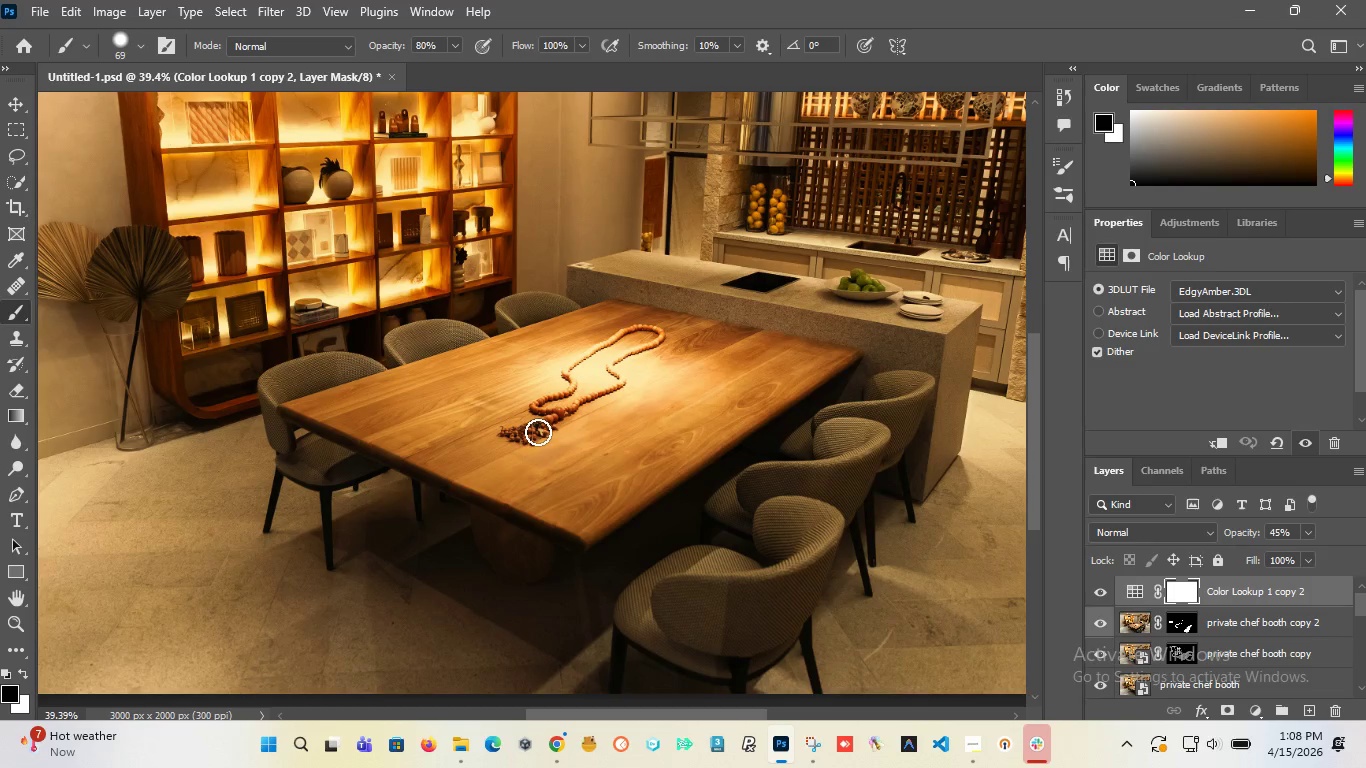 
hold_key(key=AltLeft, duration=1.34)
scroll: coordinate [555, 425], scroll_direction: up, amount: 4.0
 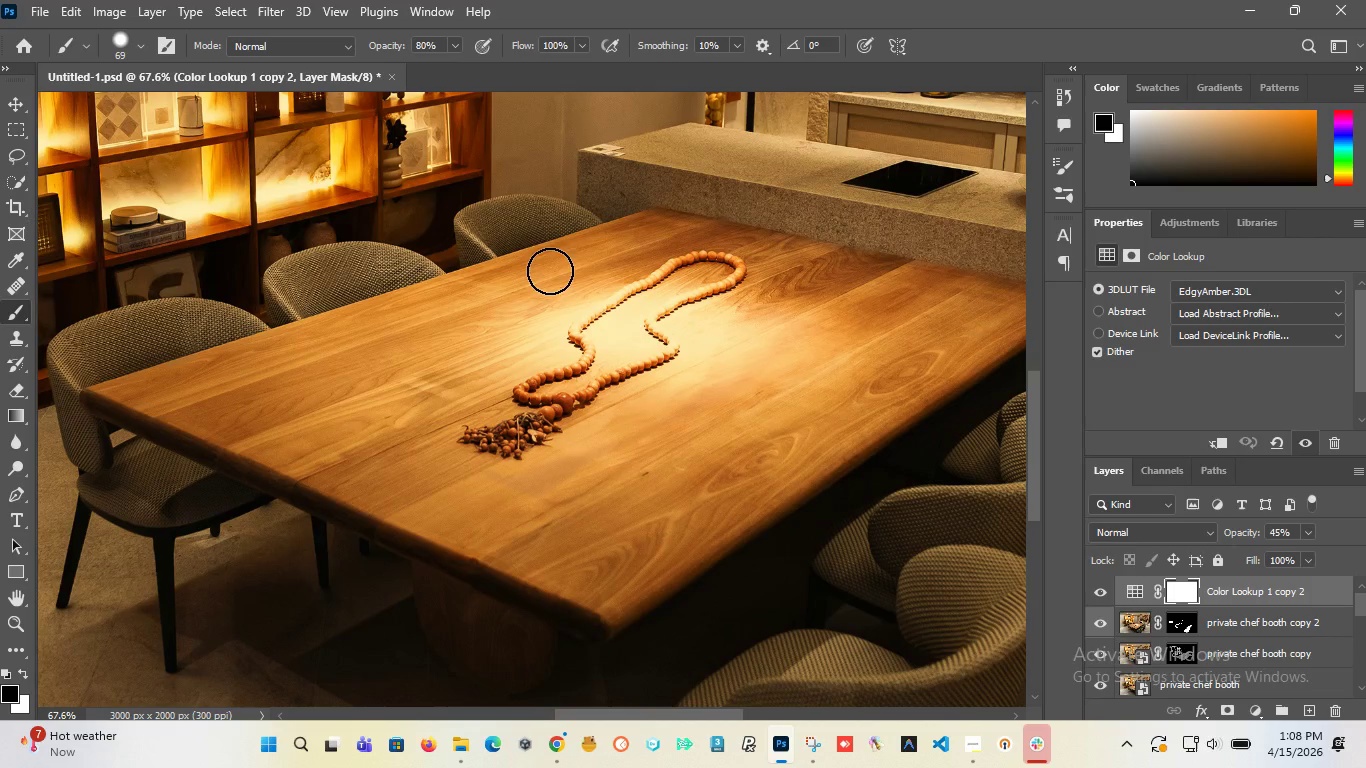 
left_click_drag(start_coordinate=[559, 269], to_coordinate=[405, 393])
 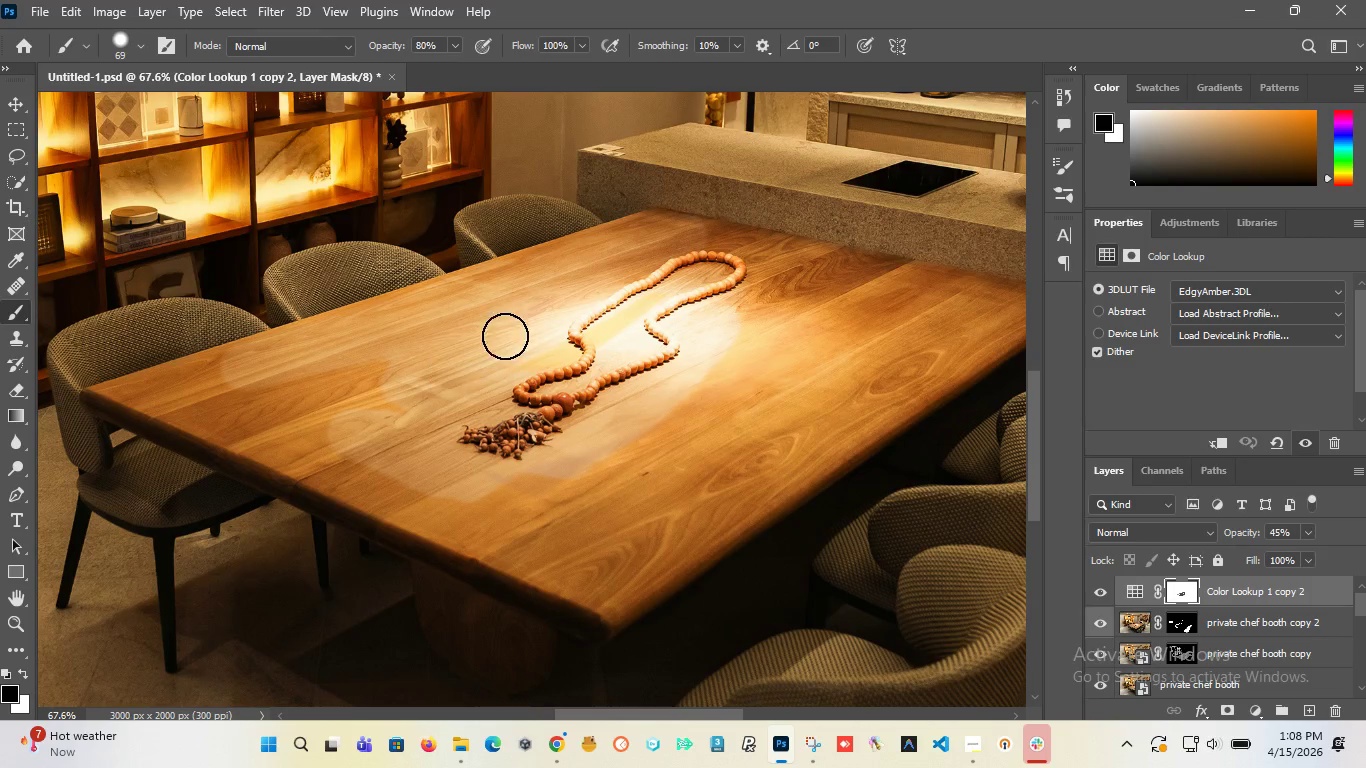 
hold_key(key=AltLeft, duration=1.5)
scroll: coordinate [316, 321], scroll_direction: up, amount: 6.0
 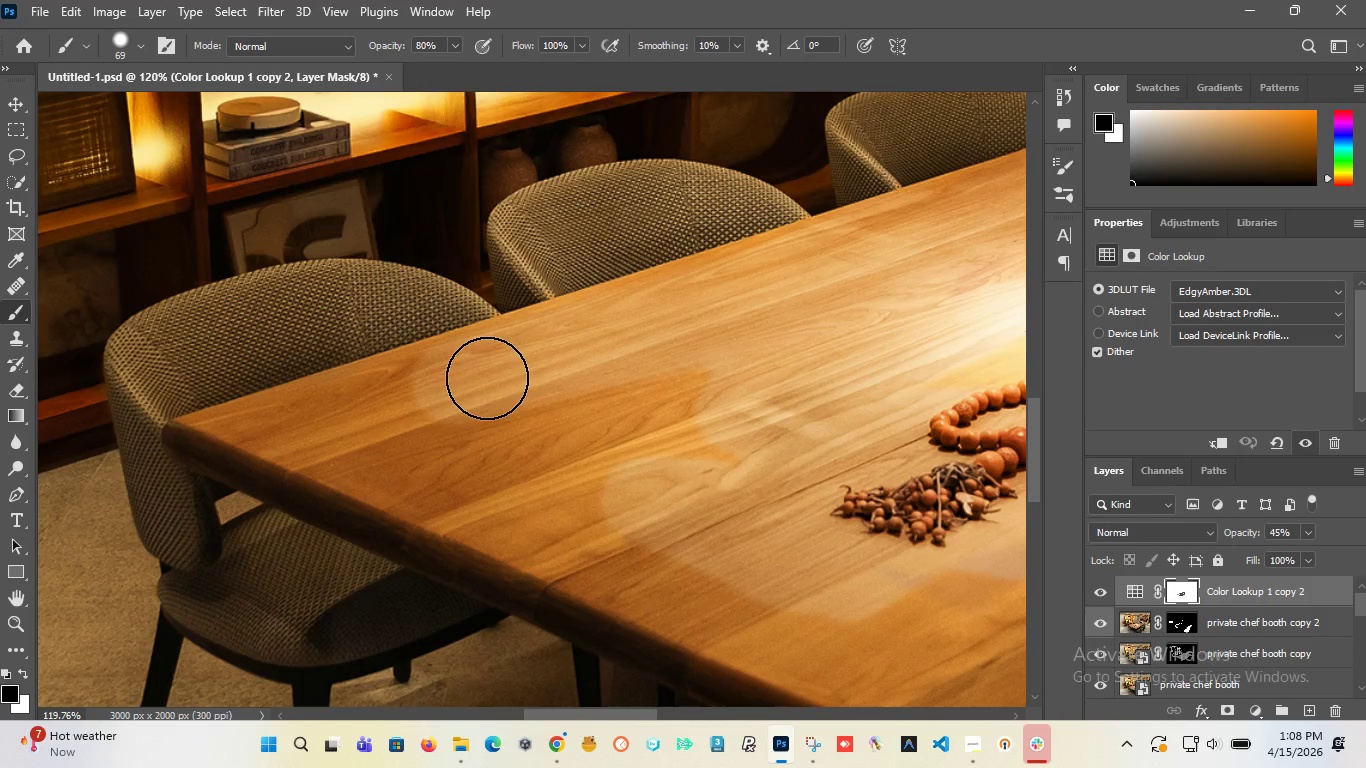 
left_click_drag(start_coordinate=[487, 378], to_coordinate=[554, 438])
 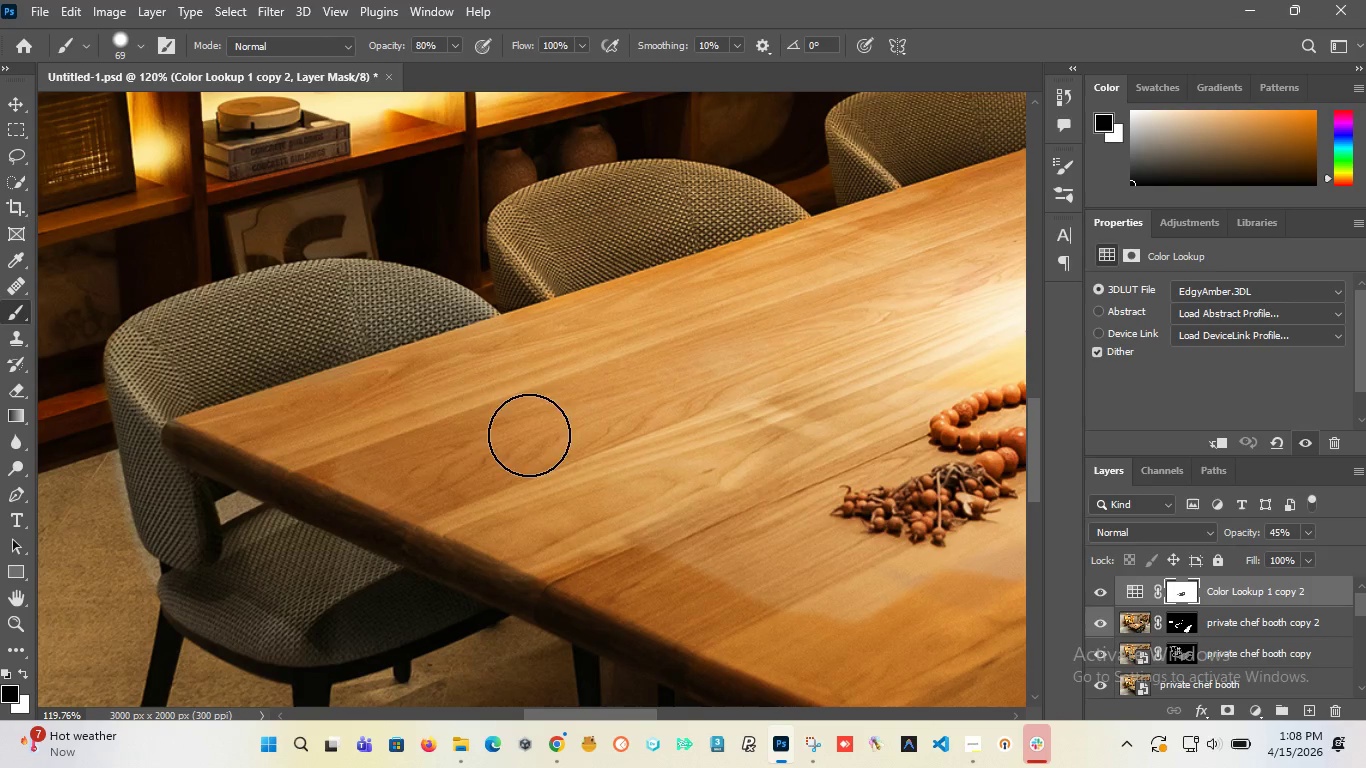 
key(Alt+AltLeft)
 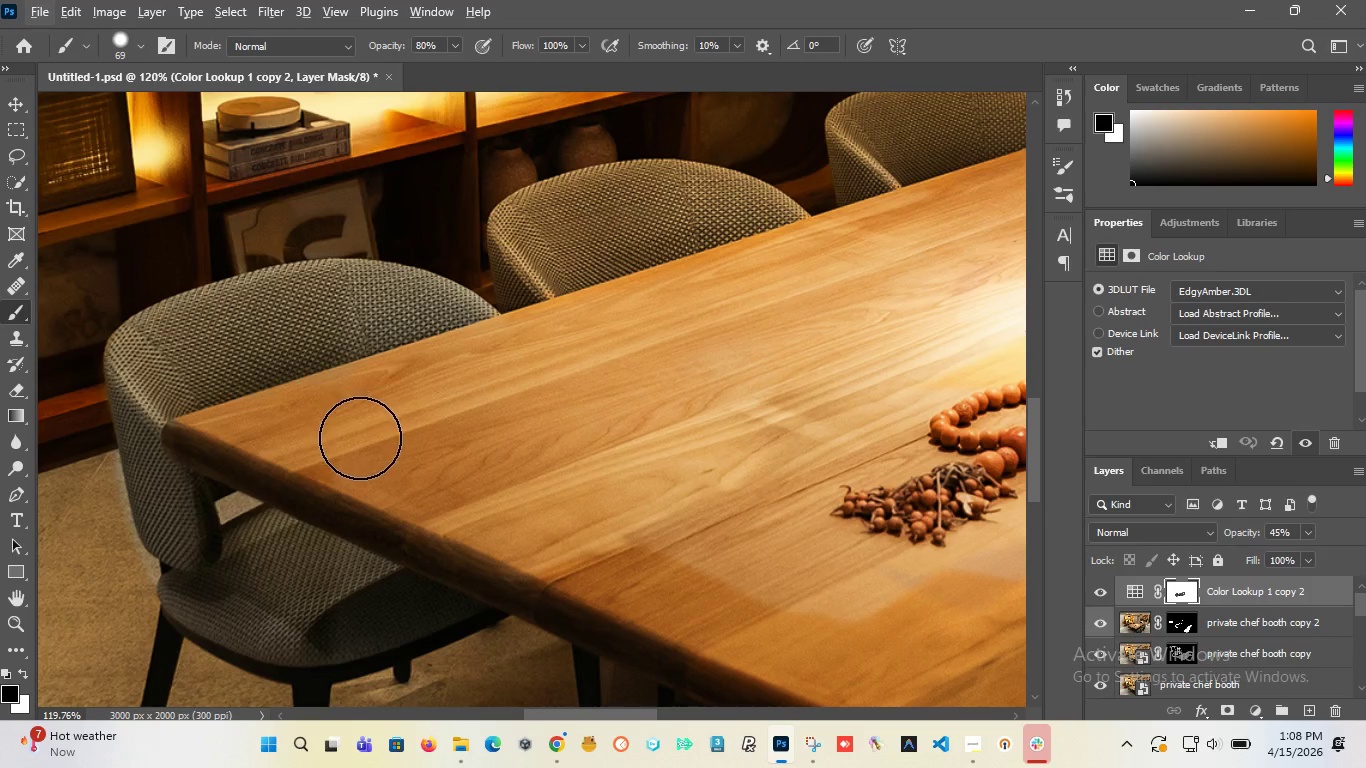 
left_click_drag(start_coordinate=[360, 438], to_coordinate=[283, 454])
 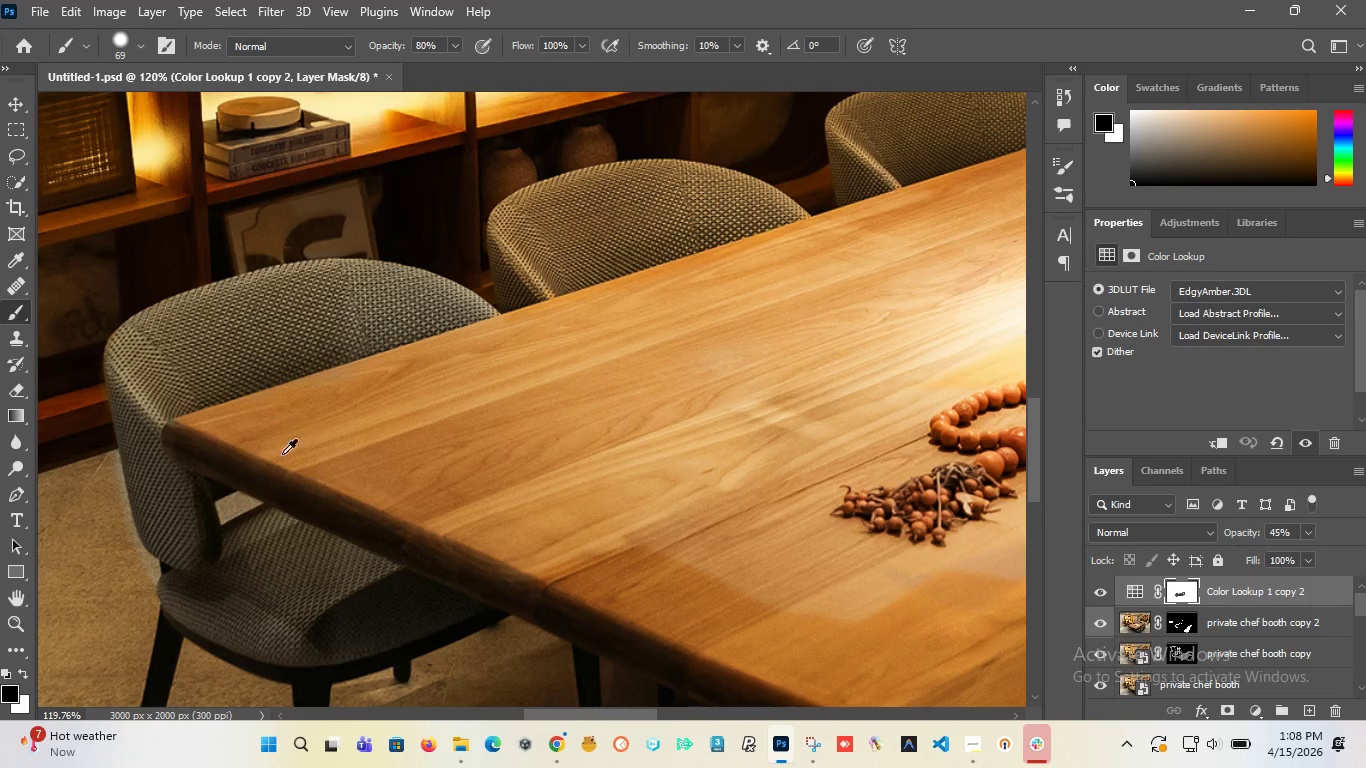 
hold_key(key=AltLeft, duration=1.28)
scroll: coordinate [278, 440], scroll_direction: down, amount: 6.0
 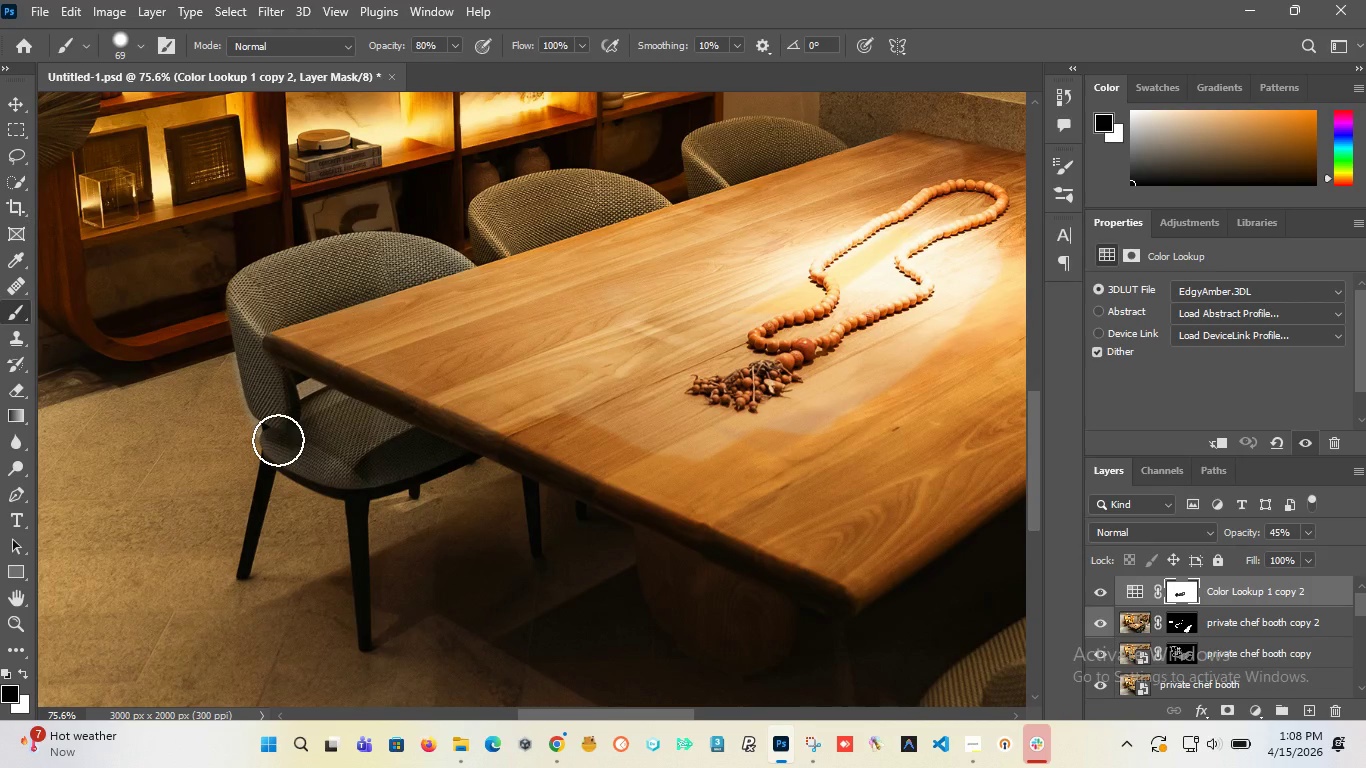 
key(X)
 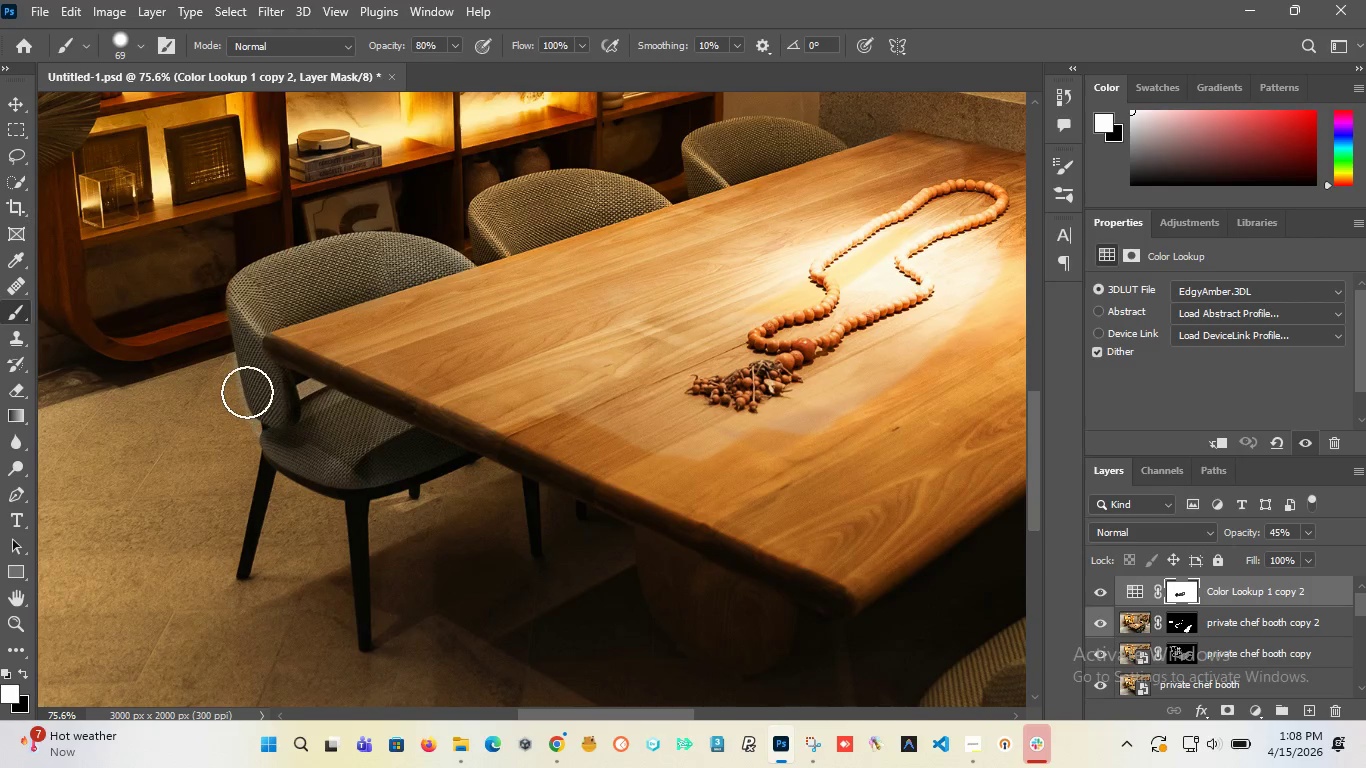 
hold_key(key=AltLeft, duration=0.69)
 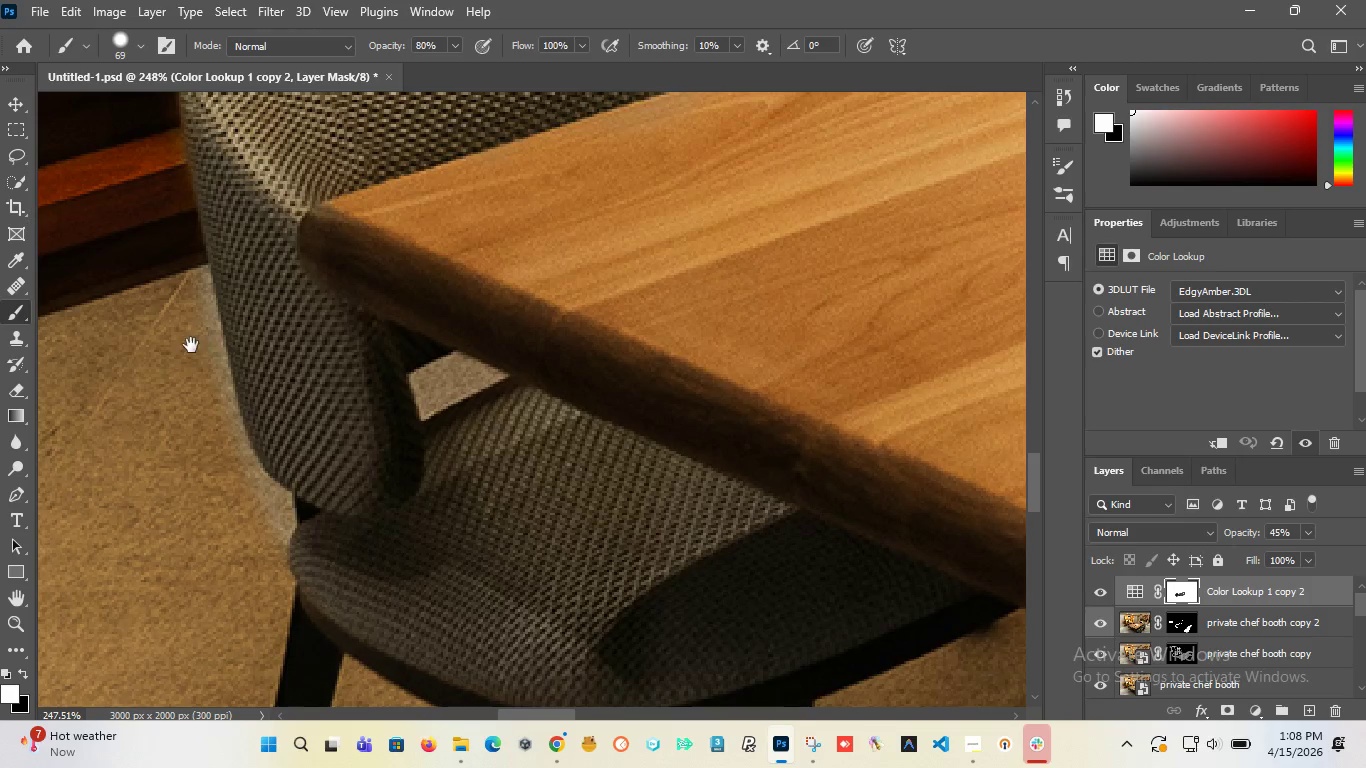 
hold_key(key=Space, duration=0.61)
 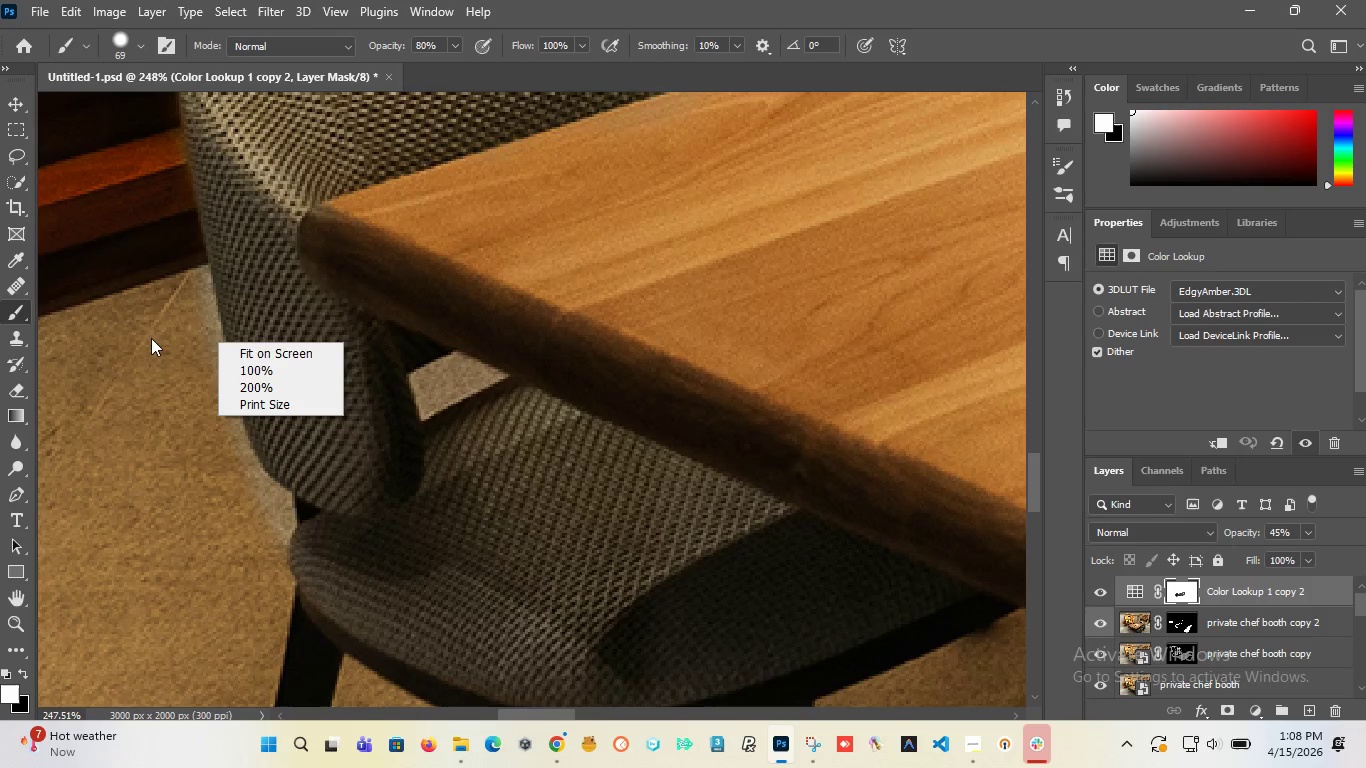 
scroll: coordinate [247, 390], scroll_direction: up, amount: 13.0
 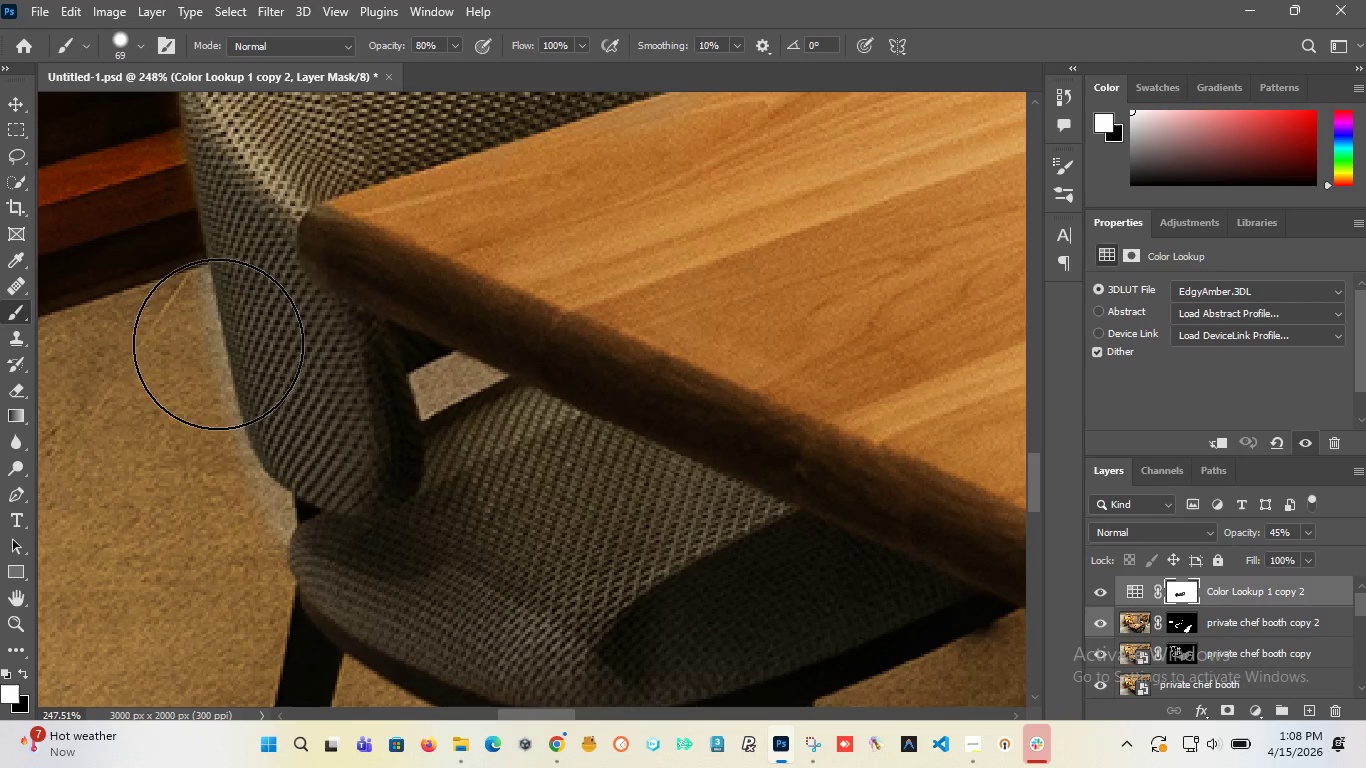 
hold_key(key=AltLeft, duration=1.52)
 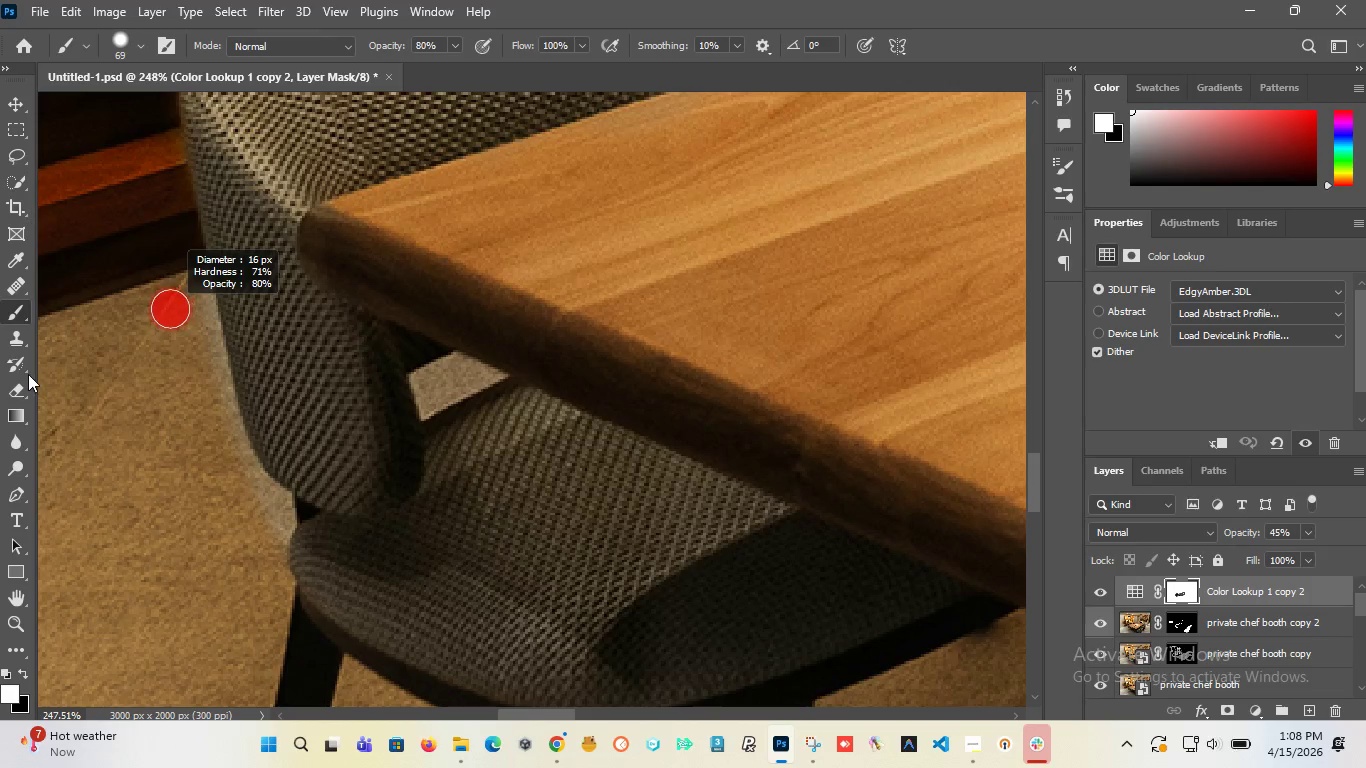 
hold_key(key=AltLeft, duration=0.81)
 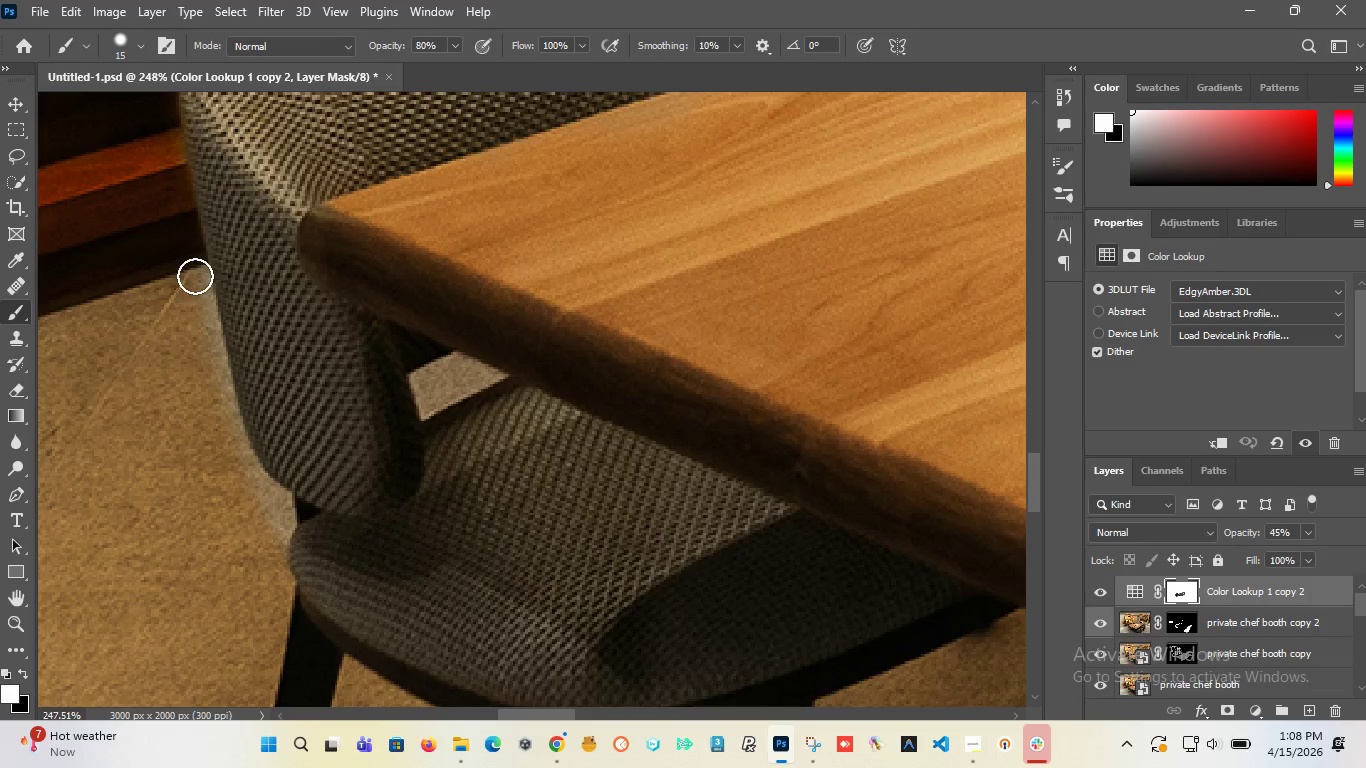 
left_click_drag(start_coordinate=[195, 276], to_coordinate=[203, 250])
 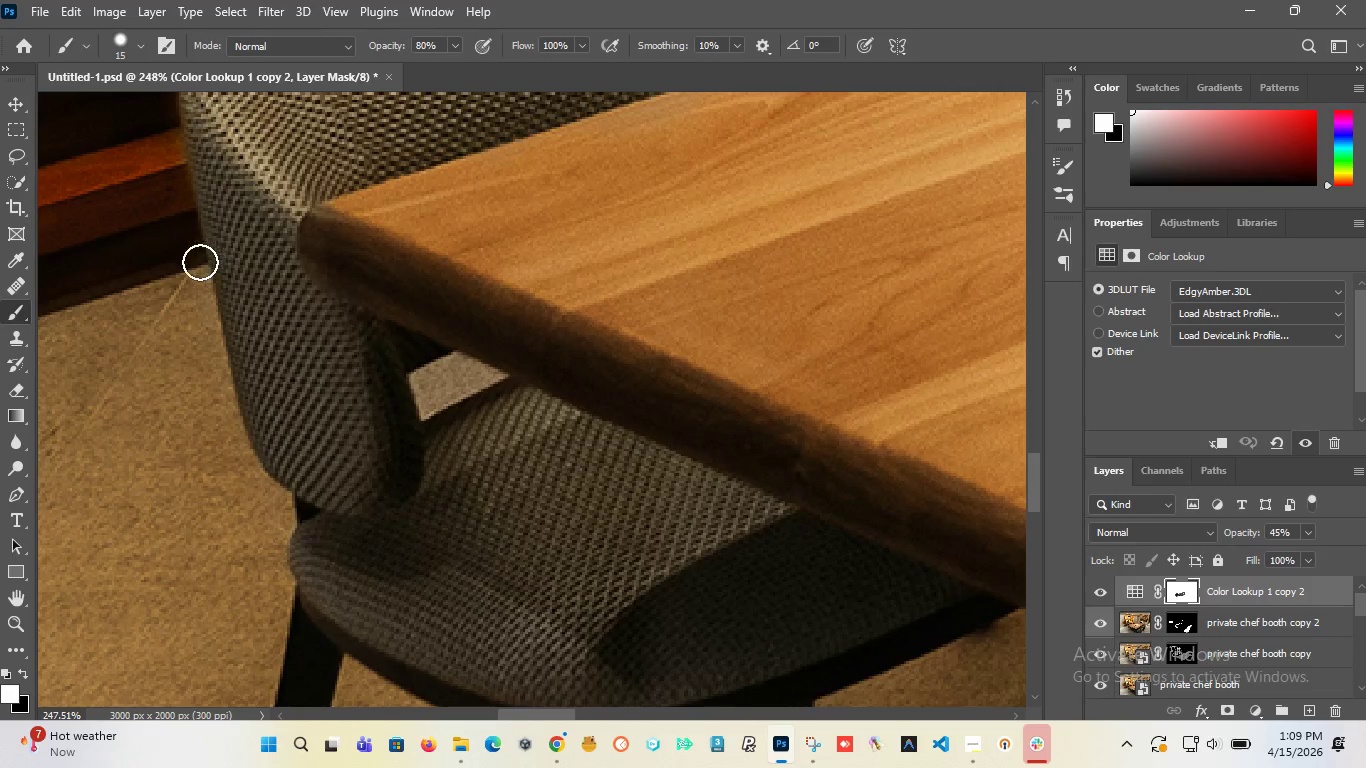 
hold_key(key=AltLeft, duration=1.52)
scroll: coordinate [212, 278], scroll_direction: down, amount: 20.0
 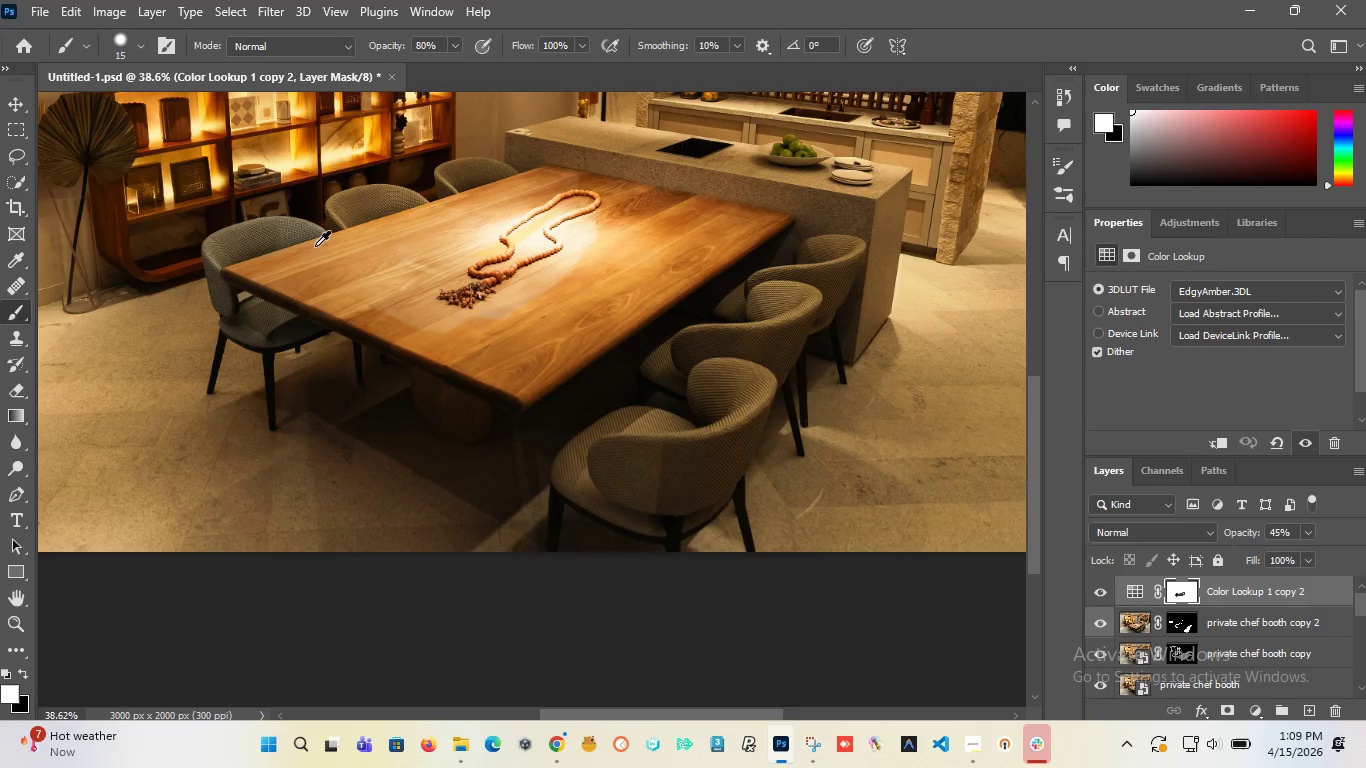 
hold_key(key=AltLeft, duration=1.5)
scroll: coordinate [423, 340], scroll_direction: down, amount: 6.0
 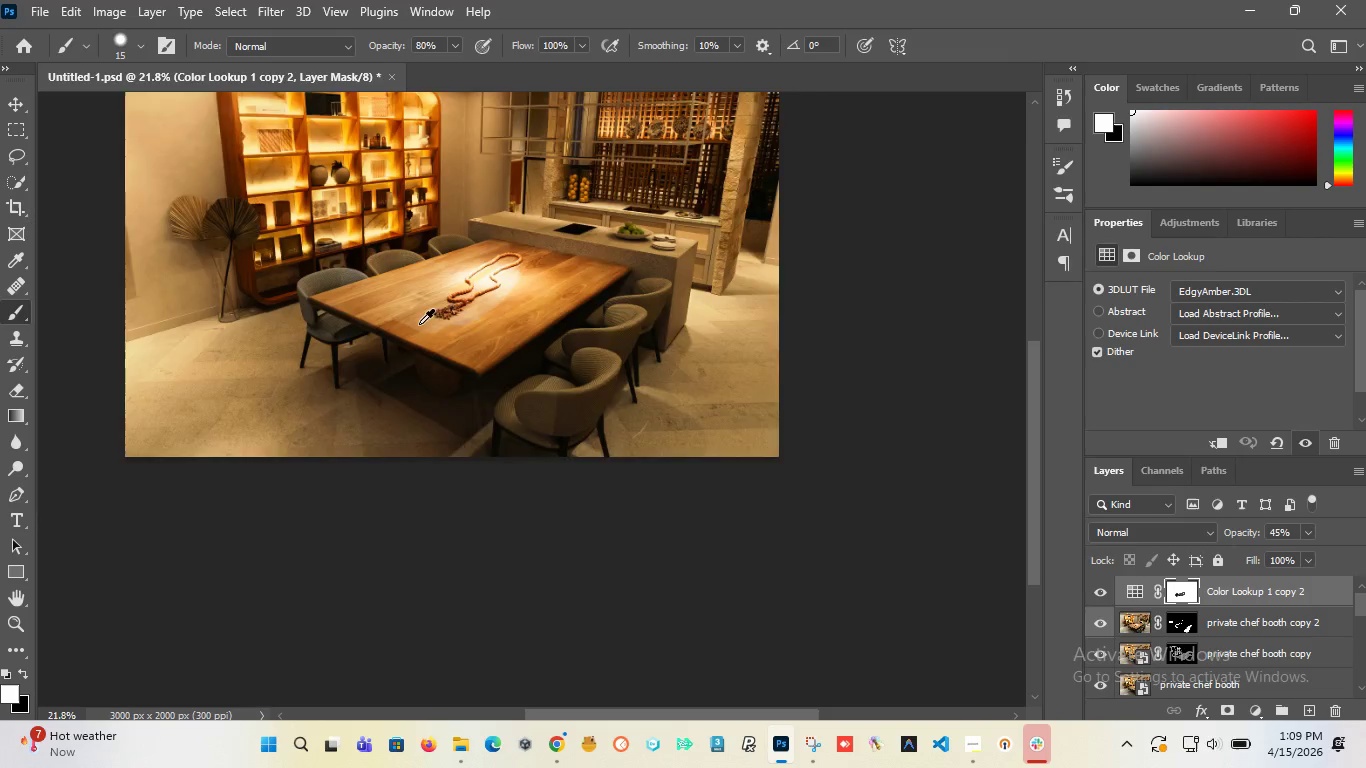 
hold_key(key=AltLeft, duration=0.58)
scroll: coordinate [353, 281], scroll_direction: up, amount: 14.0
 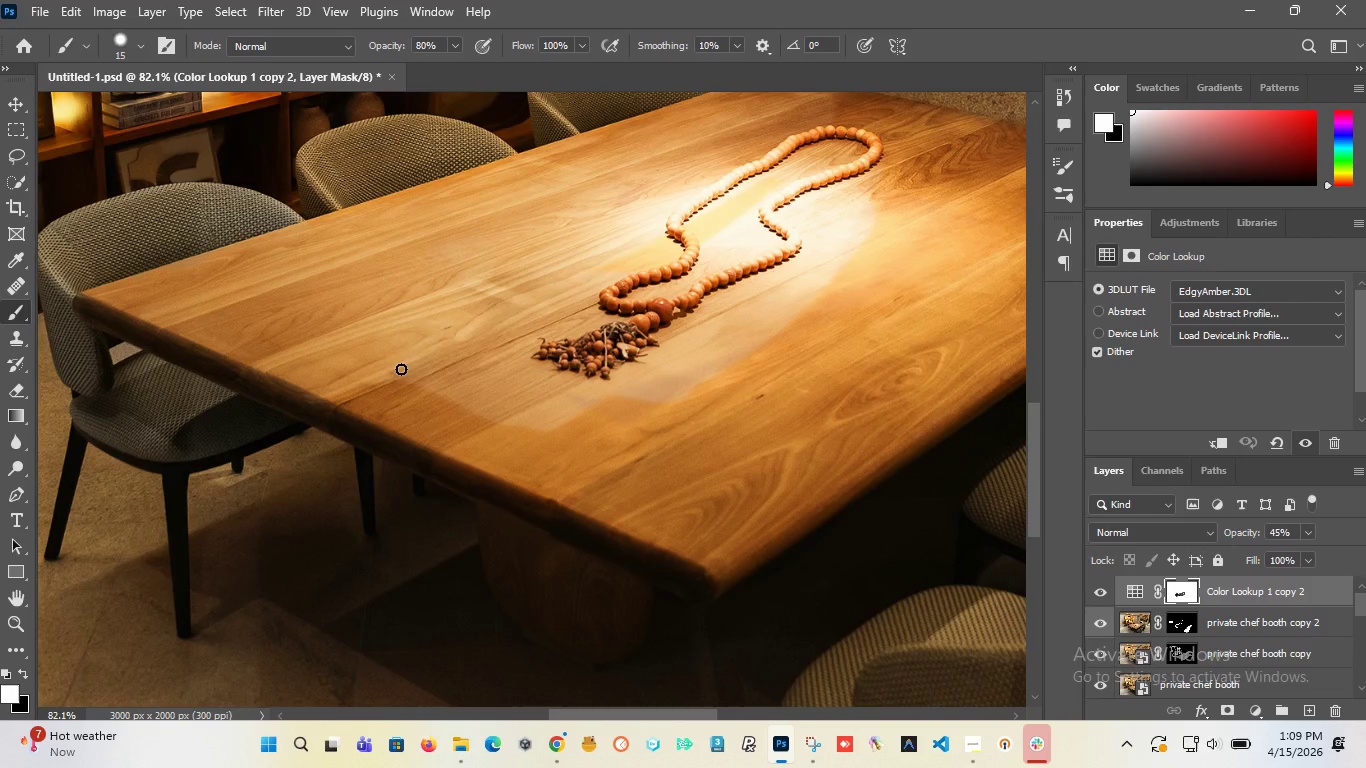 
hold_key(key=AltLeft, duration=0.61)
 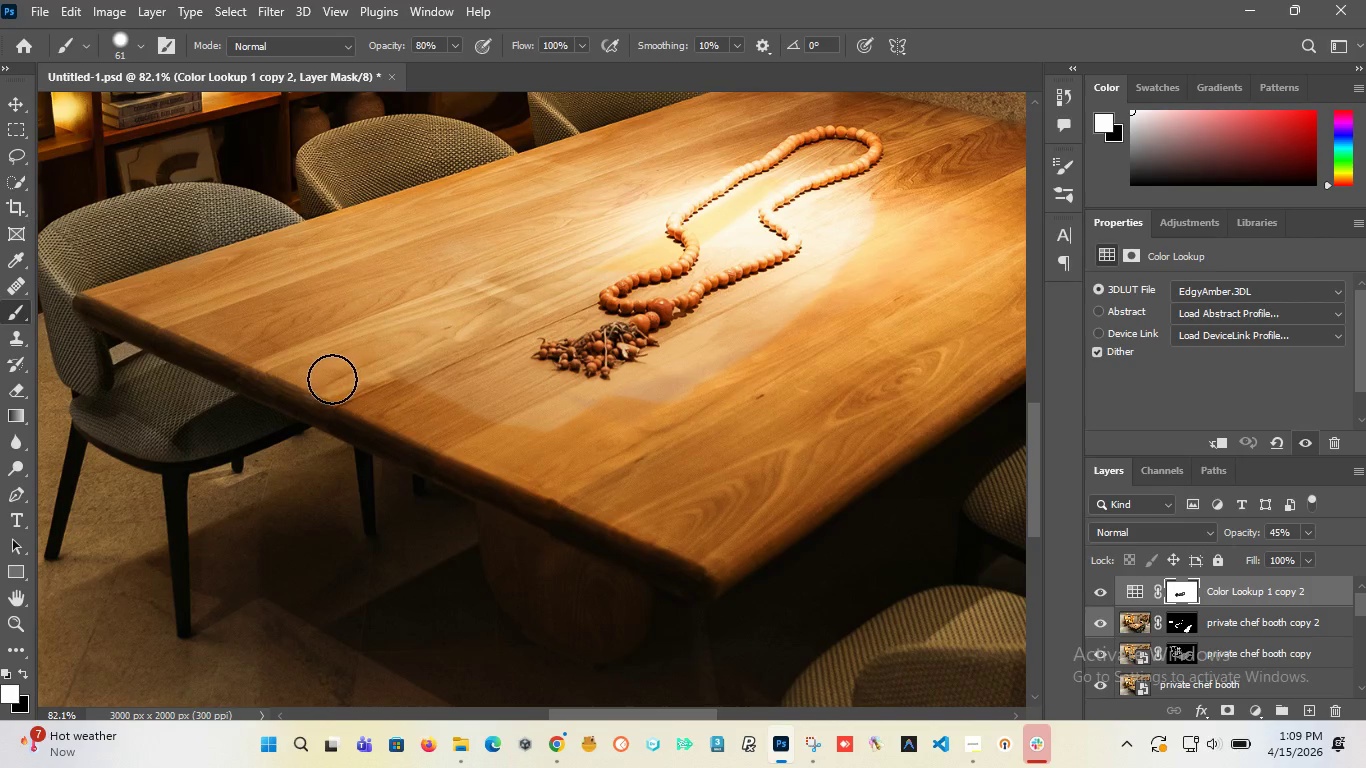 
left_click_drag(start_coordinate=[332, 379], to_coordinate=[428, 383])
 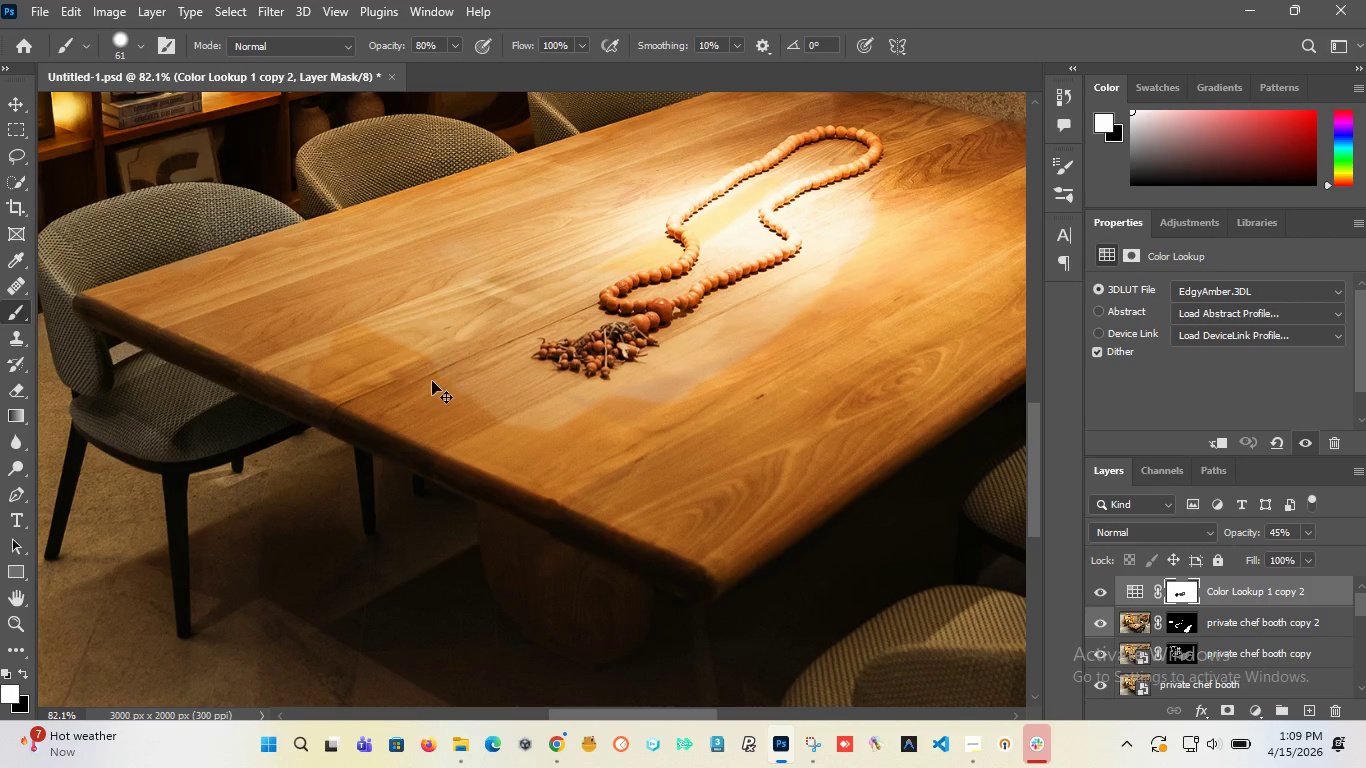 
key(Control+Z)
 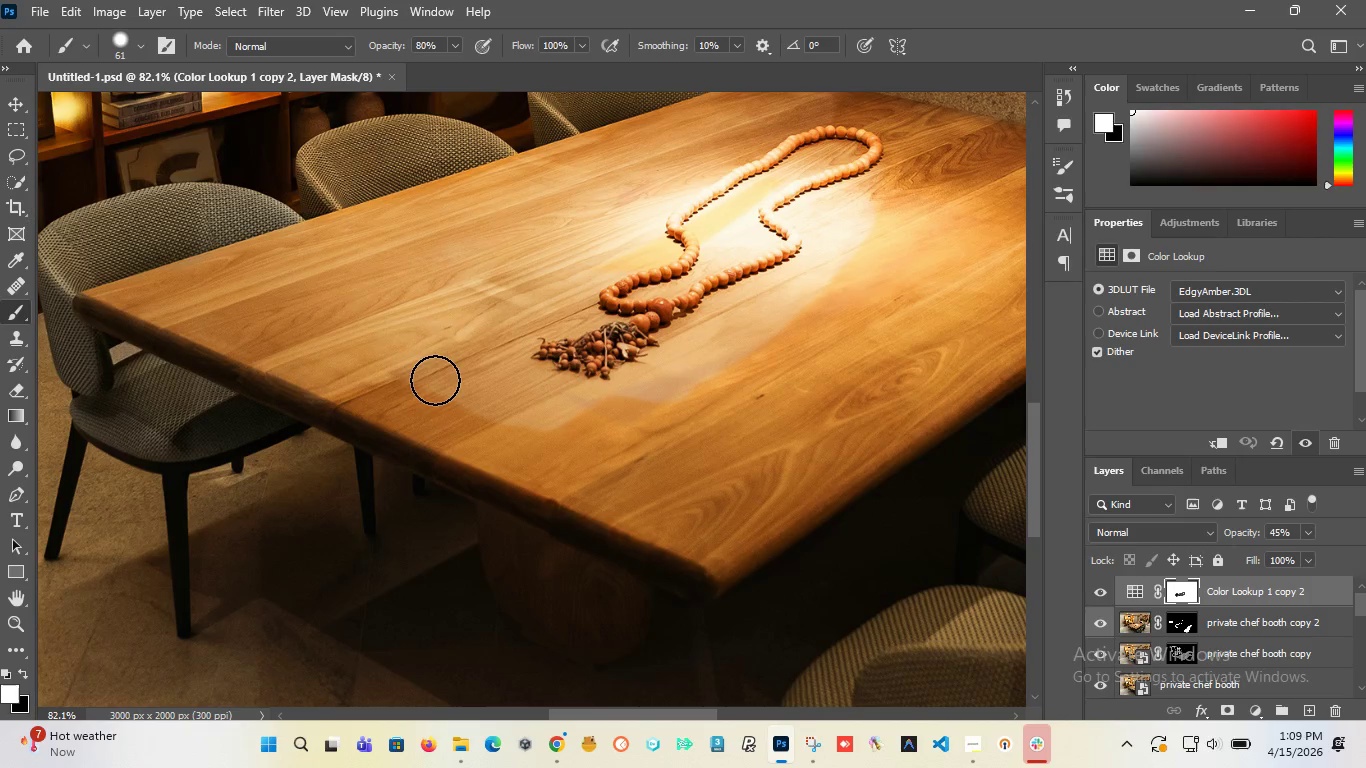 
key(X)
 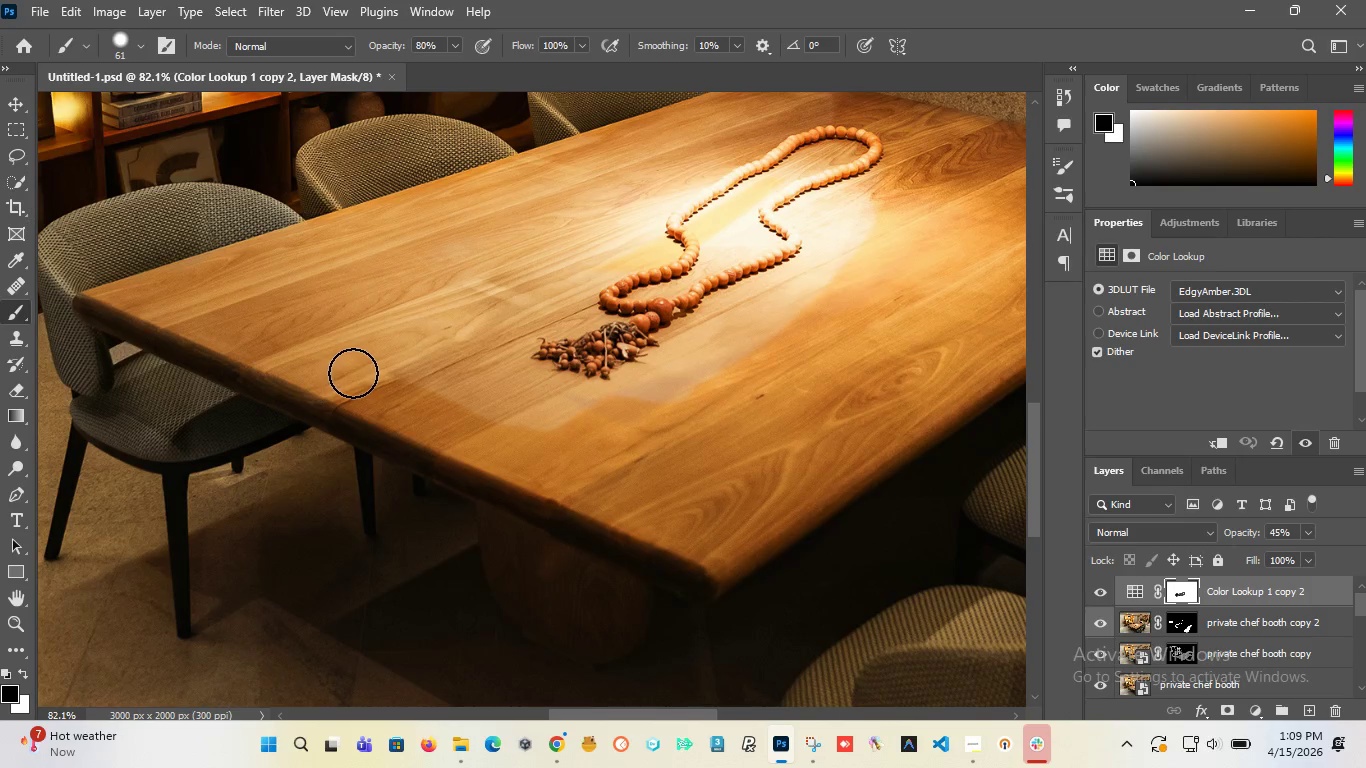 
left_click_drag(start_coordinate=[353, 373], to_coordinate=[233, 351])
 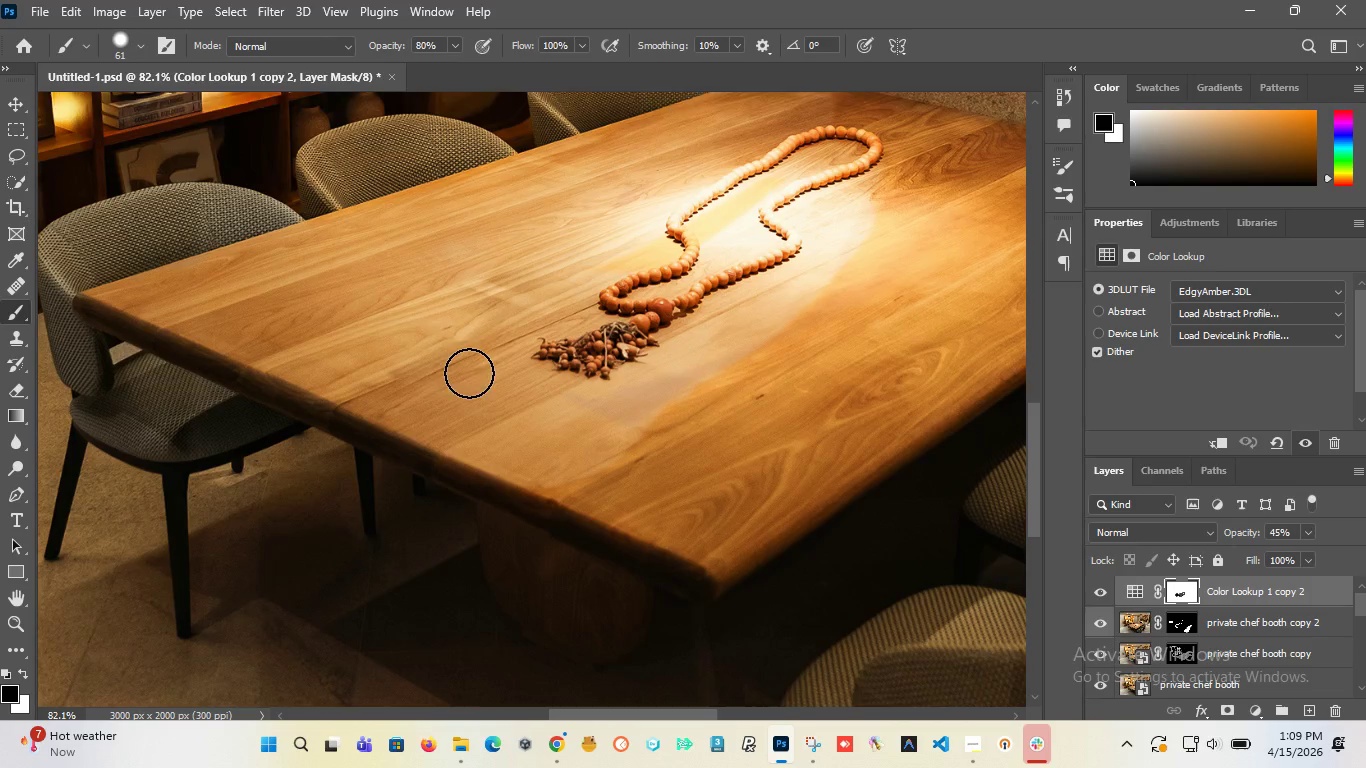 
scroll: coordinate [471, 371], scroll_direction: up, amount: 3.0
 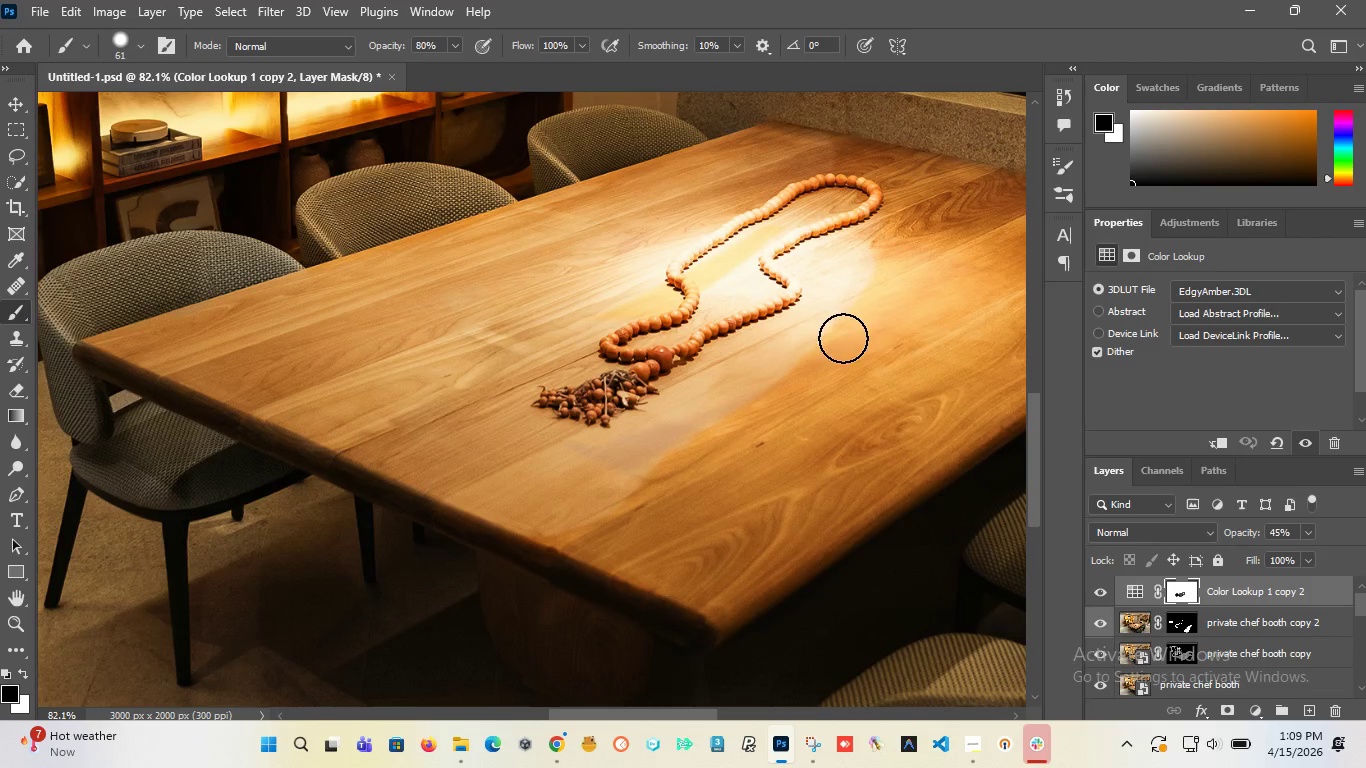 
left_click_drag(start_coordinate=[864, 341], to_coordinate=[438, 497])
 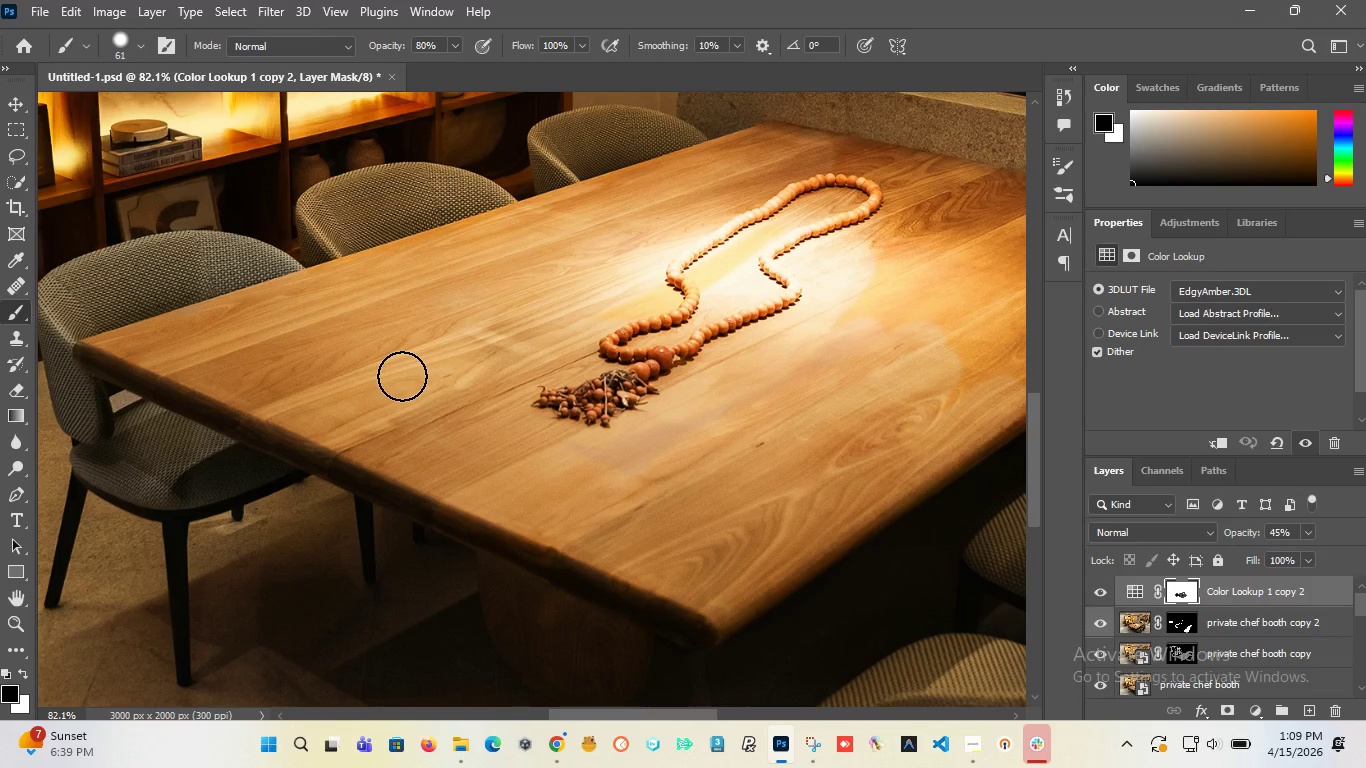 
hold_key(key=AltLeft, duration=1.52)
hold_key(key=AltLeft, duration=1.06)
scroll: coordinate [555, 398], scroll_direction: down, amount: 3.0
 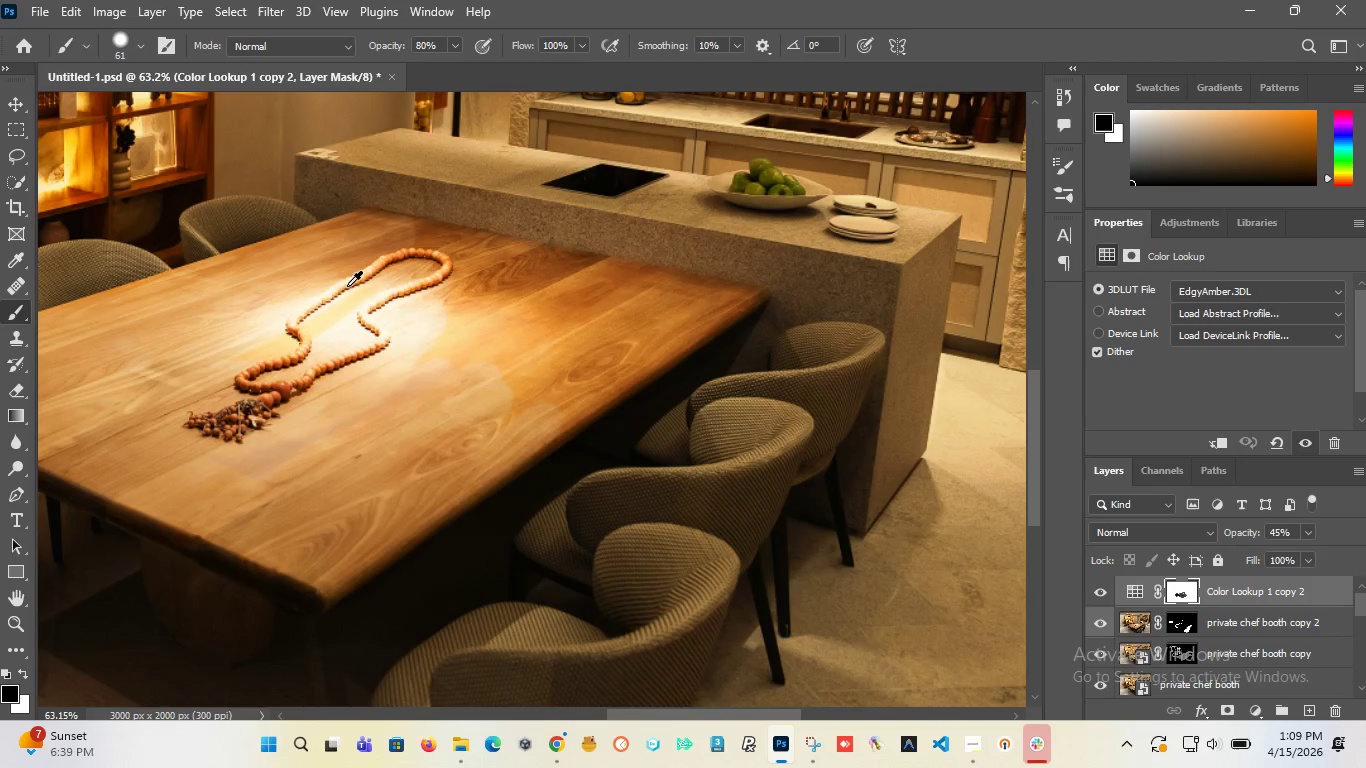 
hold_key(key=AltLeft, duration=1.3)
scroll: coordinate [290, 317], scroll_direction: up, amount: 5.0
 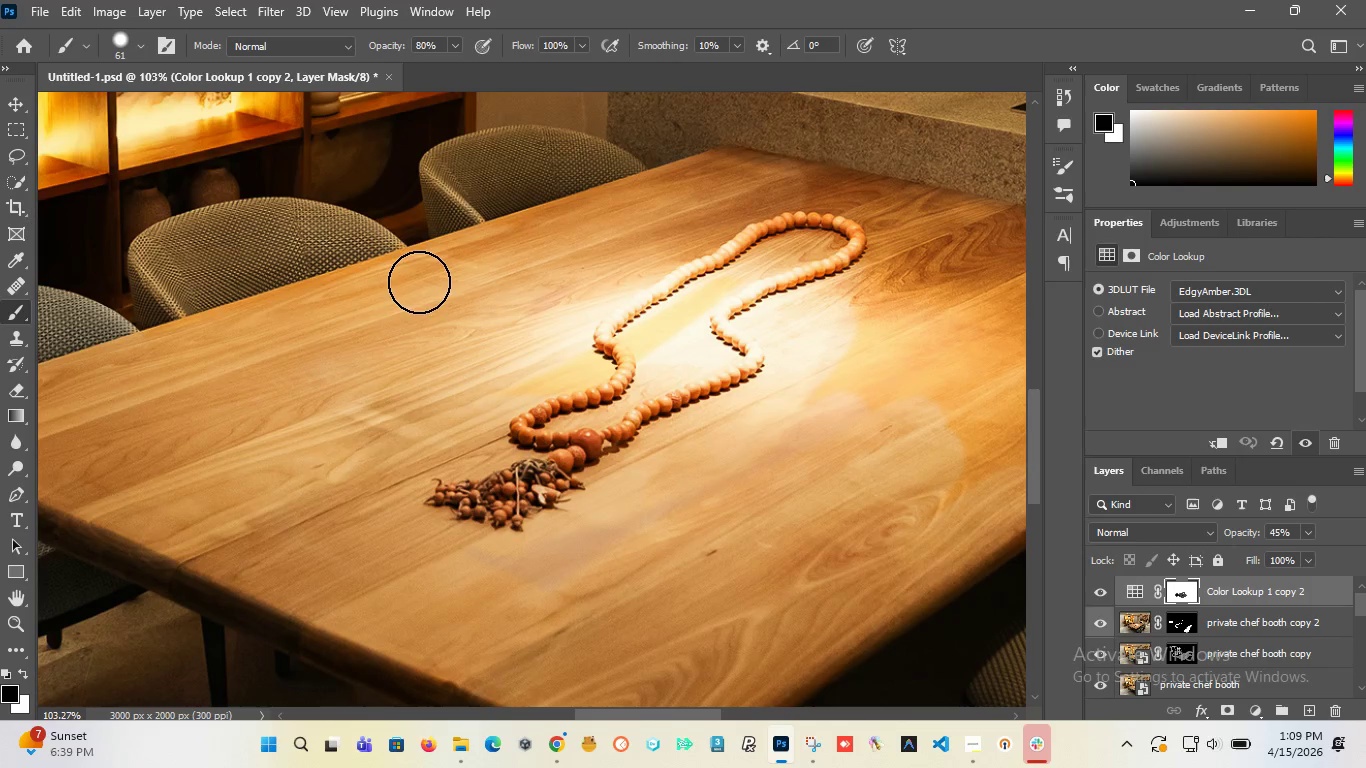 
left_click_drag(start_coordinate=[419, 280], to_coordinate=[637, 202])
 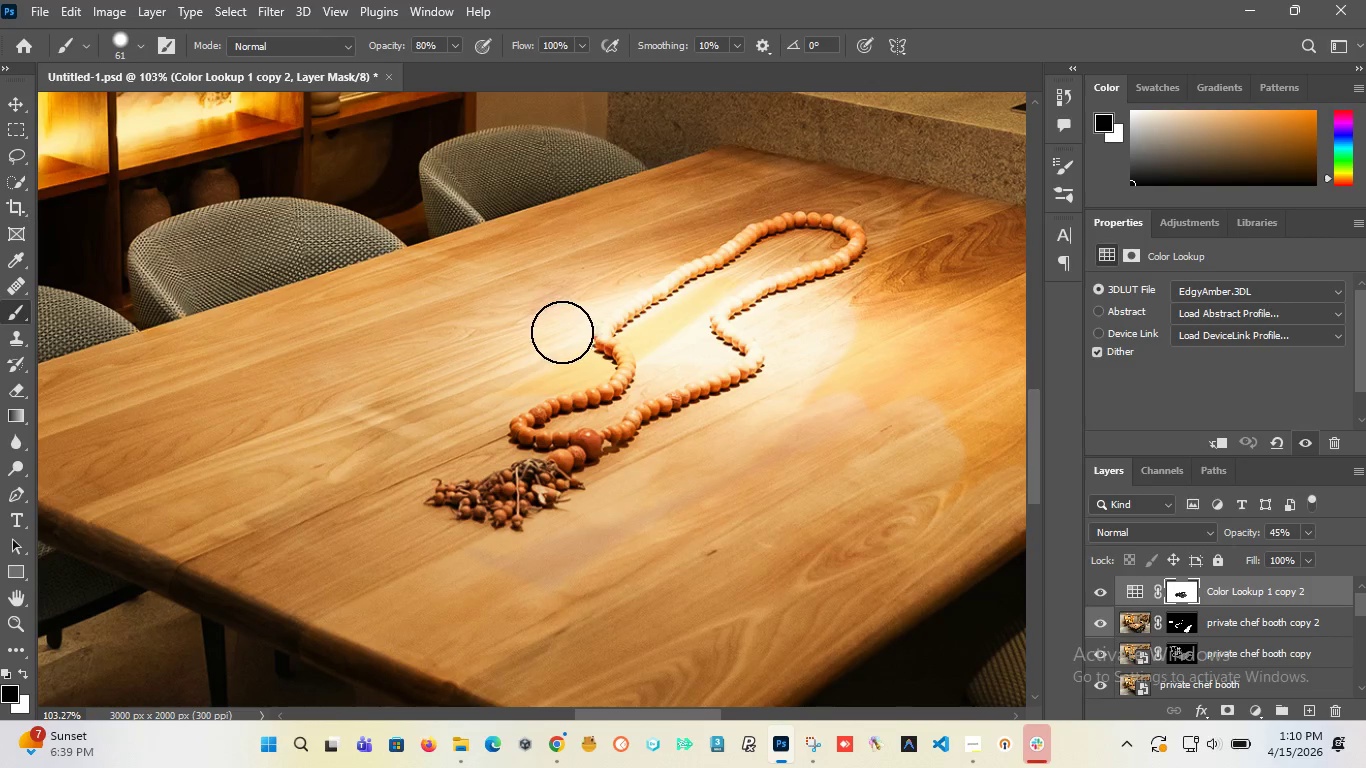 
hold_key(key=AltLeft, duration=1.51)
 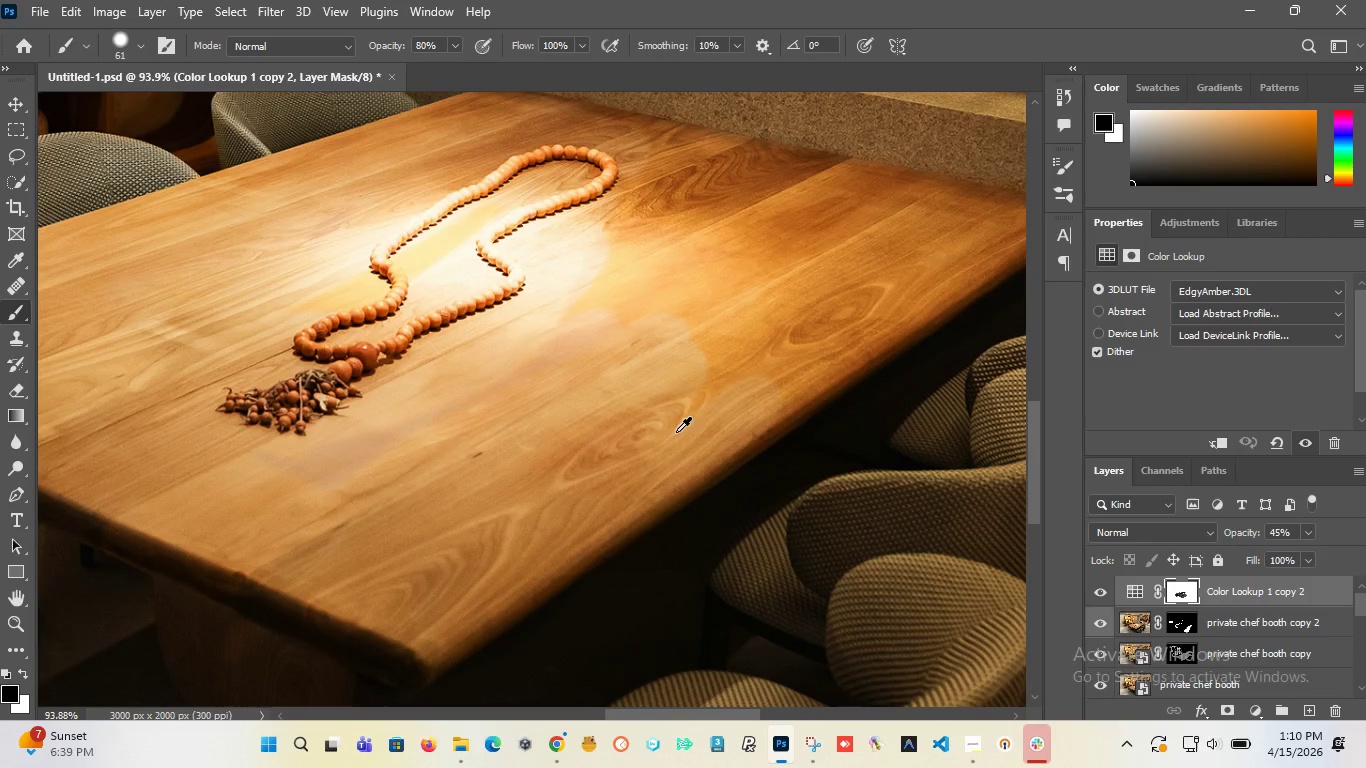 
key(Alt+AltLeft)
 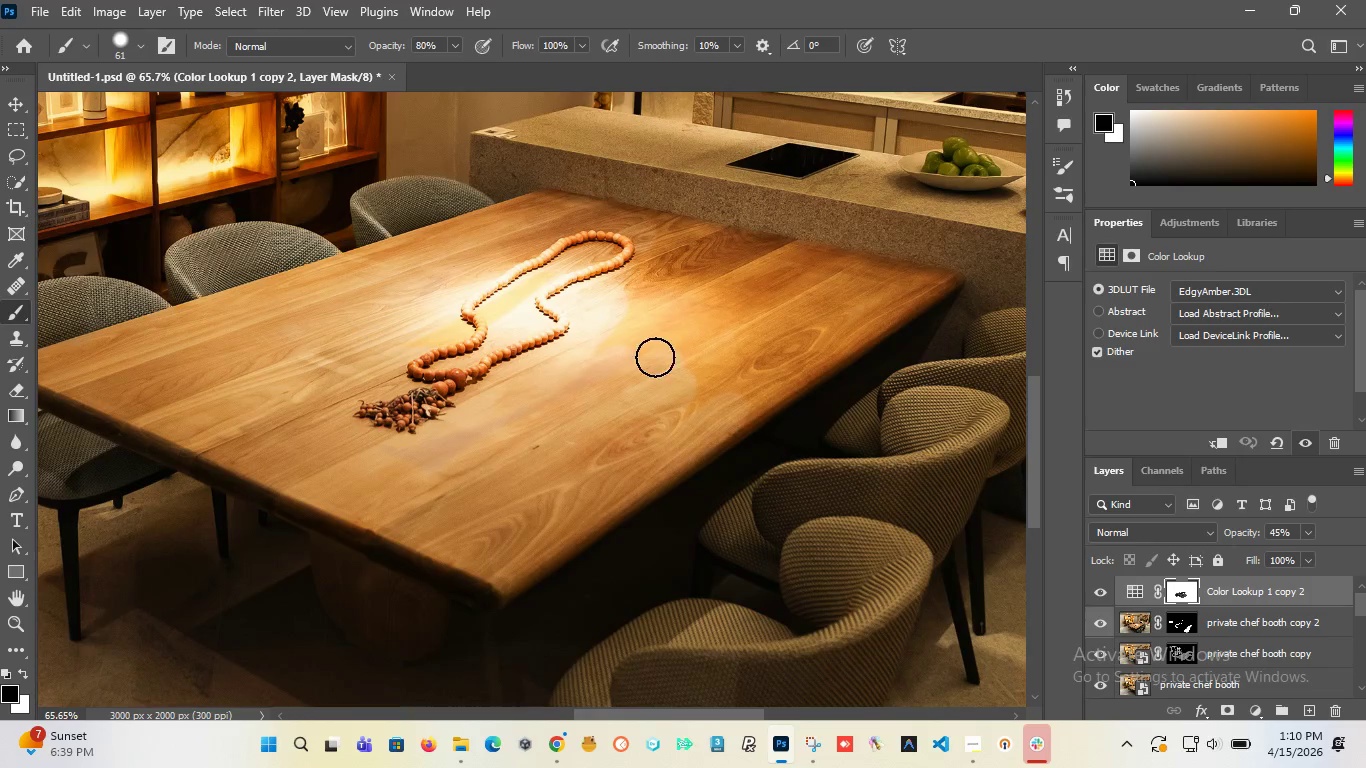 
key(Alt+AltLeft)
 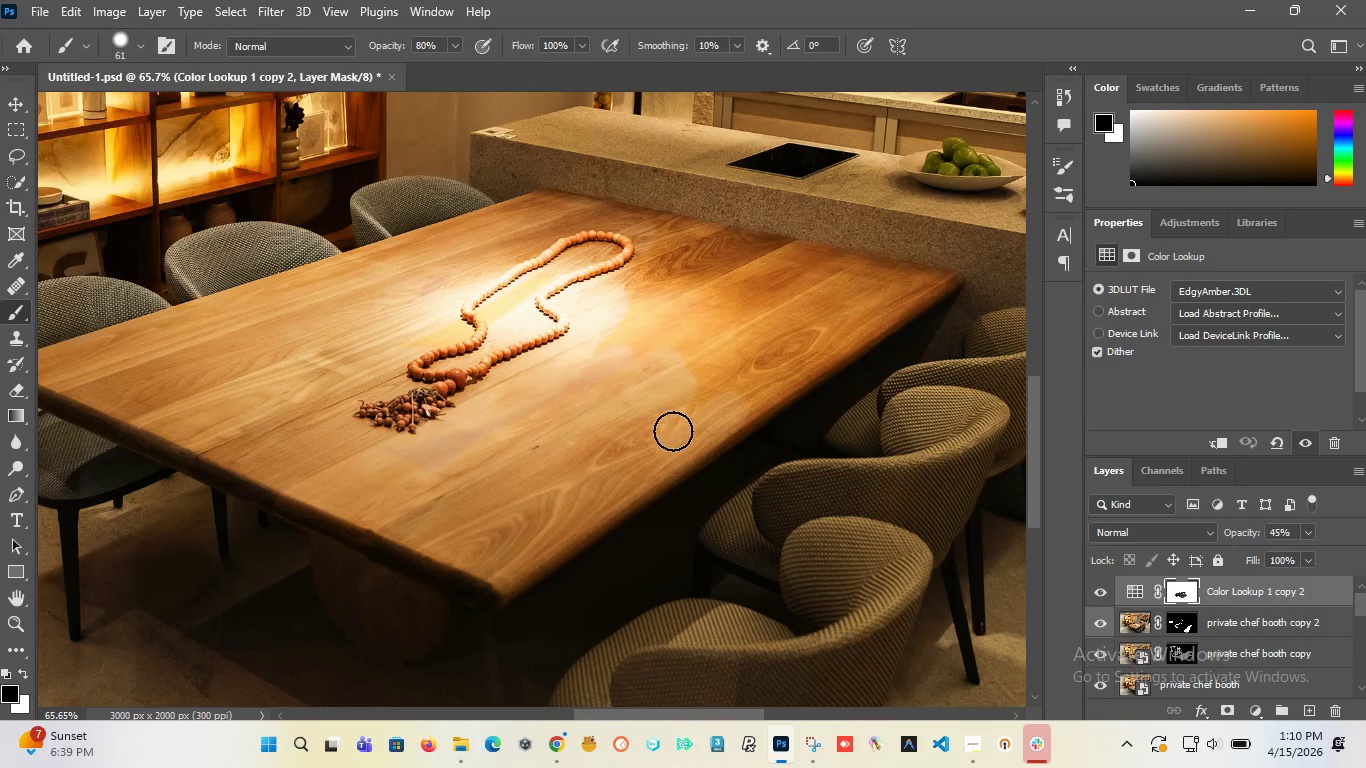 
scroll: coordinate [624, 354], scroll_direction: down, amount: 5.0
 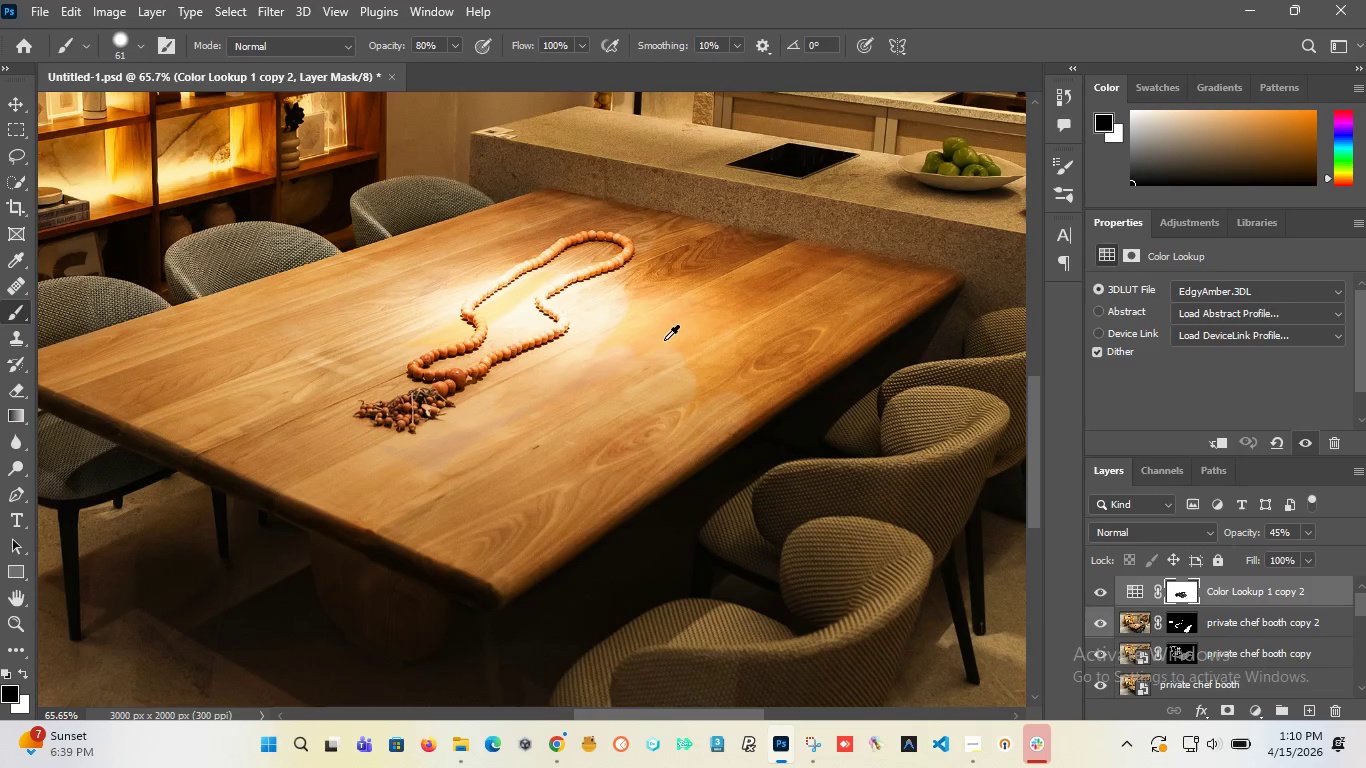 
hold_key(key=AltLeft, duration=0.92)
 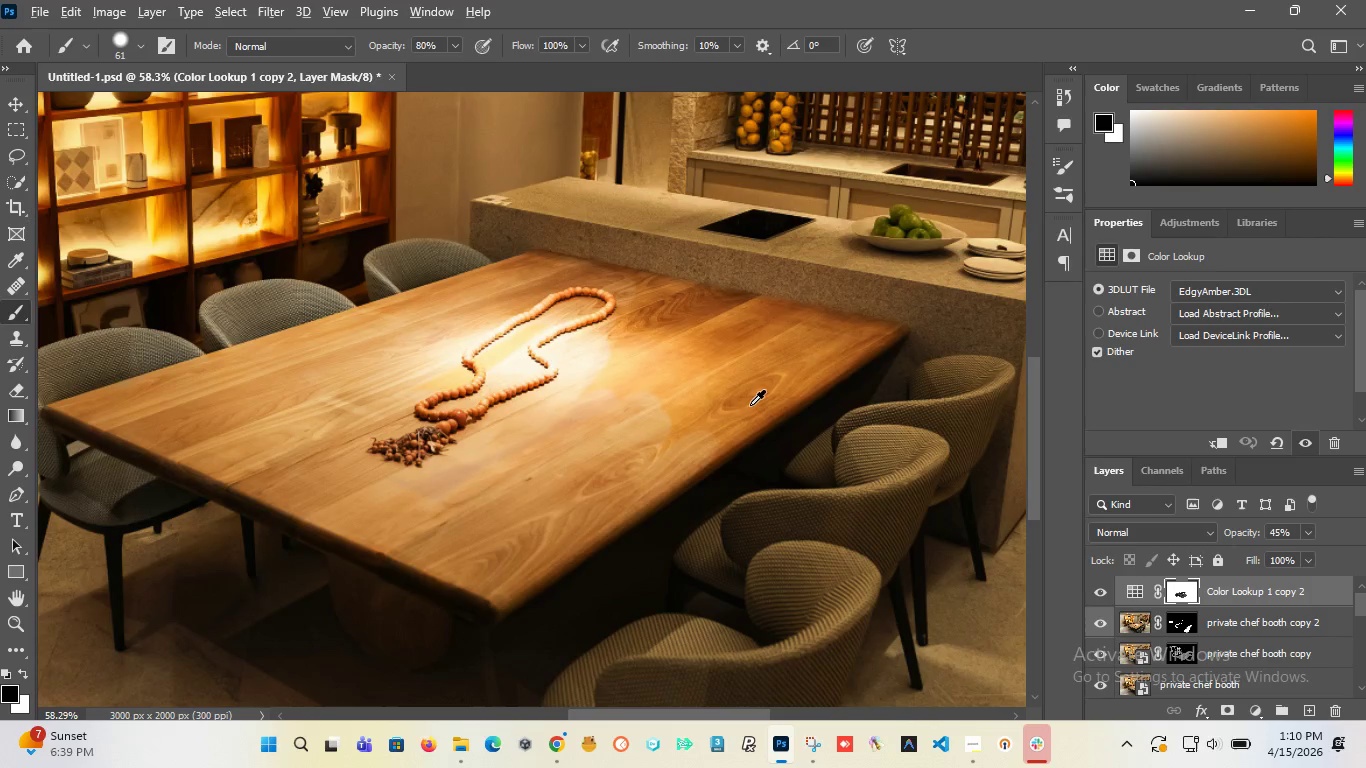 
hold_key(key=AltLeft, duration=0.73)
 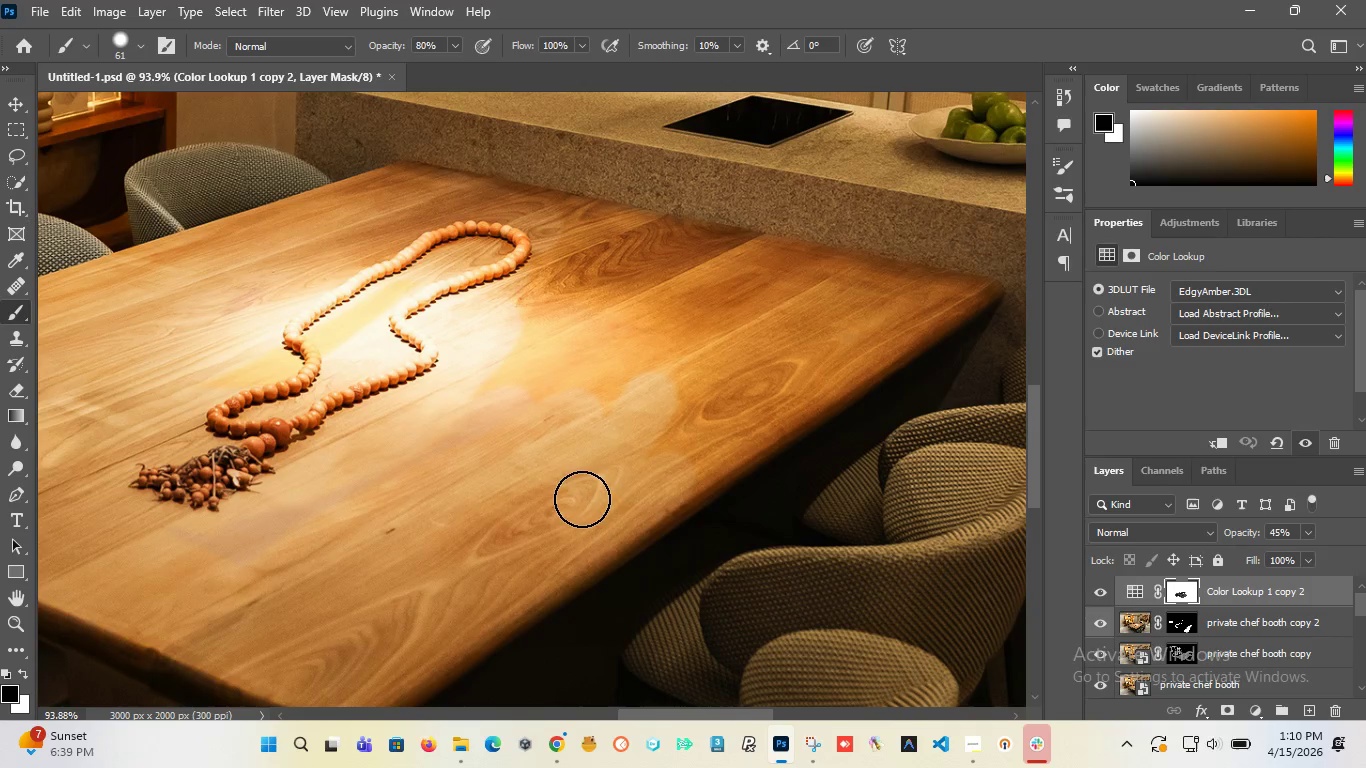 
scroll: coordinate [753, 394], scroll_direction: up, amount: 7.0
 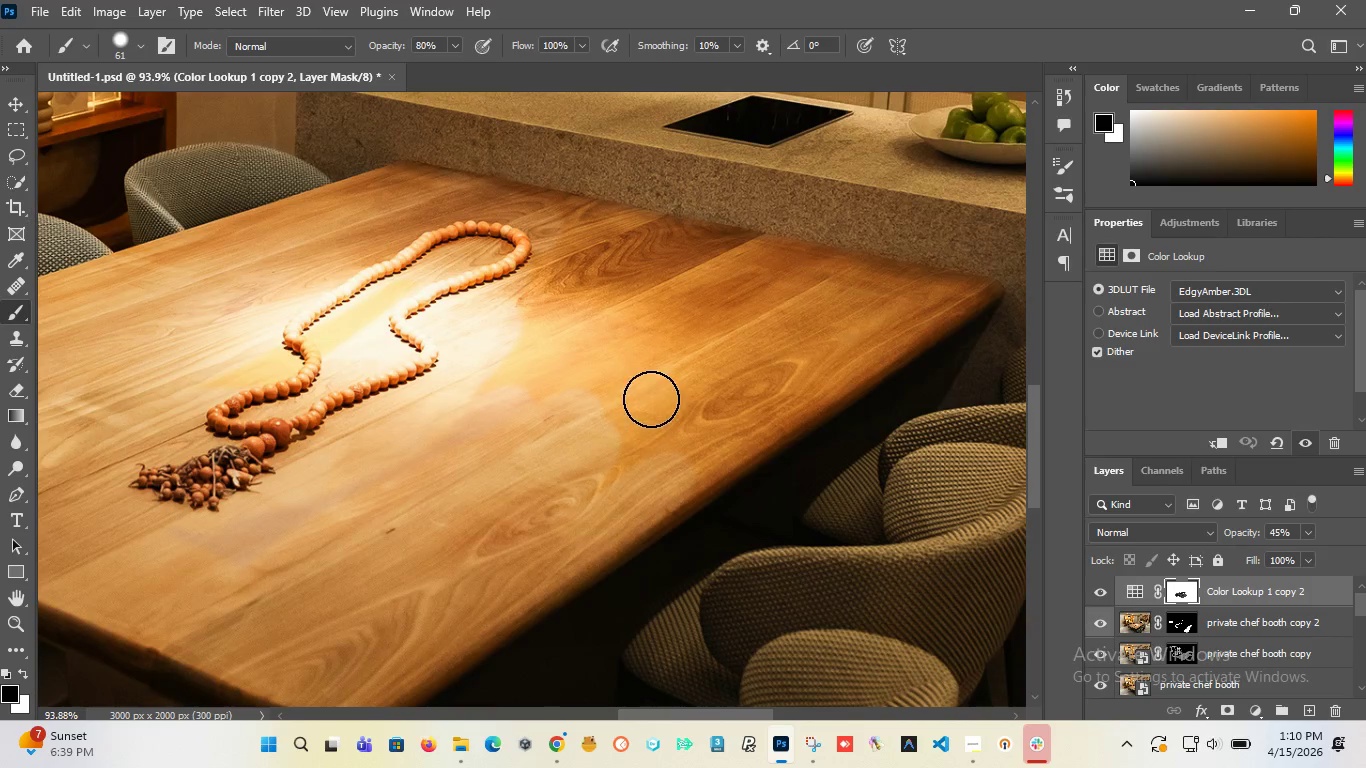 
left_click_drag(start_coordinate=[651, 399], to_coordinate=[726, 258])
 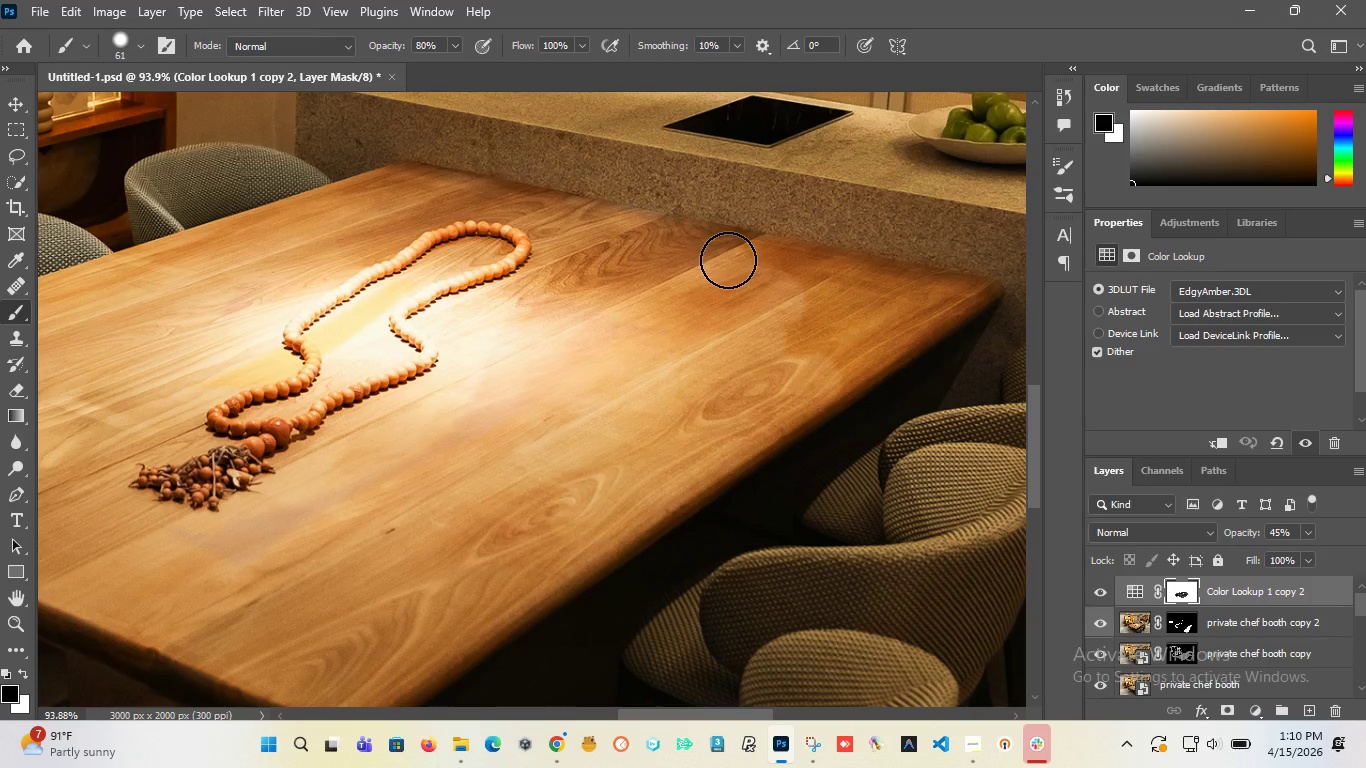 
key(Control+Z)
 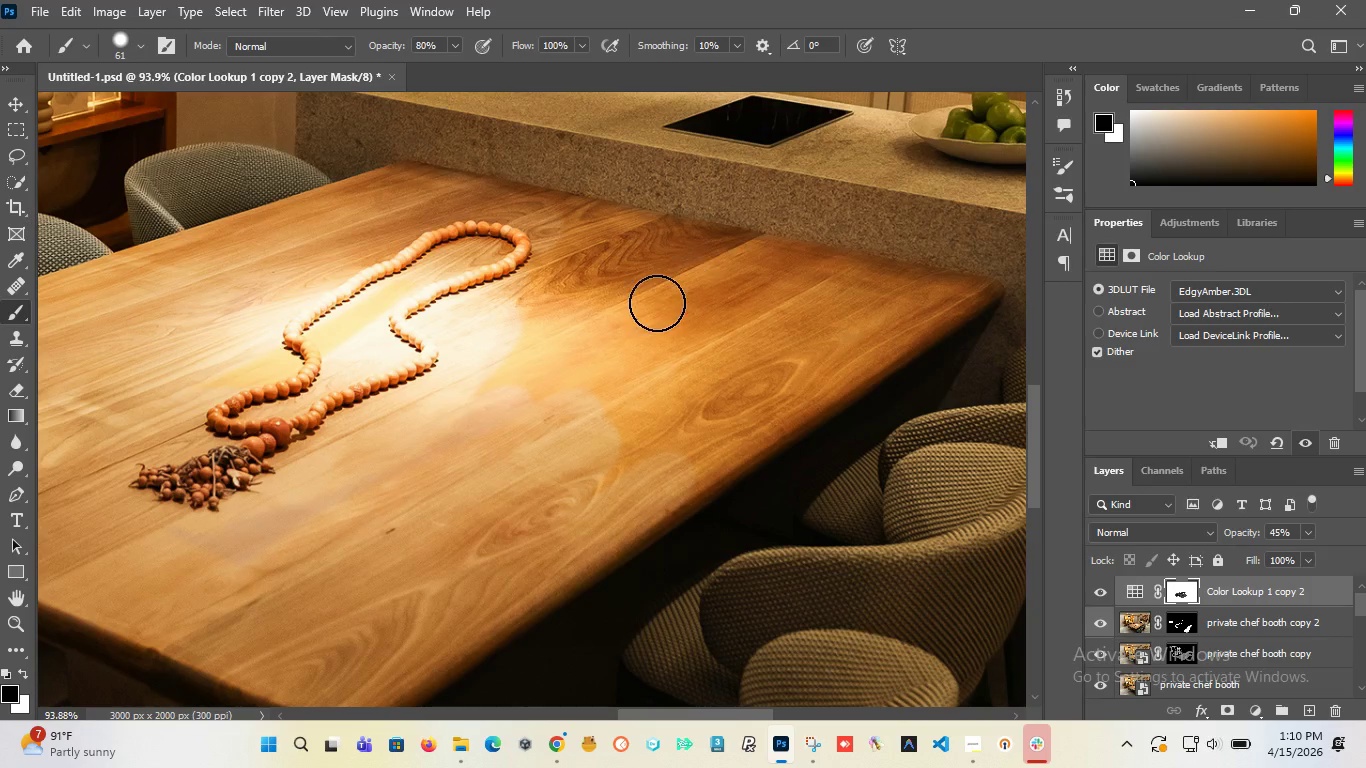 
left_click_drag(start_coordinate=[683, 301], to_coordinate=[632, 273])
 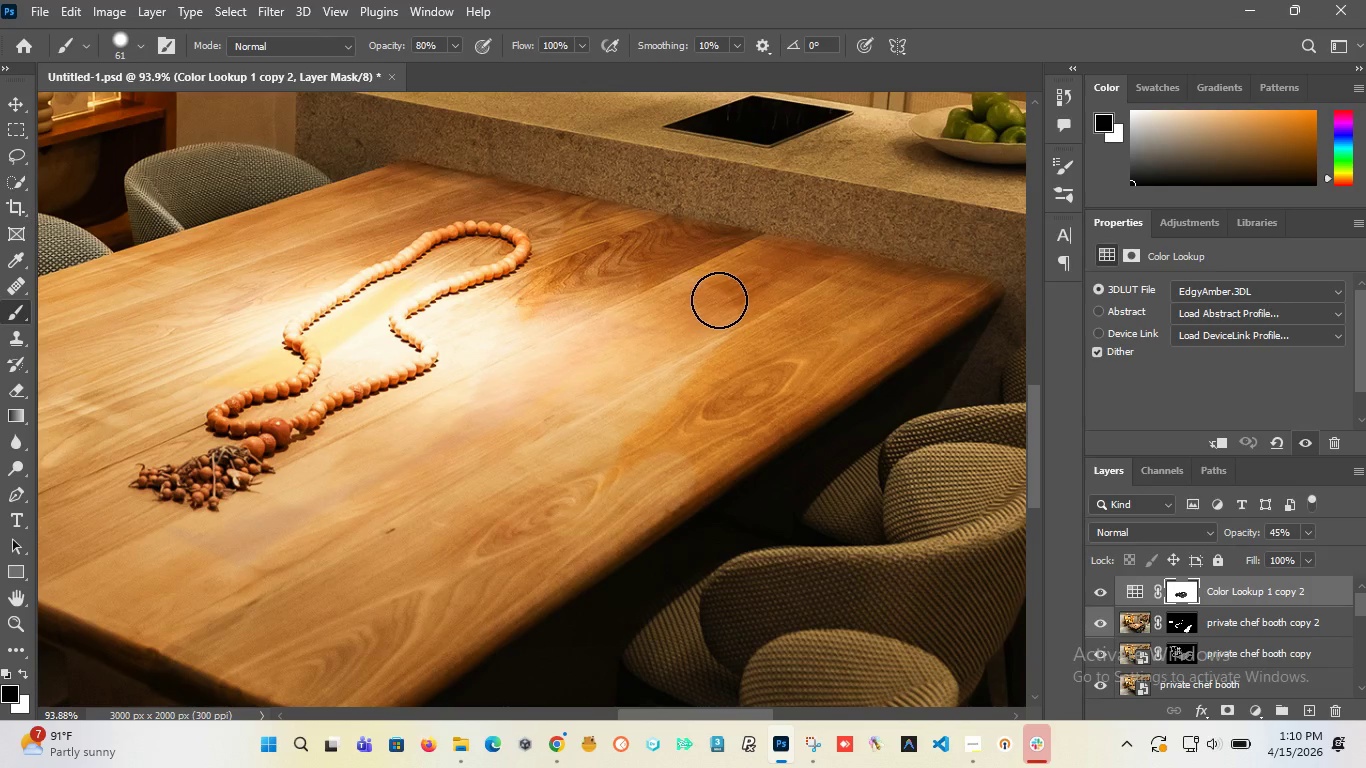 
left_click_drag(start_coordinate=[719, 300], to_coordinate=[679, 488])
 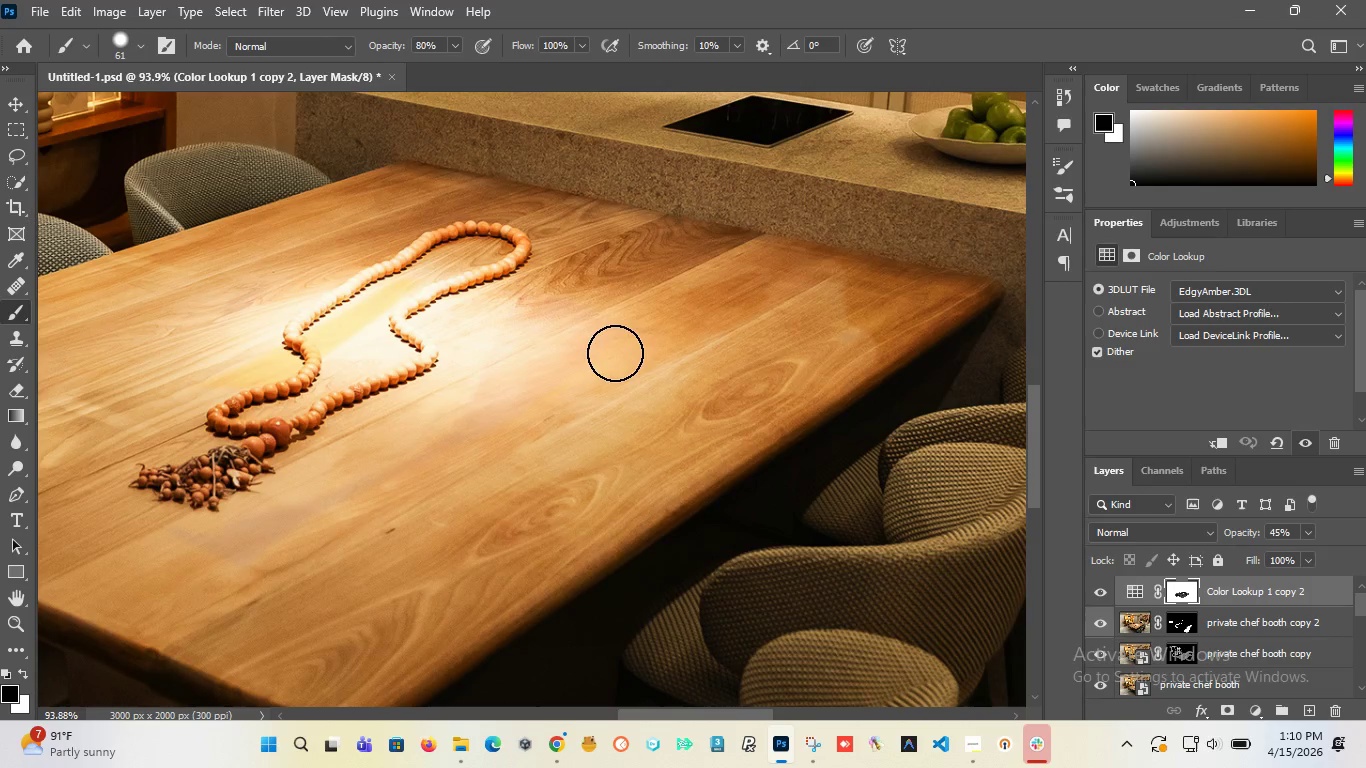 
hold_key(key=AltLeft, duration=1.51)
hold_key(key=AltLeft, duration=0.52)
scroll: coordinate [709, 350], scroll_direction: up, amount: 3.0
 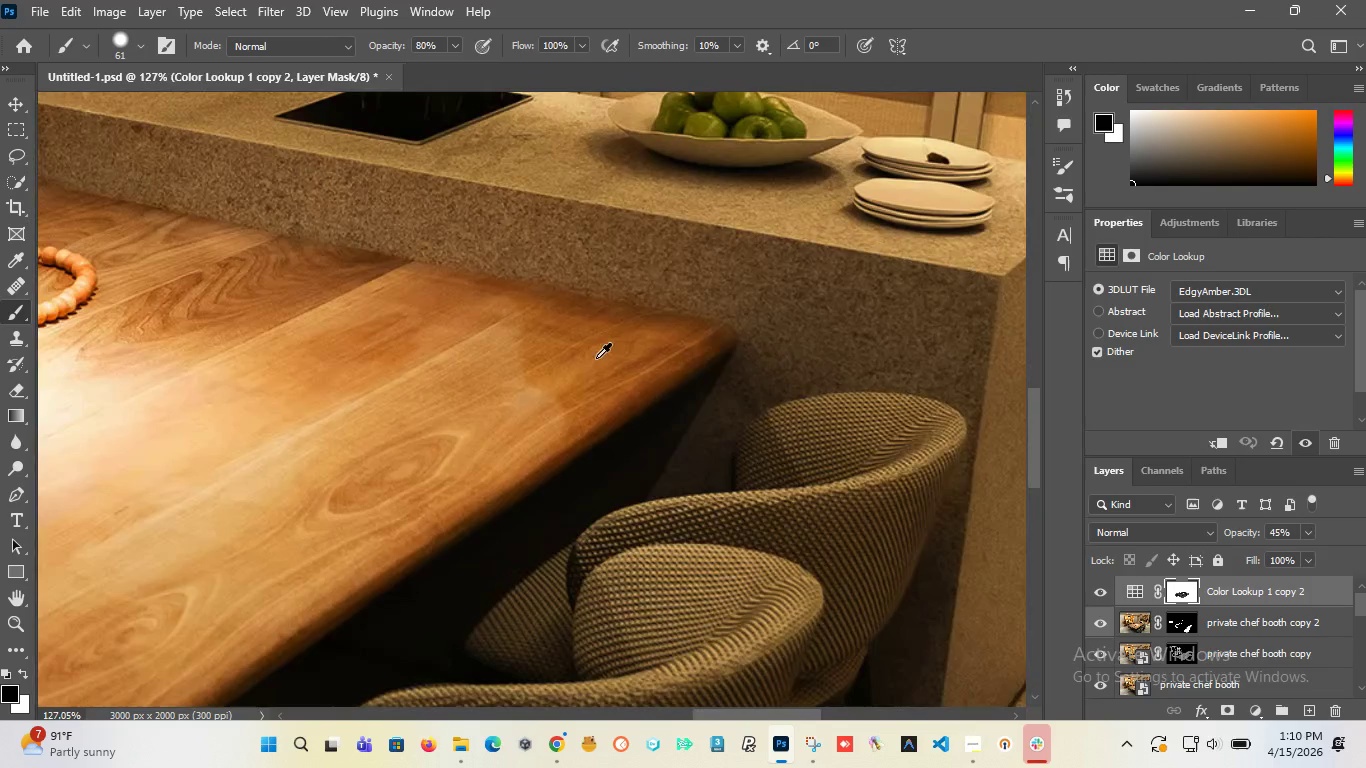 
hold_key(key=AltLeft, duration=0.86)
 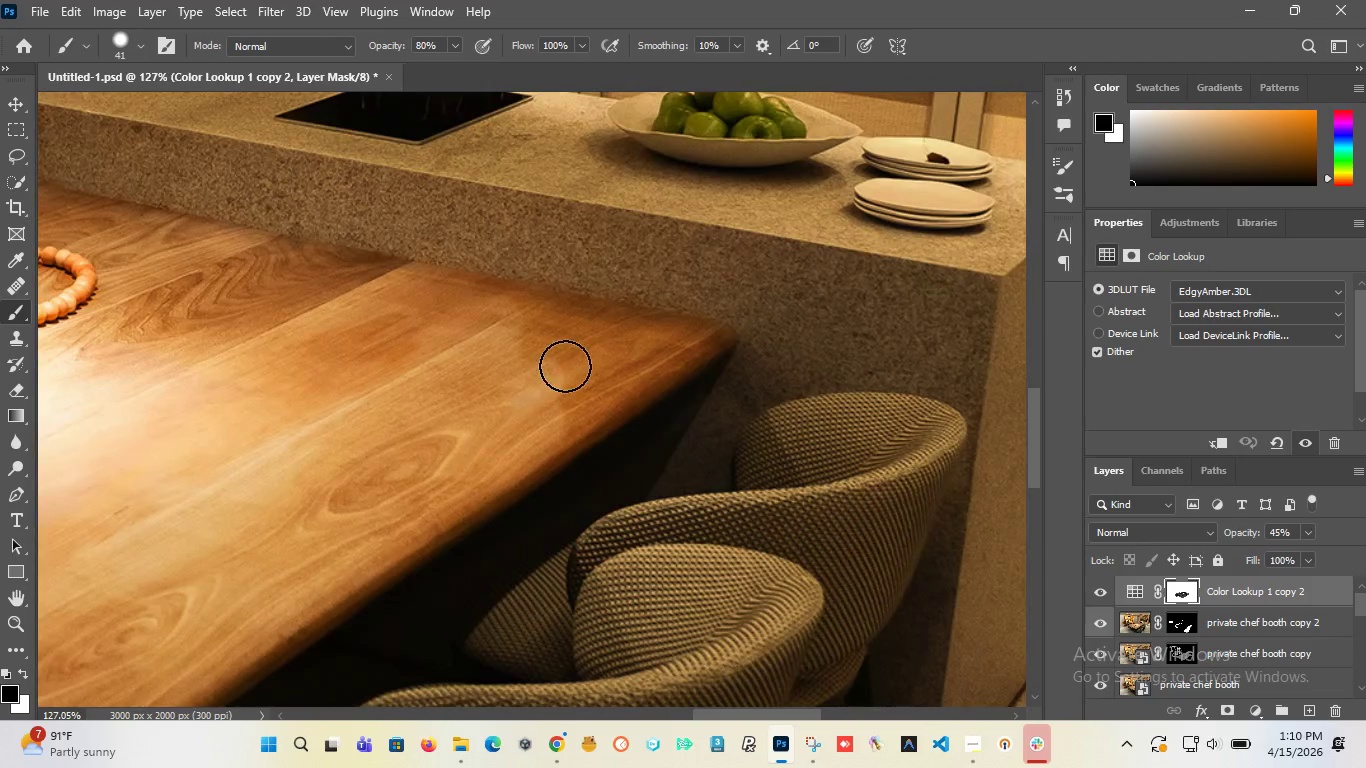 
left_click_drag(start_coordinate=[540, 381], to_coordinate=[385, 558])
 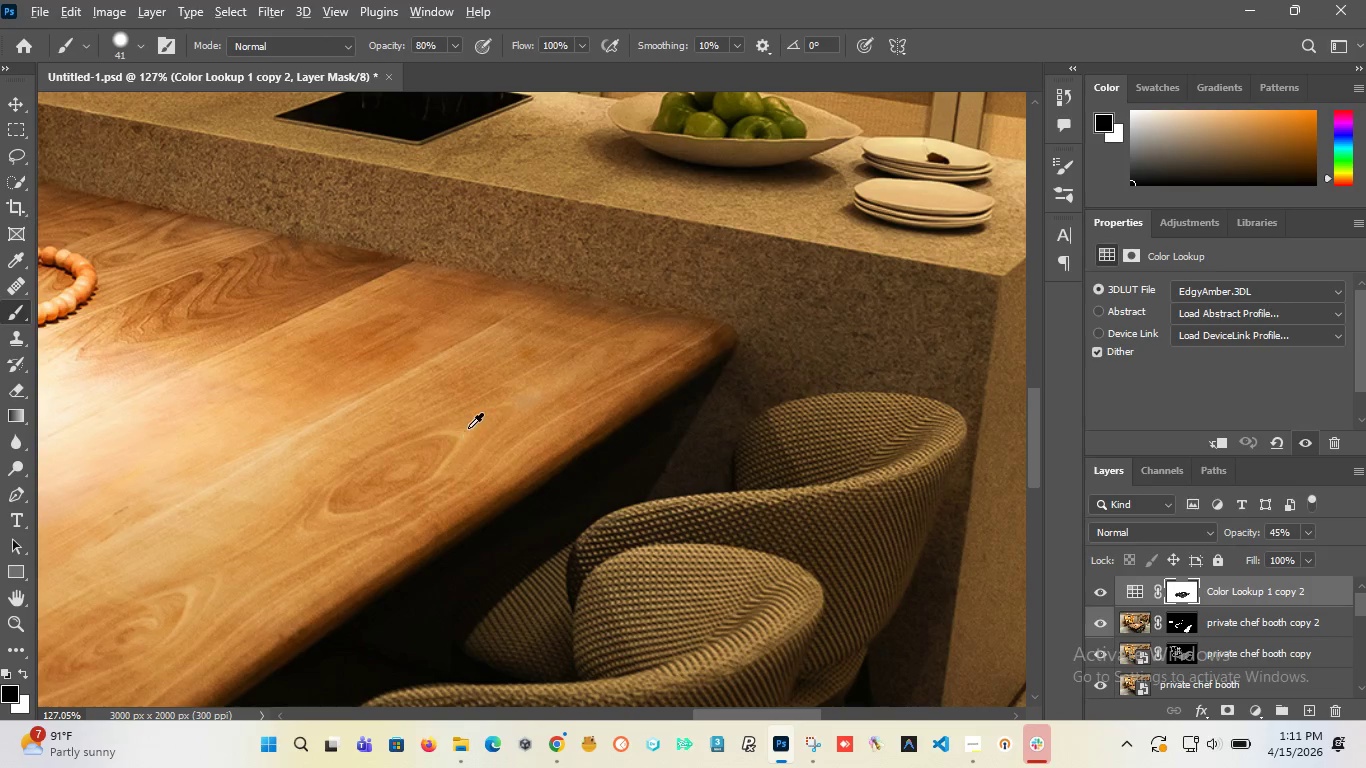 
hold_key(key=AltLeft, duration=1.52)
scroll: coordinate [615, 358], scroll_direction: up, amount: 2.0
 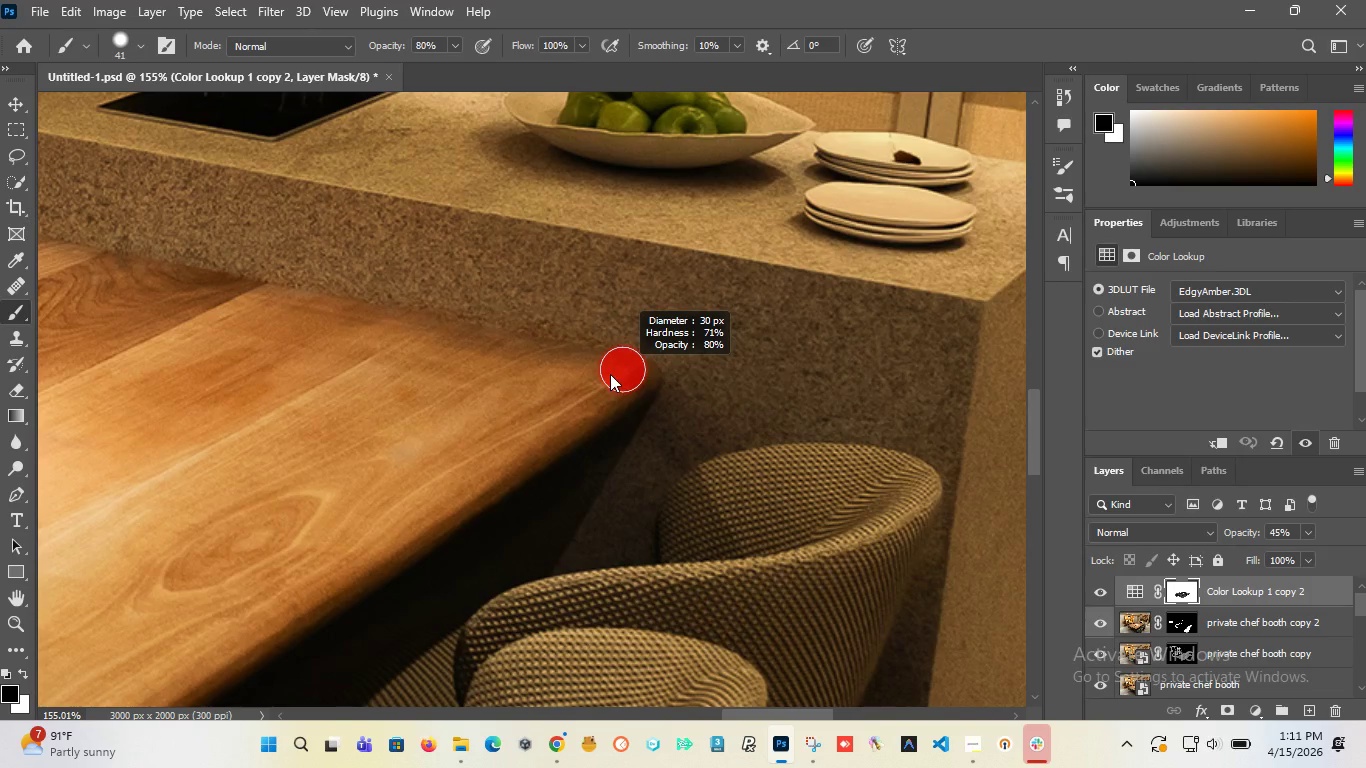 
hold_key(key=AltLeft, duration=0.48)
 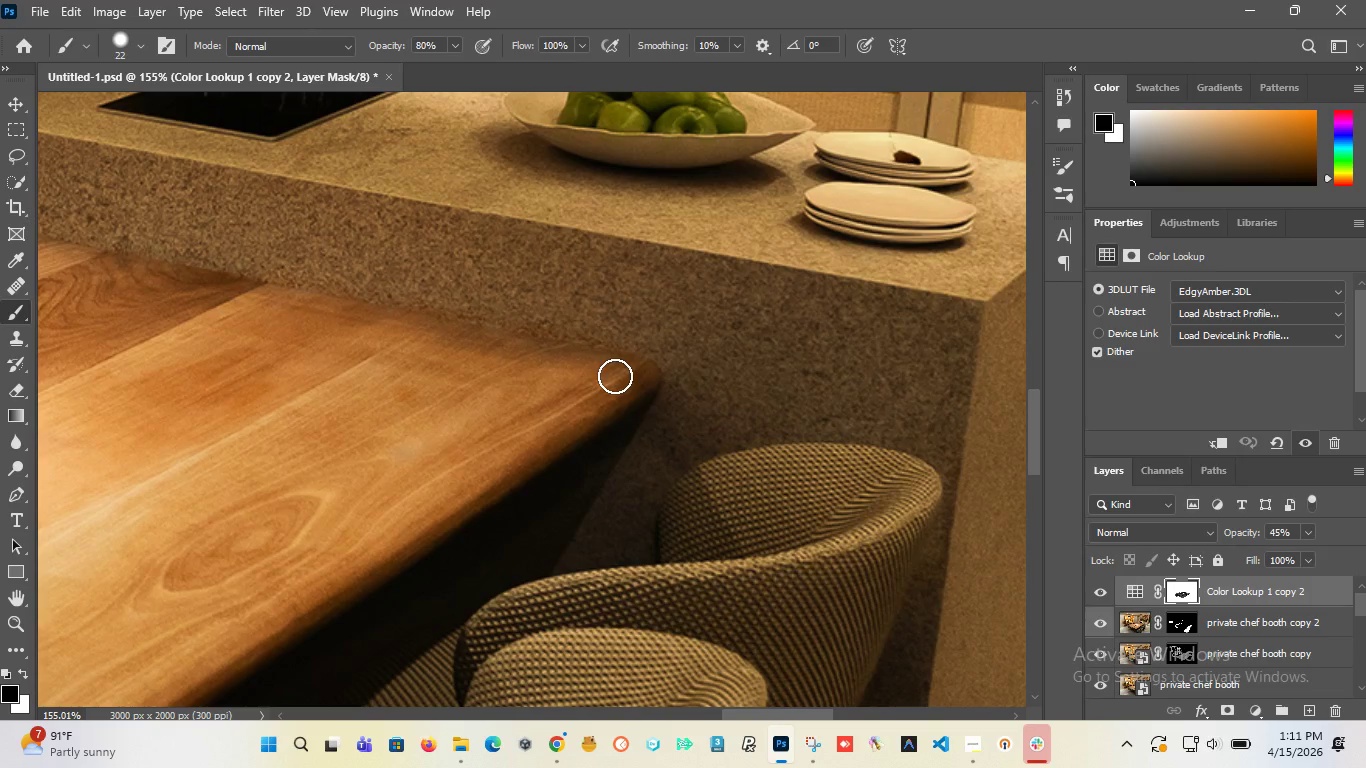 
left_click_drag(start_coordinate=[613, 376], to_coordinate=[475, 482])
 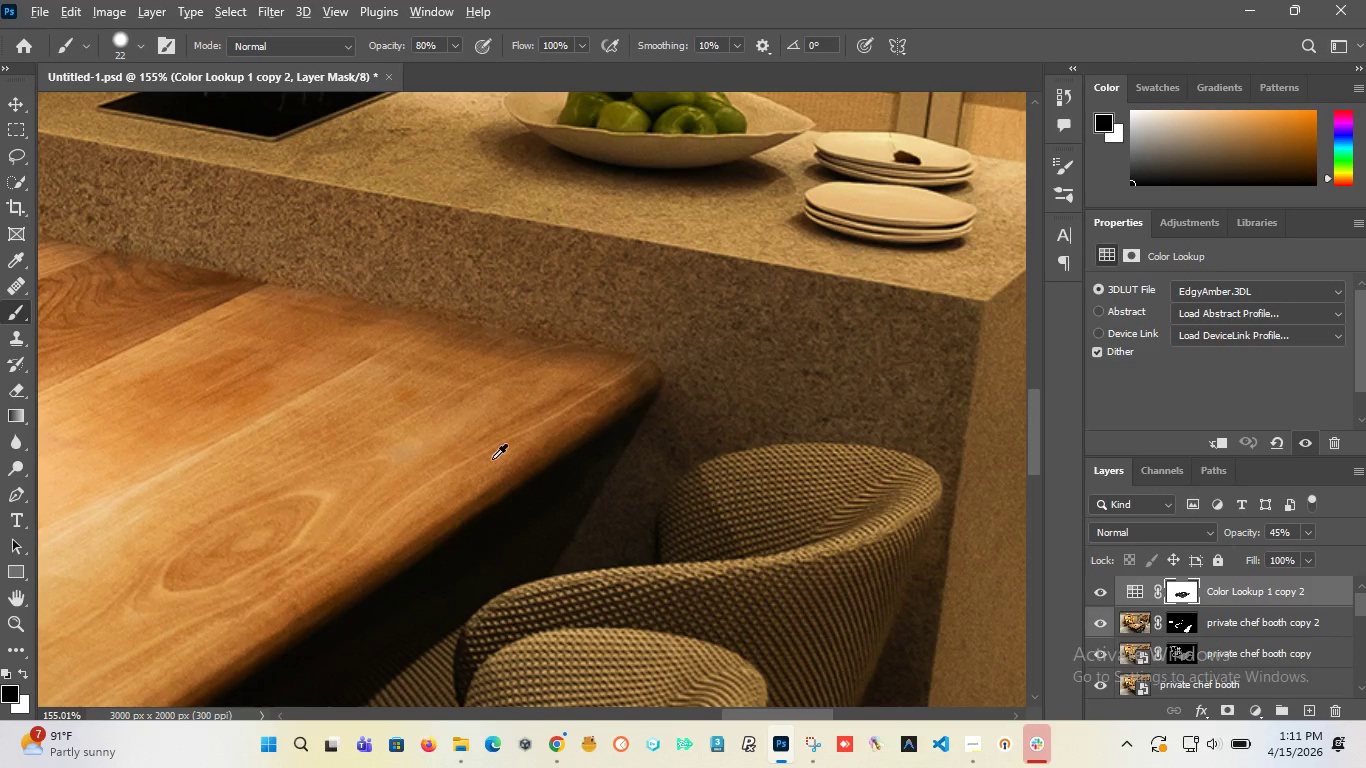 
hold_key(key=AltLeft, duration=1.52)
 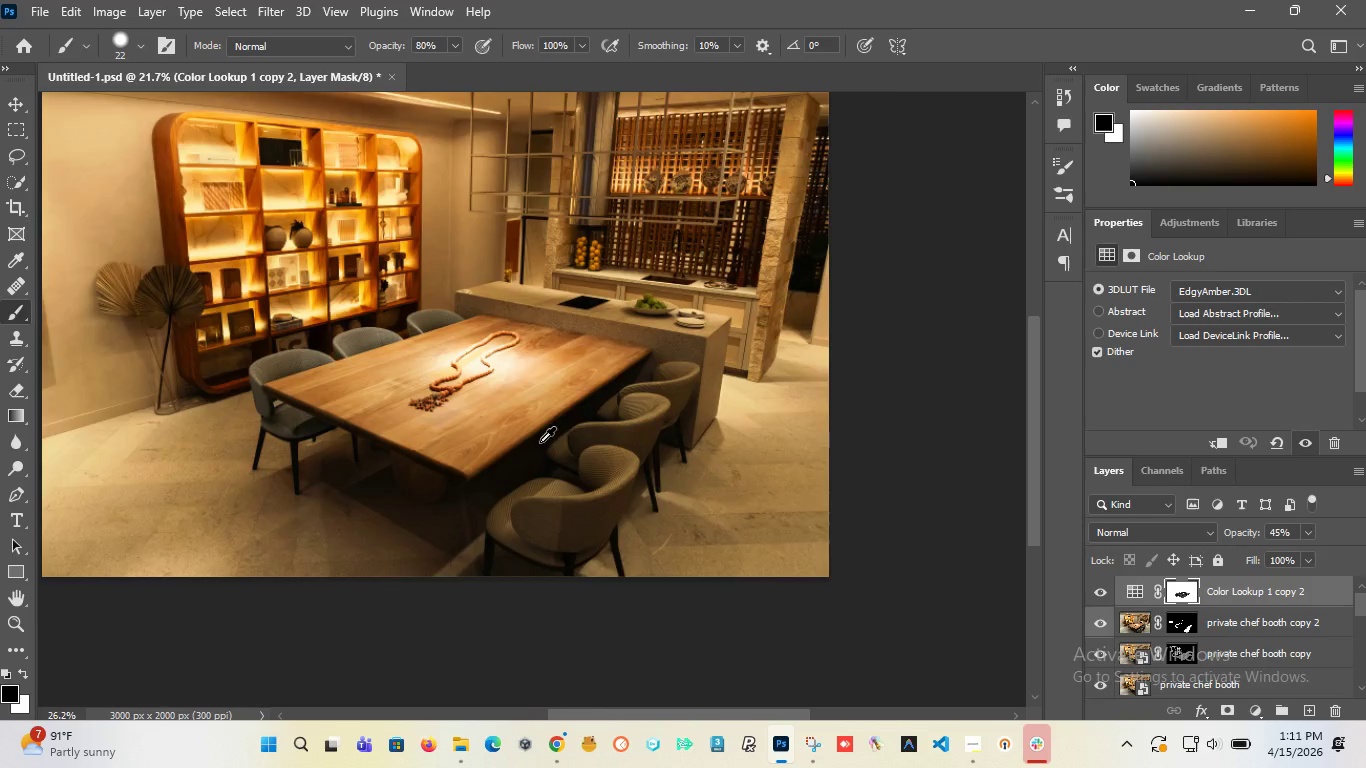 
hold_key(key=AltLeft, duration=1.39)
 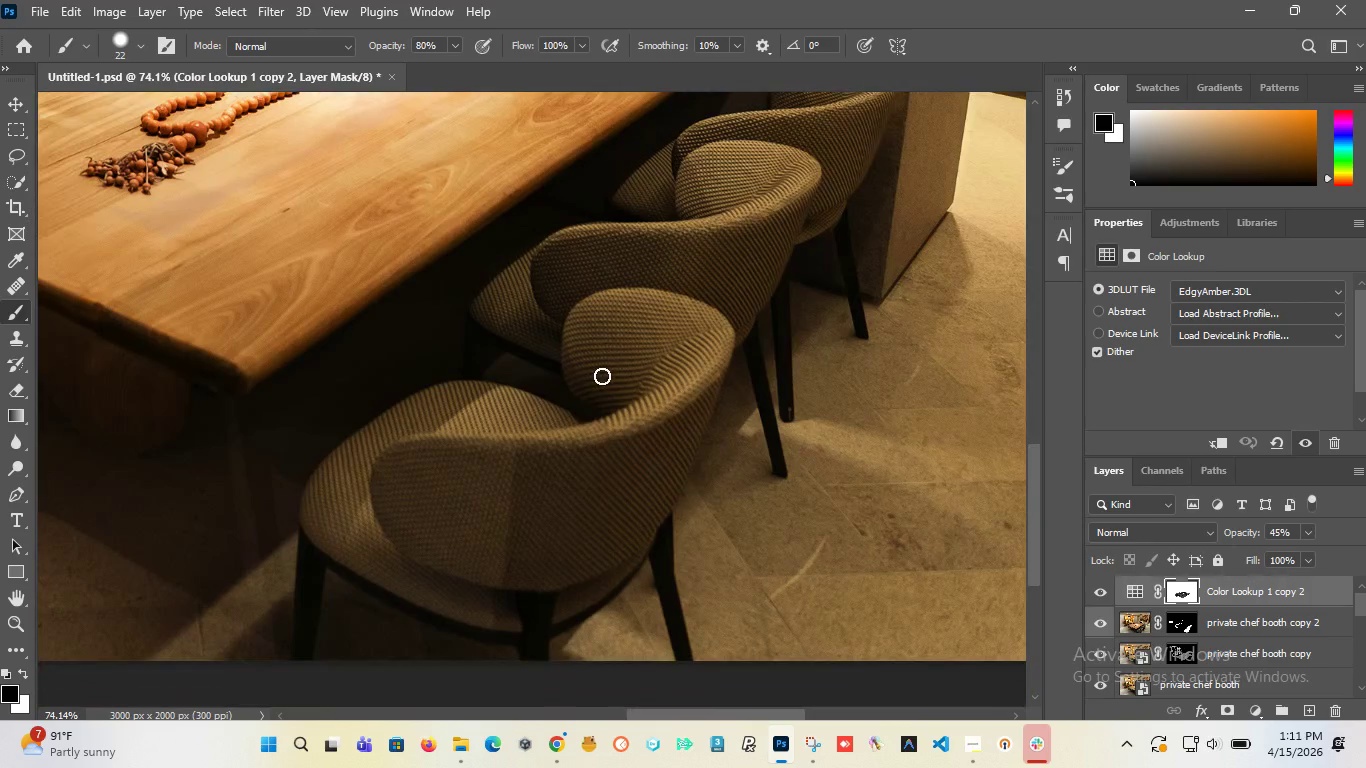 
scroll: coordinate [643, 357], scroll_direction: down, amount: 21.0
 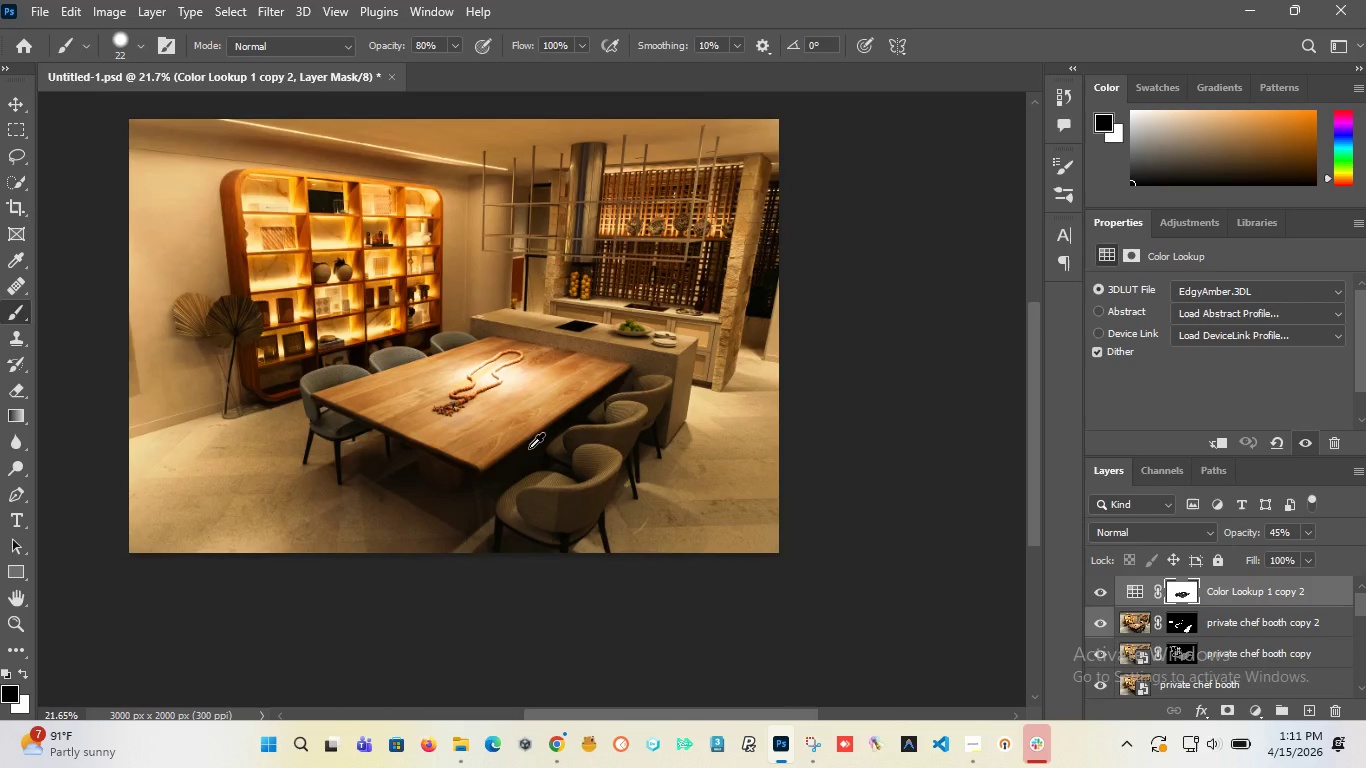 
key(Alt+AltLeft)
 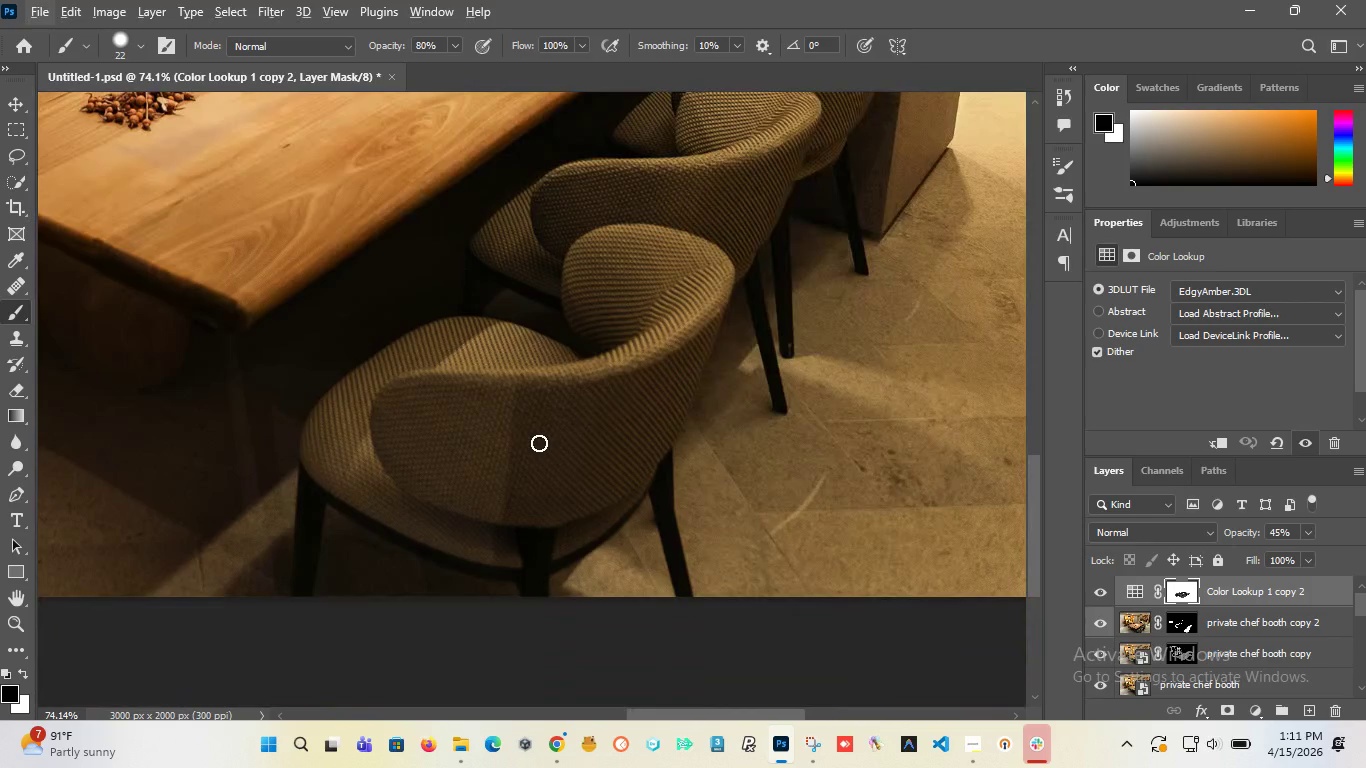 
scroll: coordinate [602, 376], scroll_direction: none, amount: 0.0
 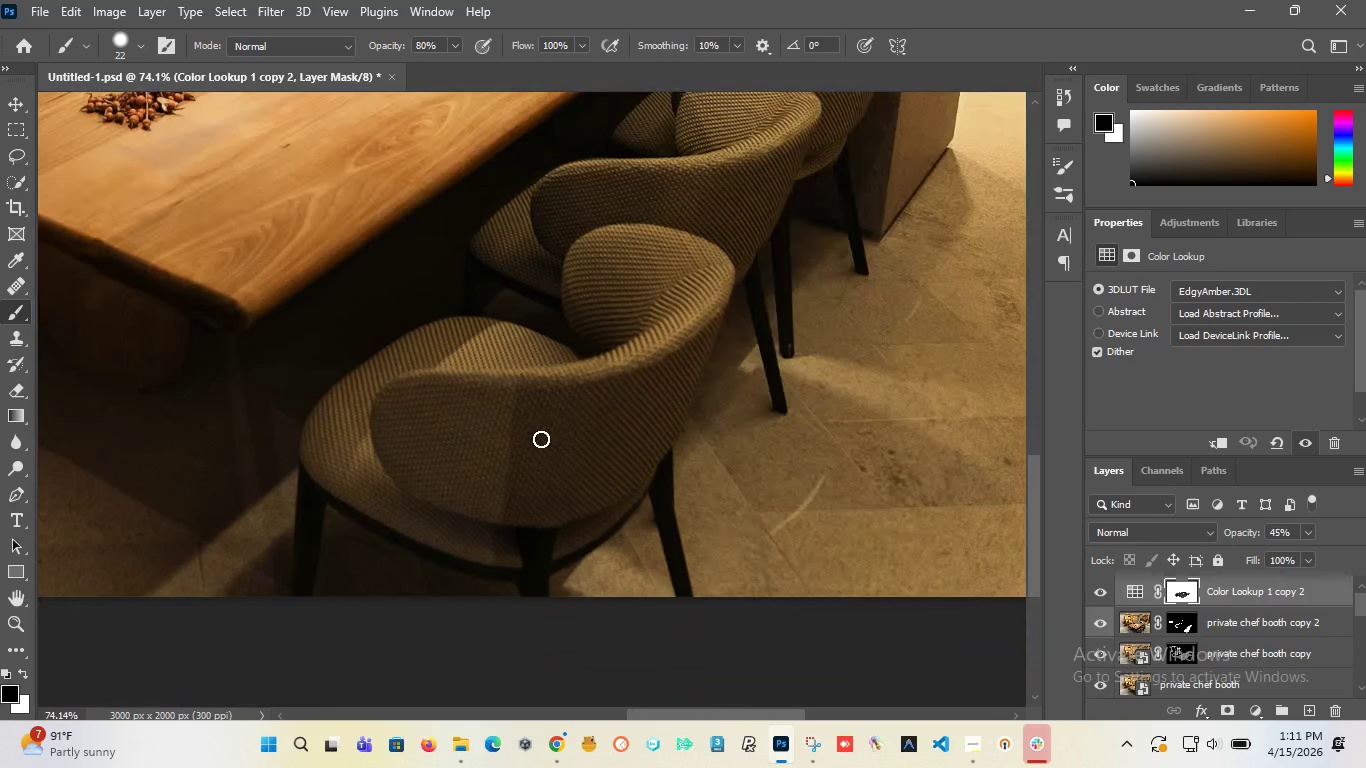 
hold_key(key=AltLeft, duration=1.53)
scroll: coordinate [544, 439], scroll_direction: down, amount: 2.0
 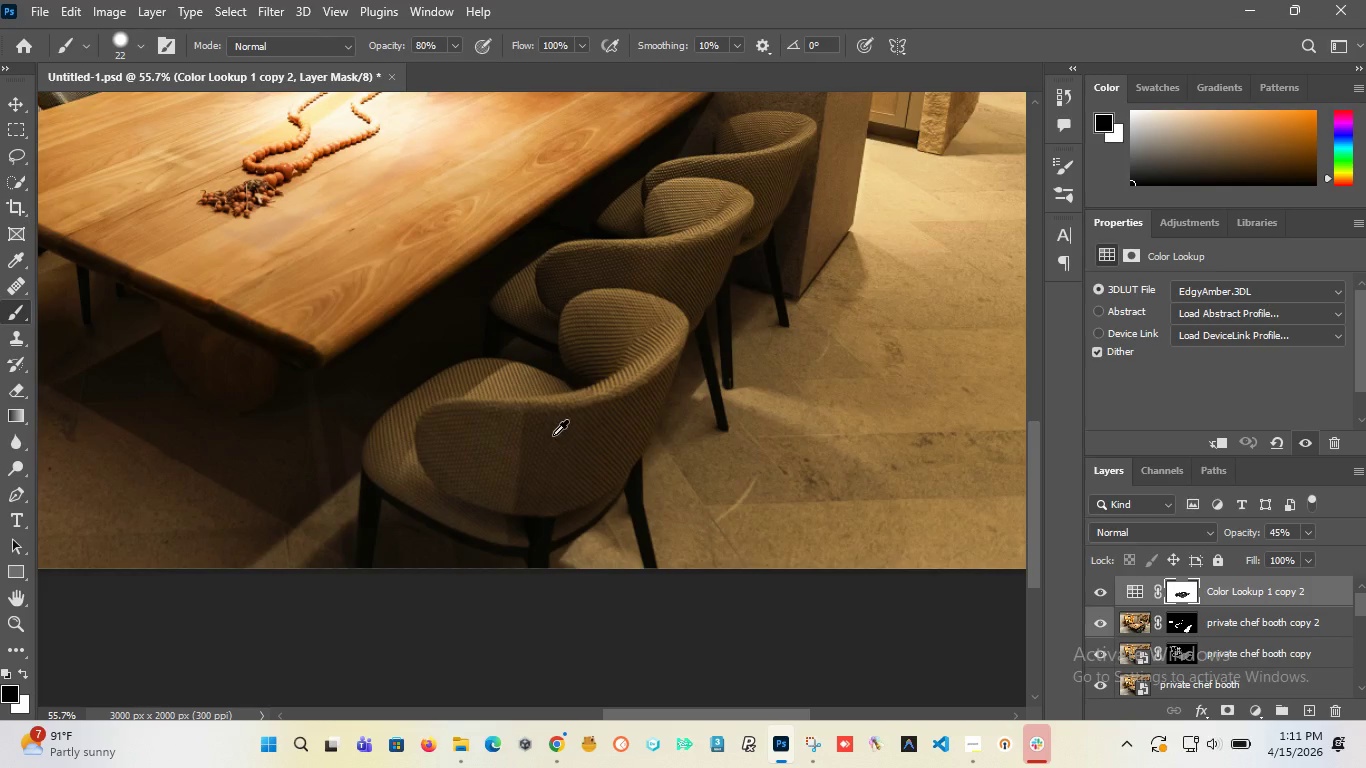 
key(Alt+AltLeft)
 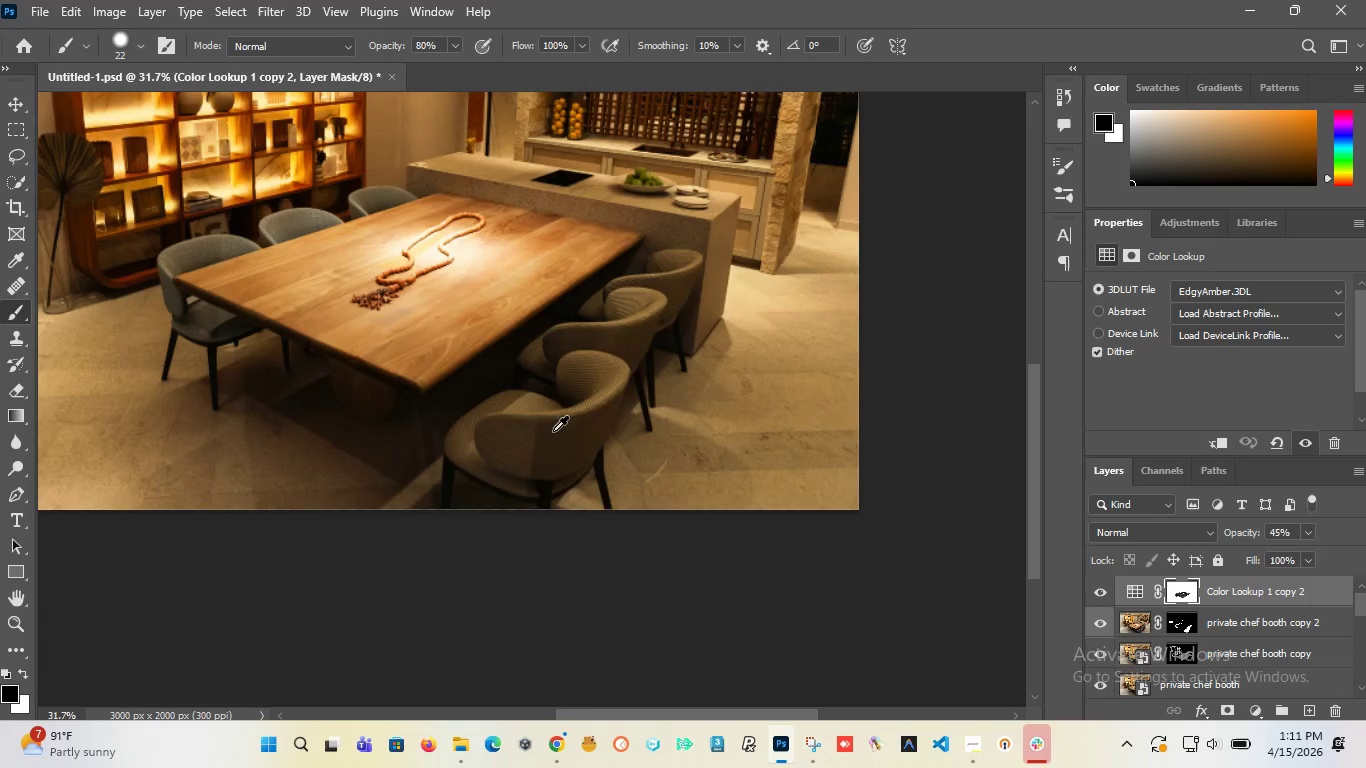 
key(Alt+AltLeft)
 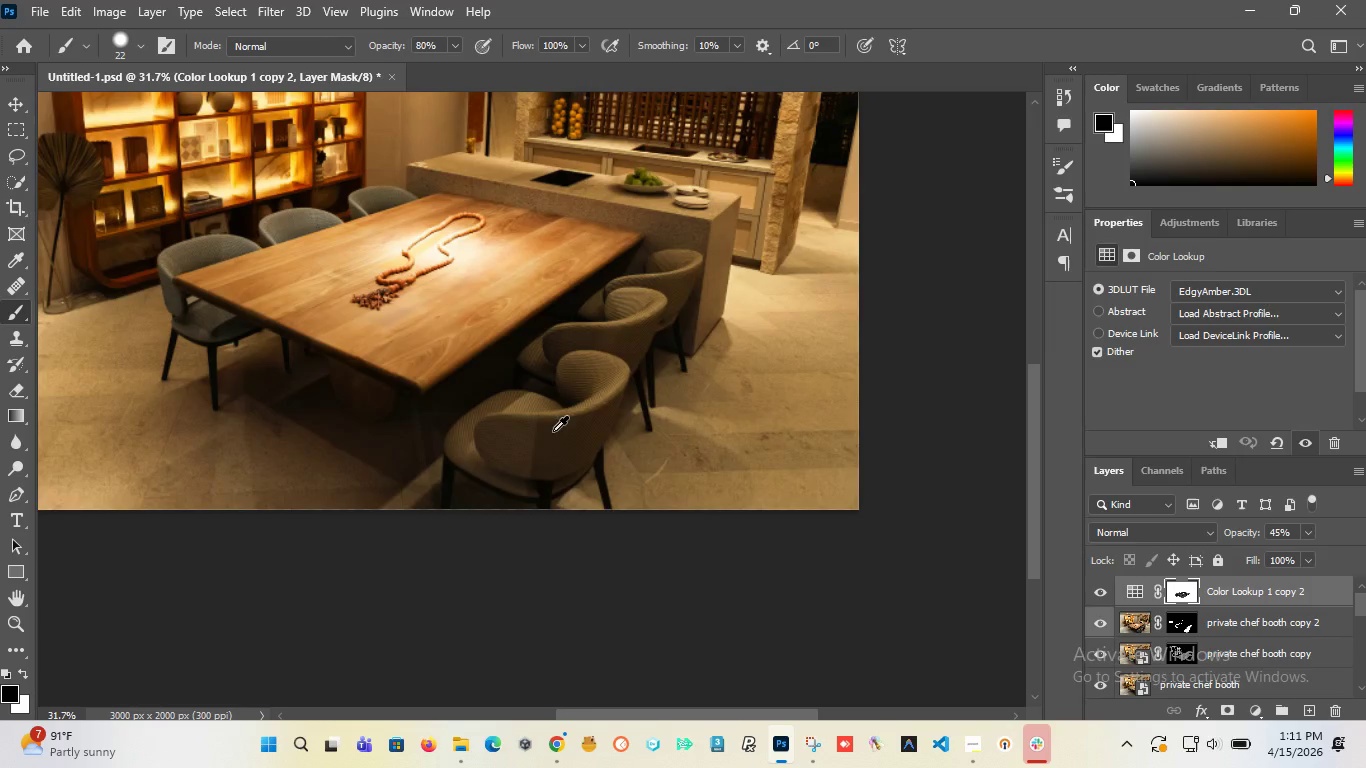 
key(Alt+AltLeft)
 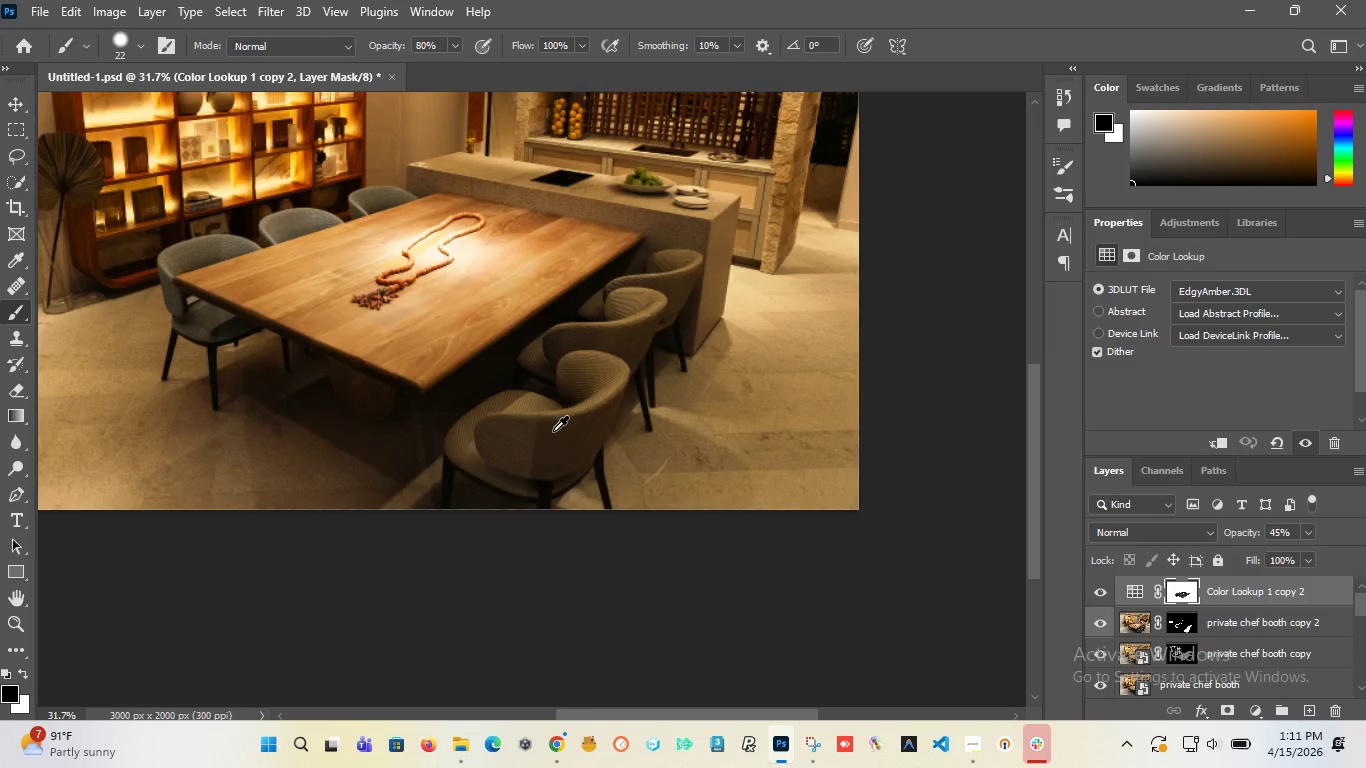 
key(Alt+AltLeft)
 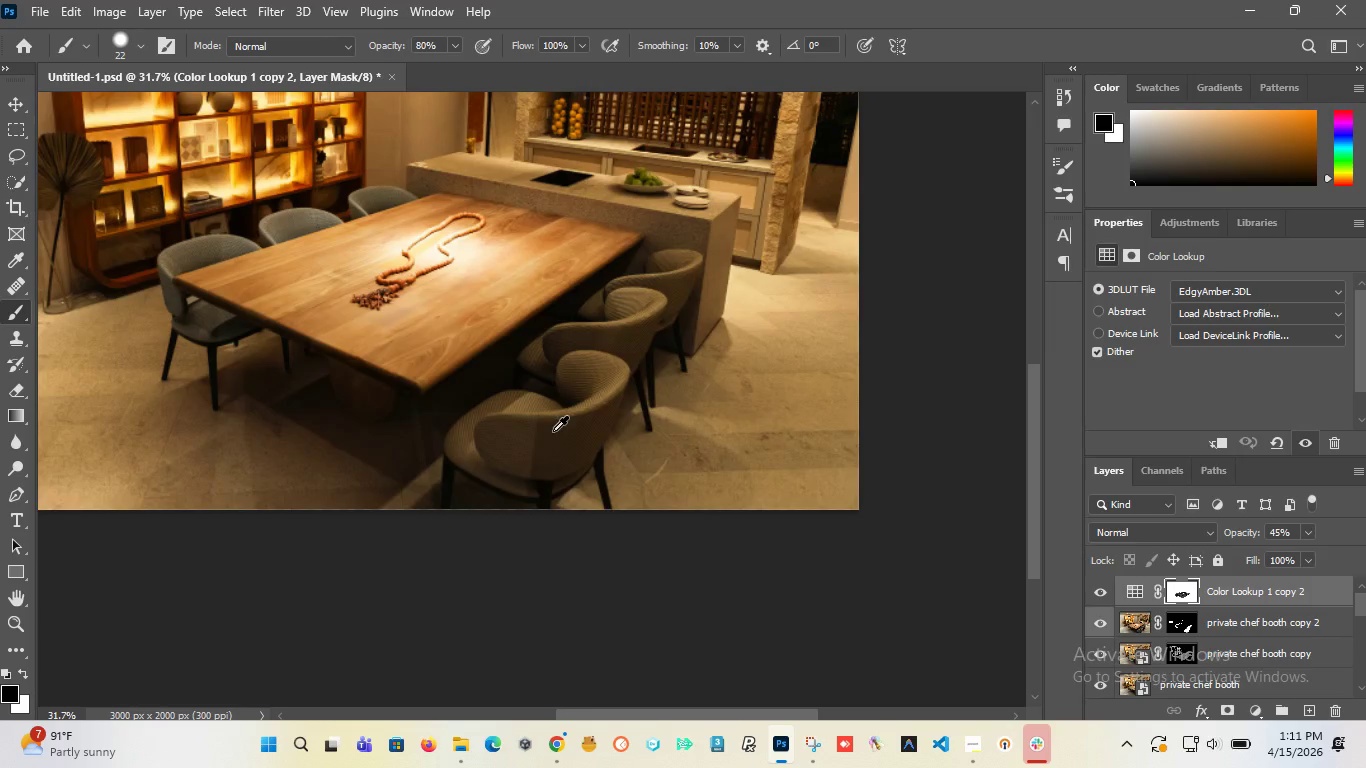 
key(Alt+AltLeft)
 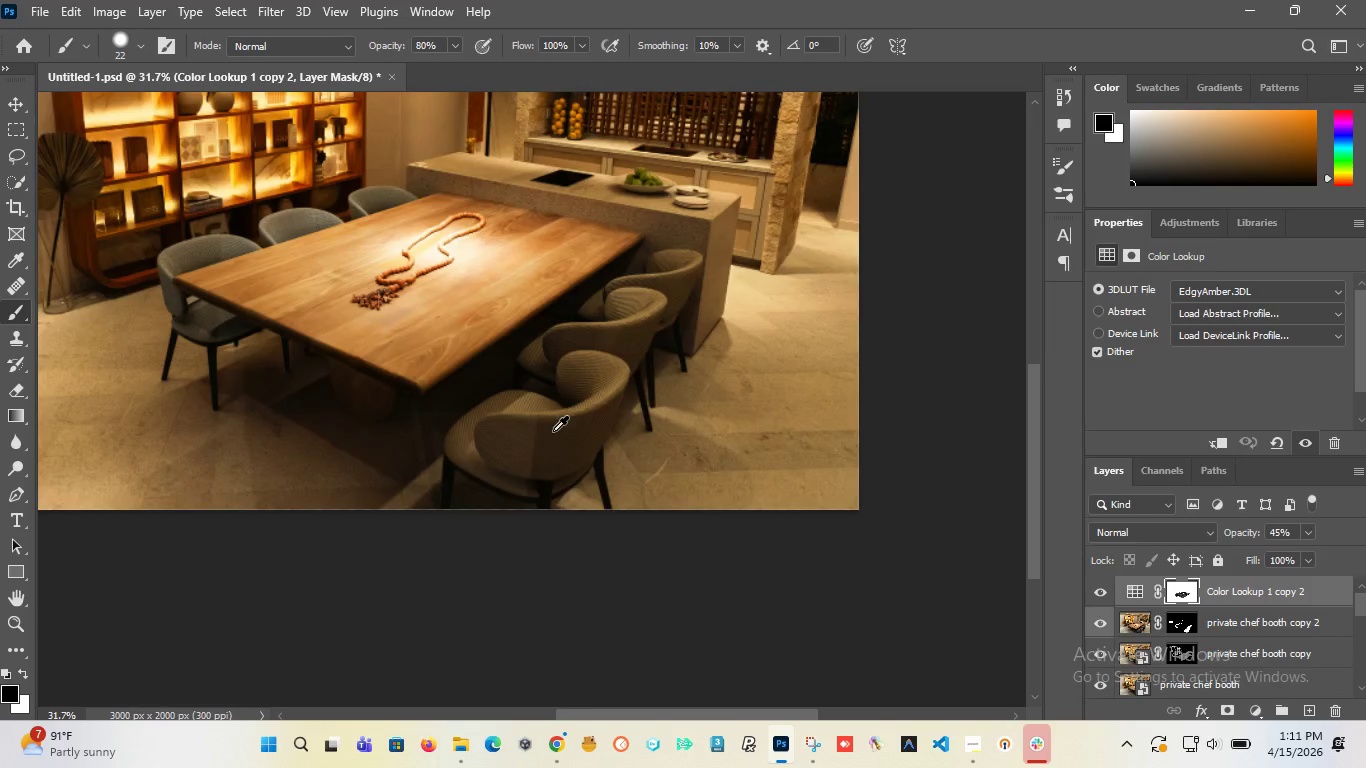 
key(Alt+AltLeft)
 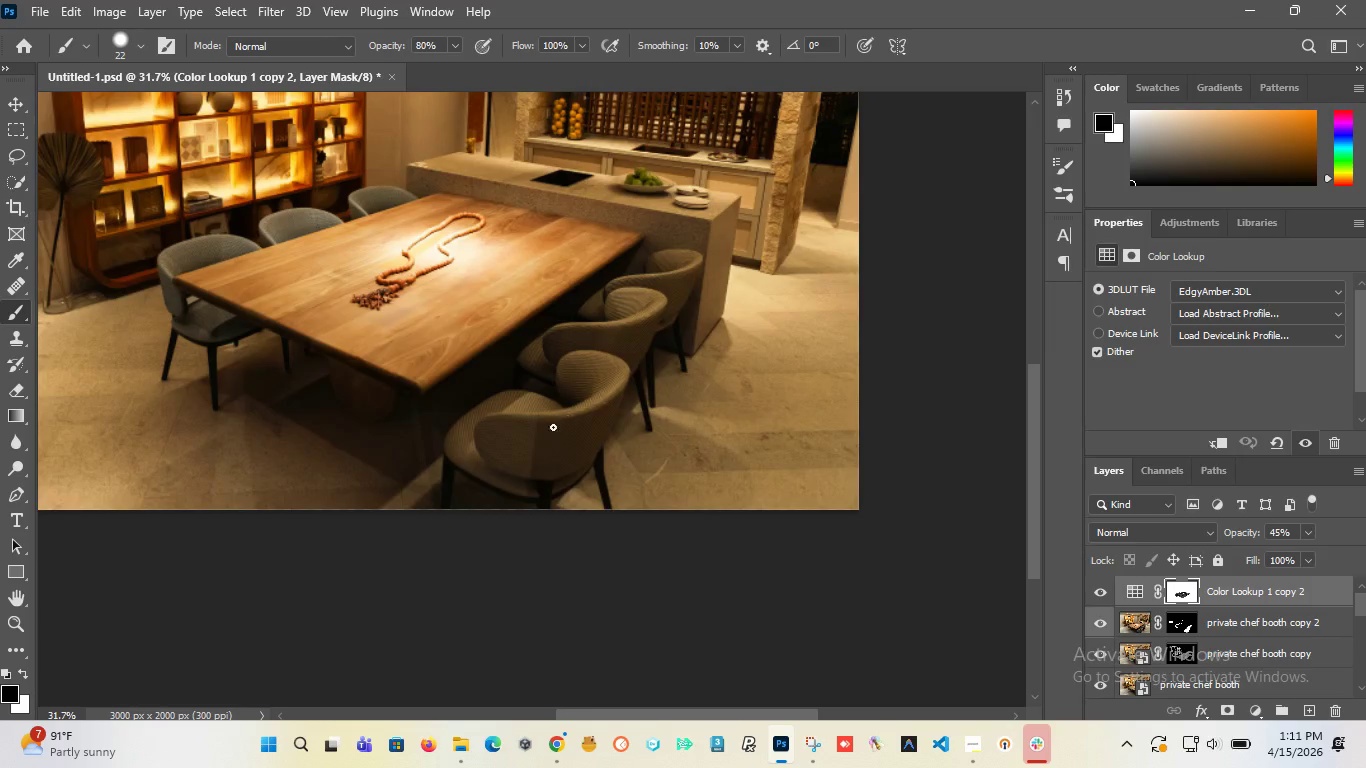 
key(Alt+AltLeft)
 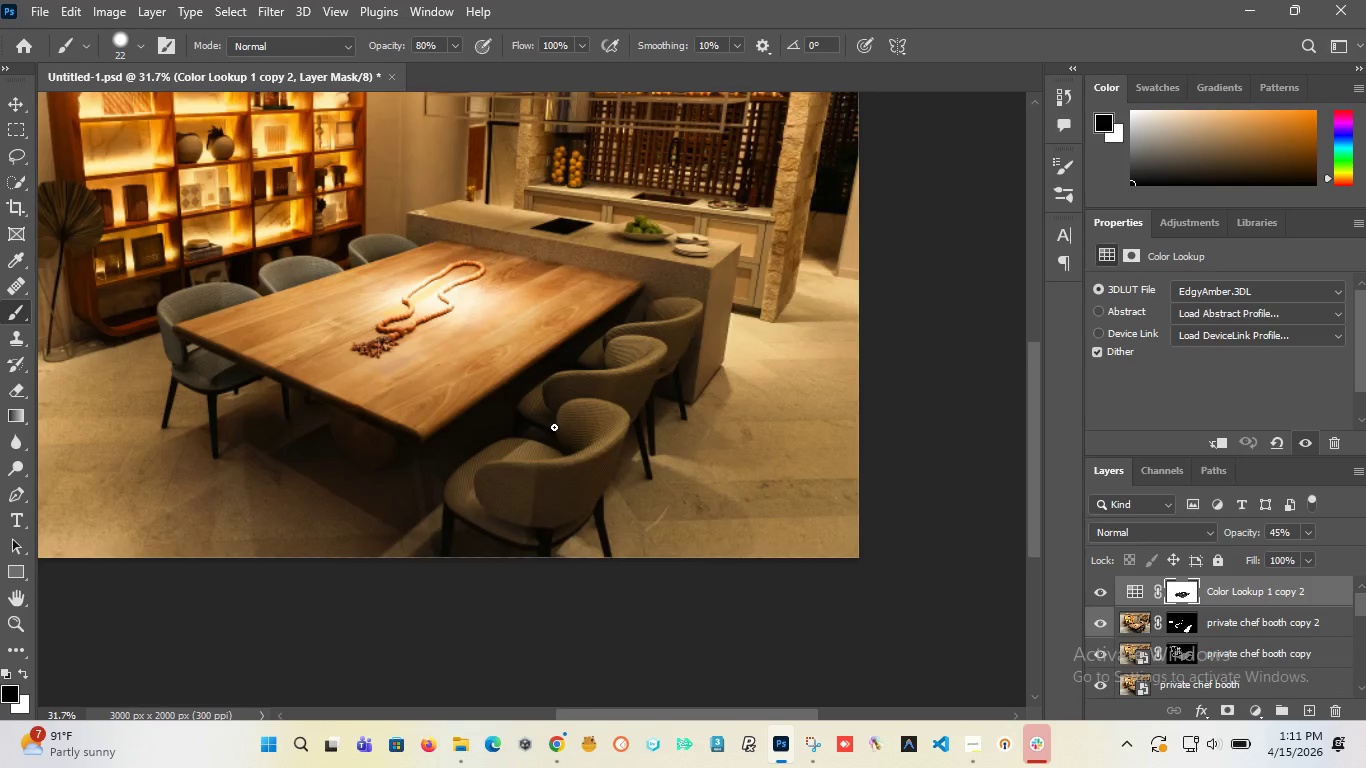 
scroll: coordinate [553, 433], scroll_direction: down, amount: 6.0
 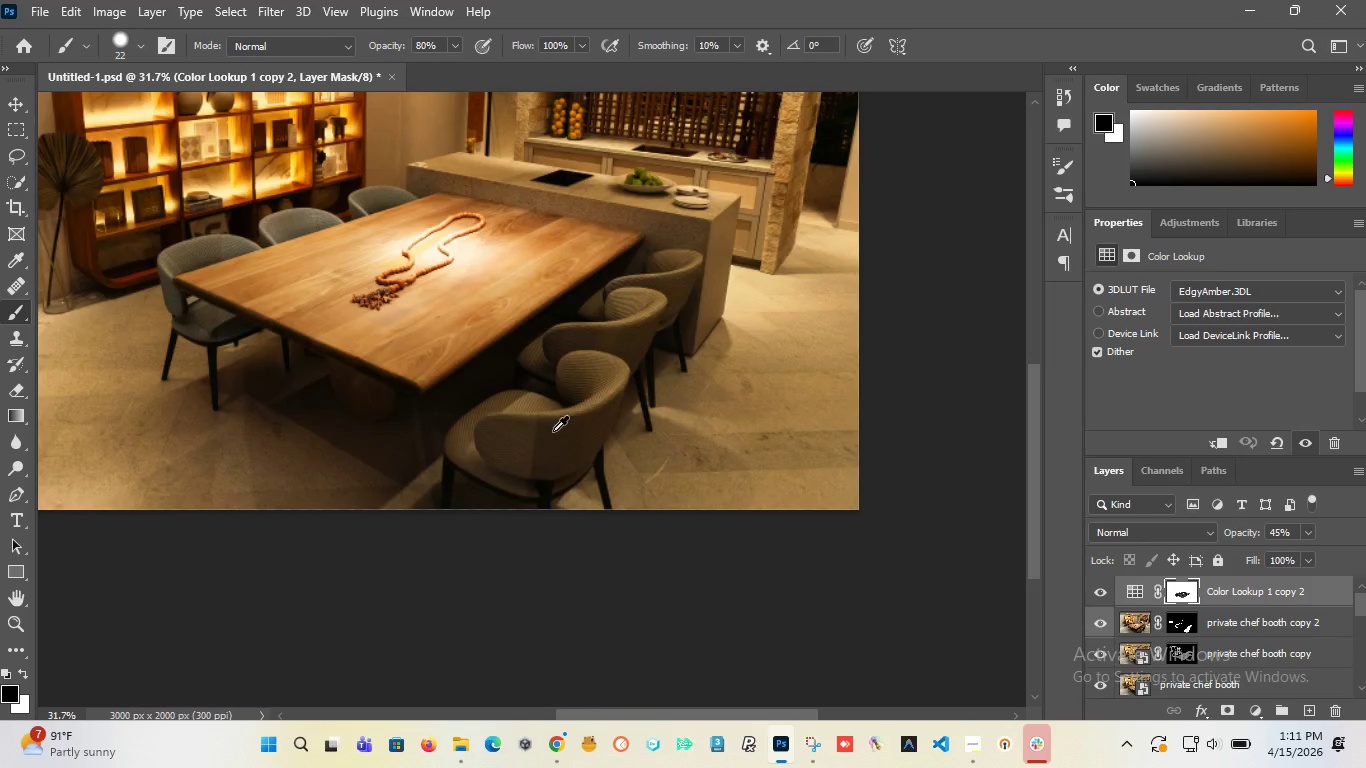 
scroll: coordinate [554, 427], scroll_direction: up, amount: 7.0
 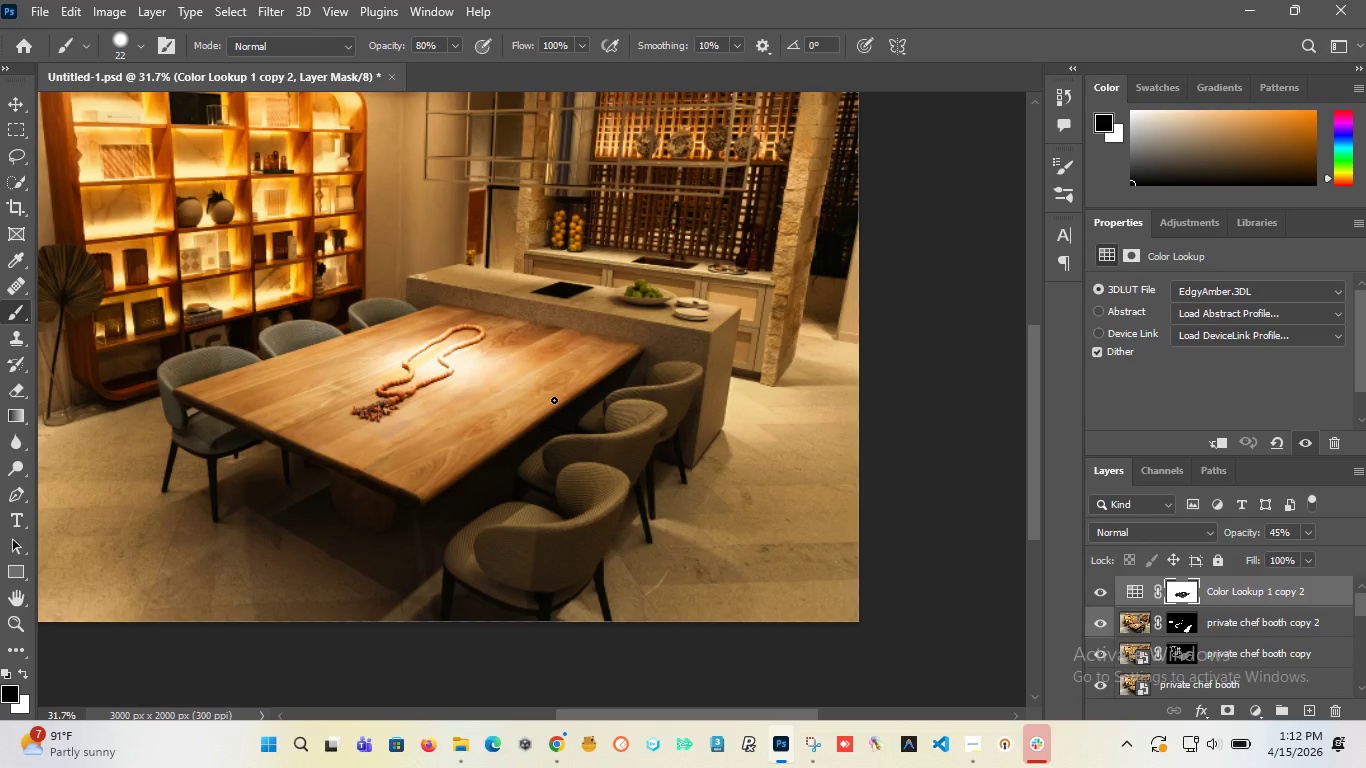 
wait(78.19)
 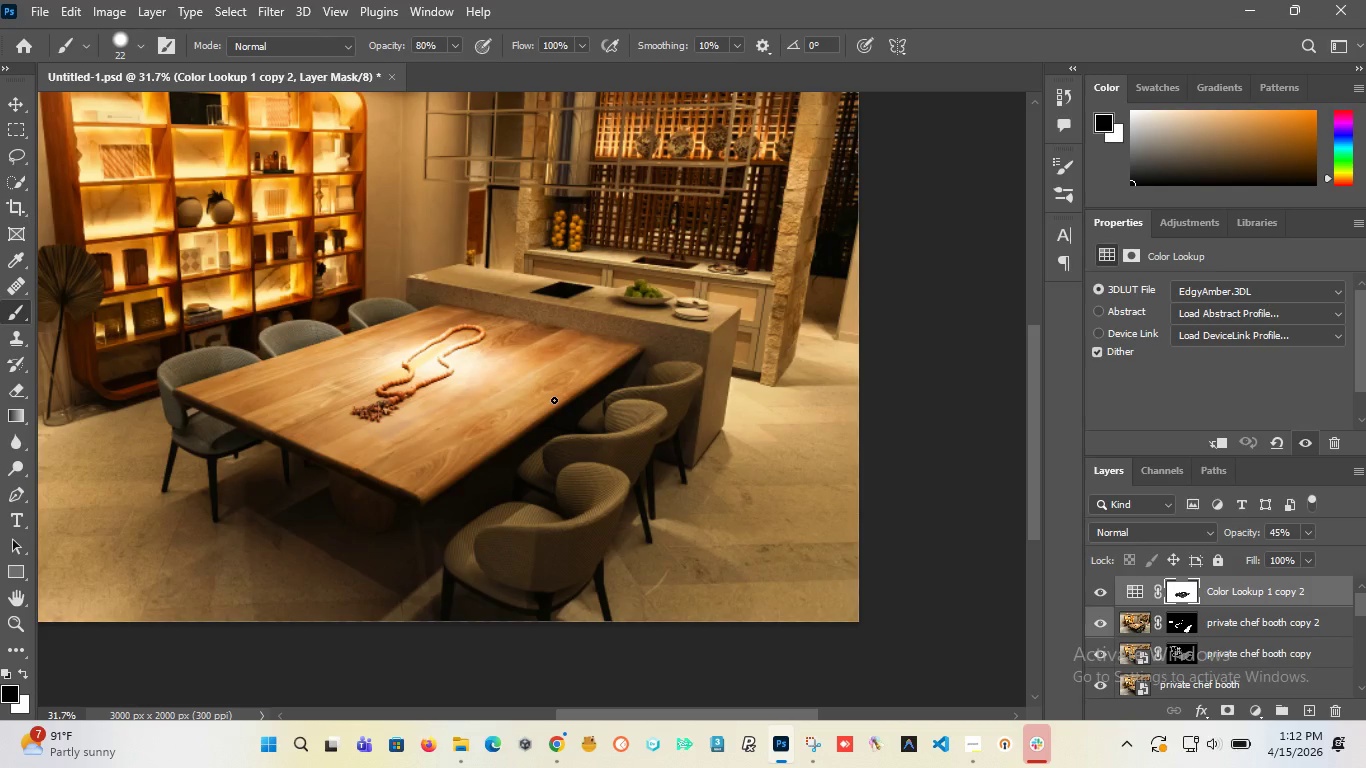 
scroll: coordinate [545, 497], scroll_direction: down, amount: 5.0
 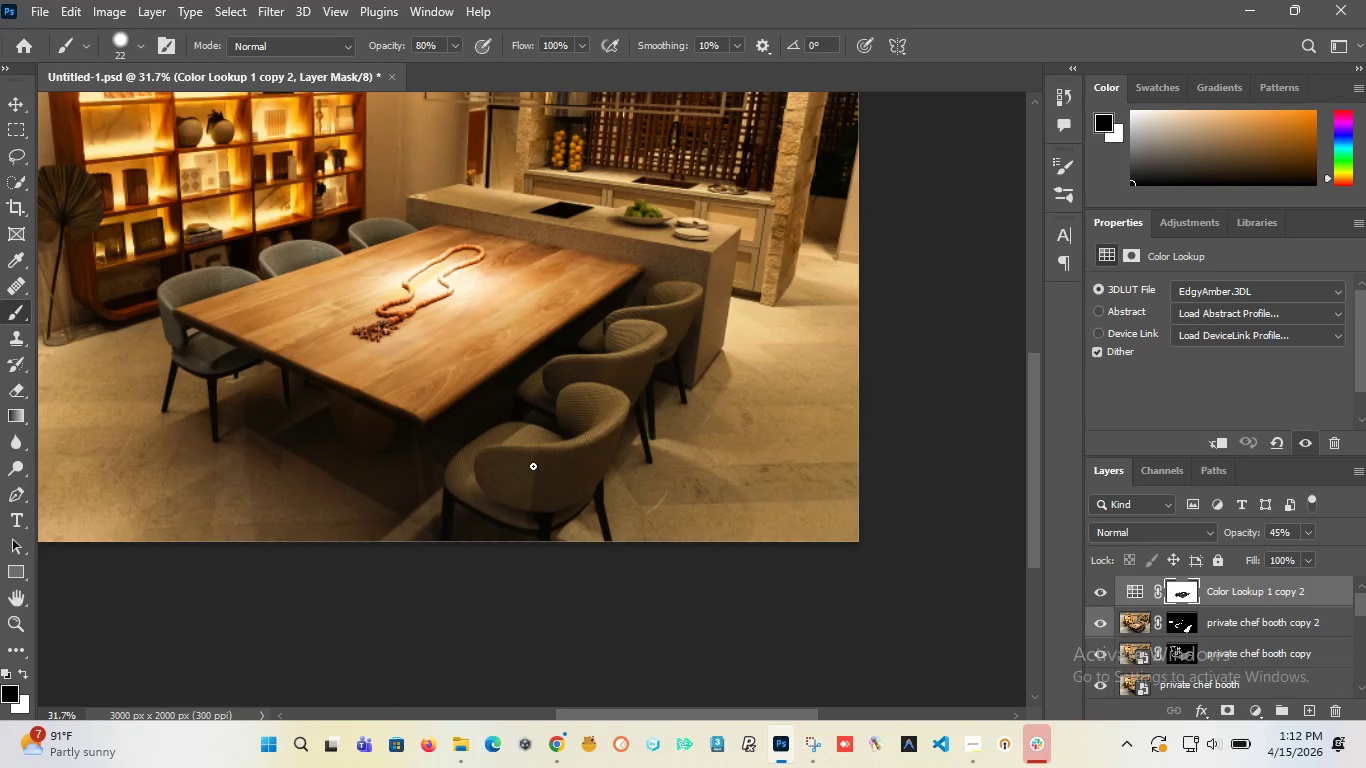 
hold_key(key=AltLeft, duration=0.75)
scroll: coordinate [527, 475], scroll_direction: up, amount: 7.0
 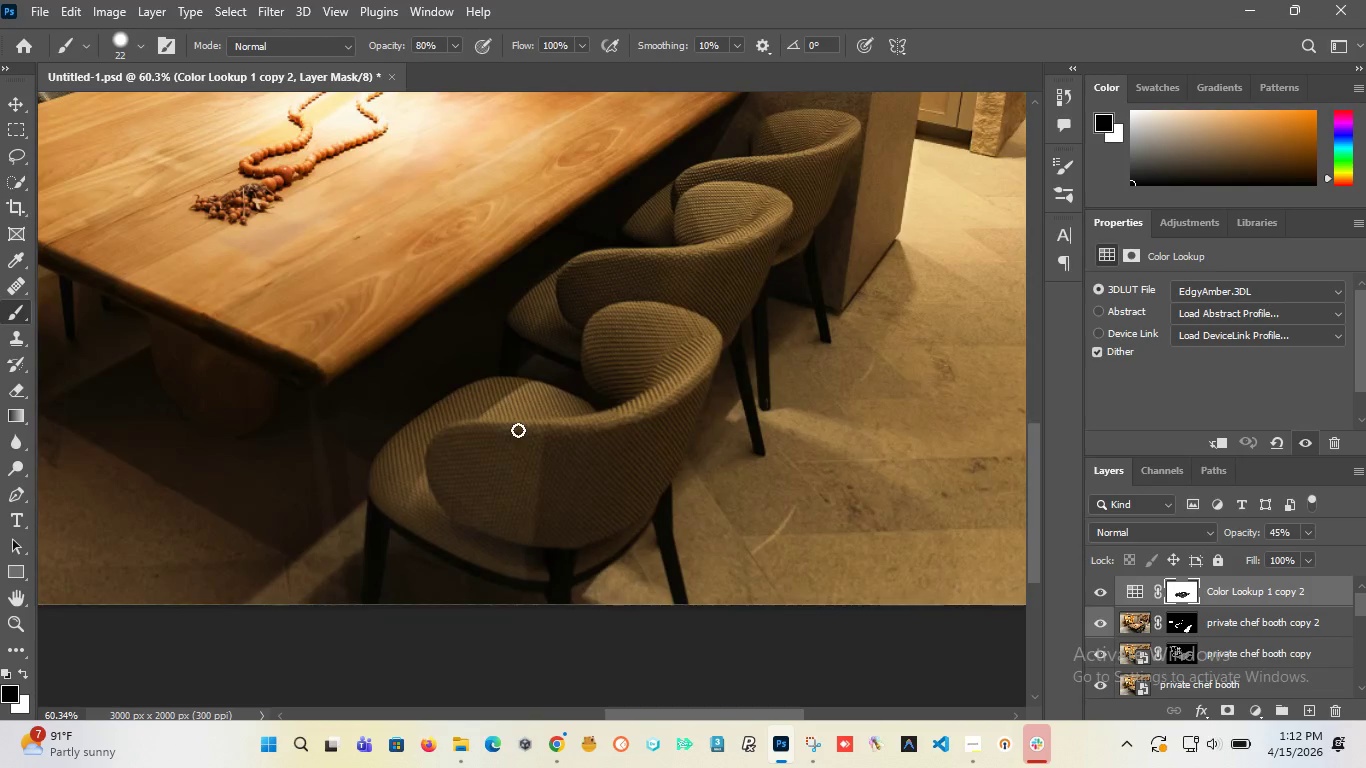 
hold_key(key=AltLeft, duration=0.64)
 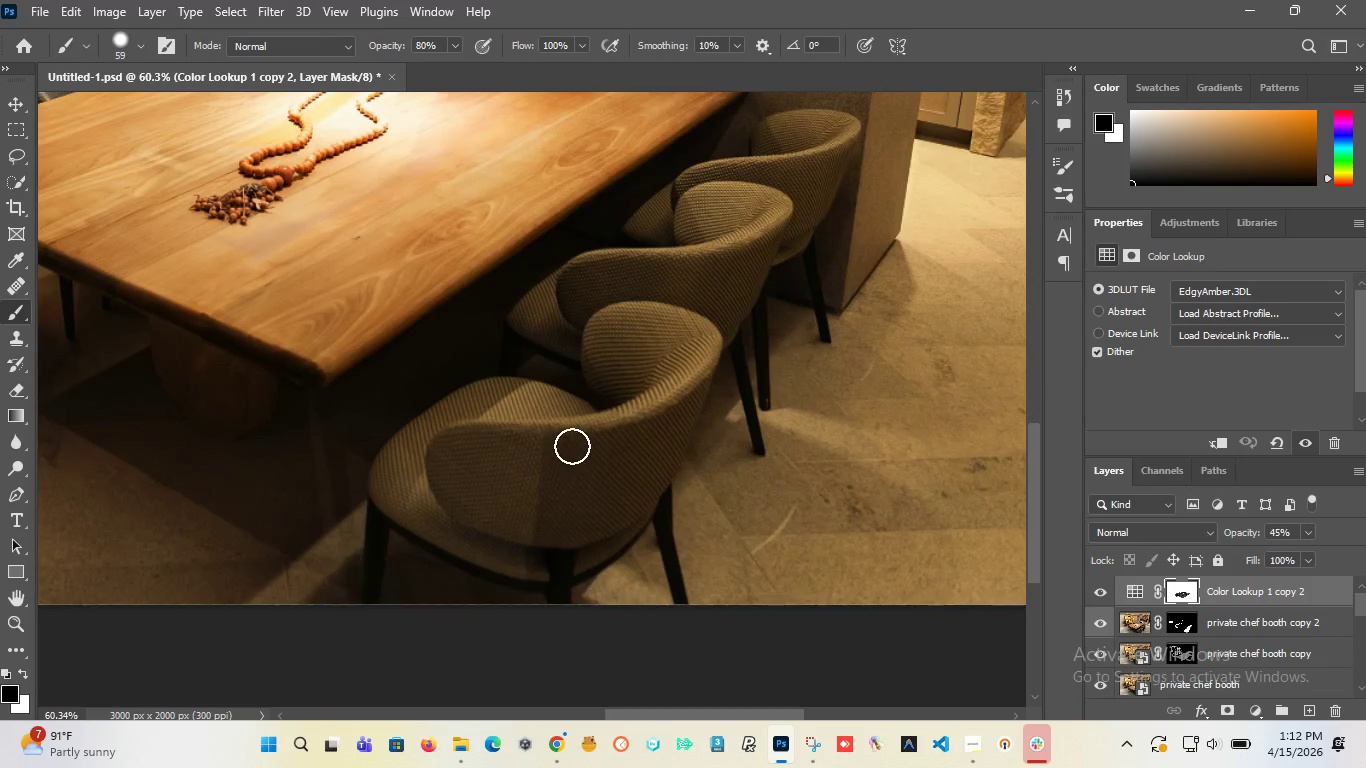 
left_click_drag(start_coordinate=[572, 448], to_coordinate=[487, 417])
 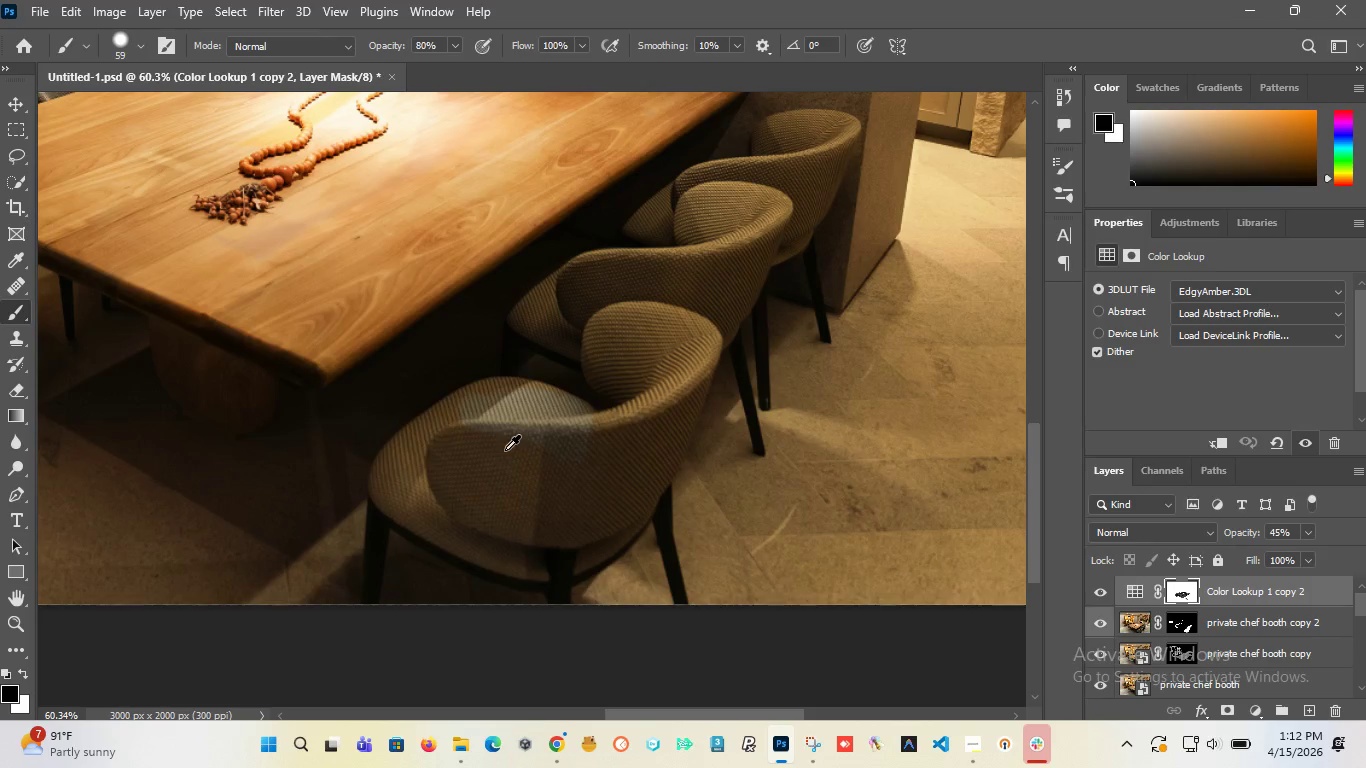 
key(Alt+AltLeft)
 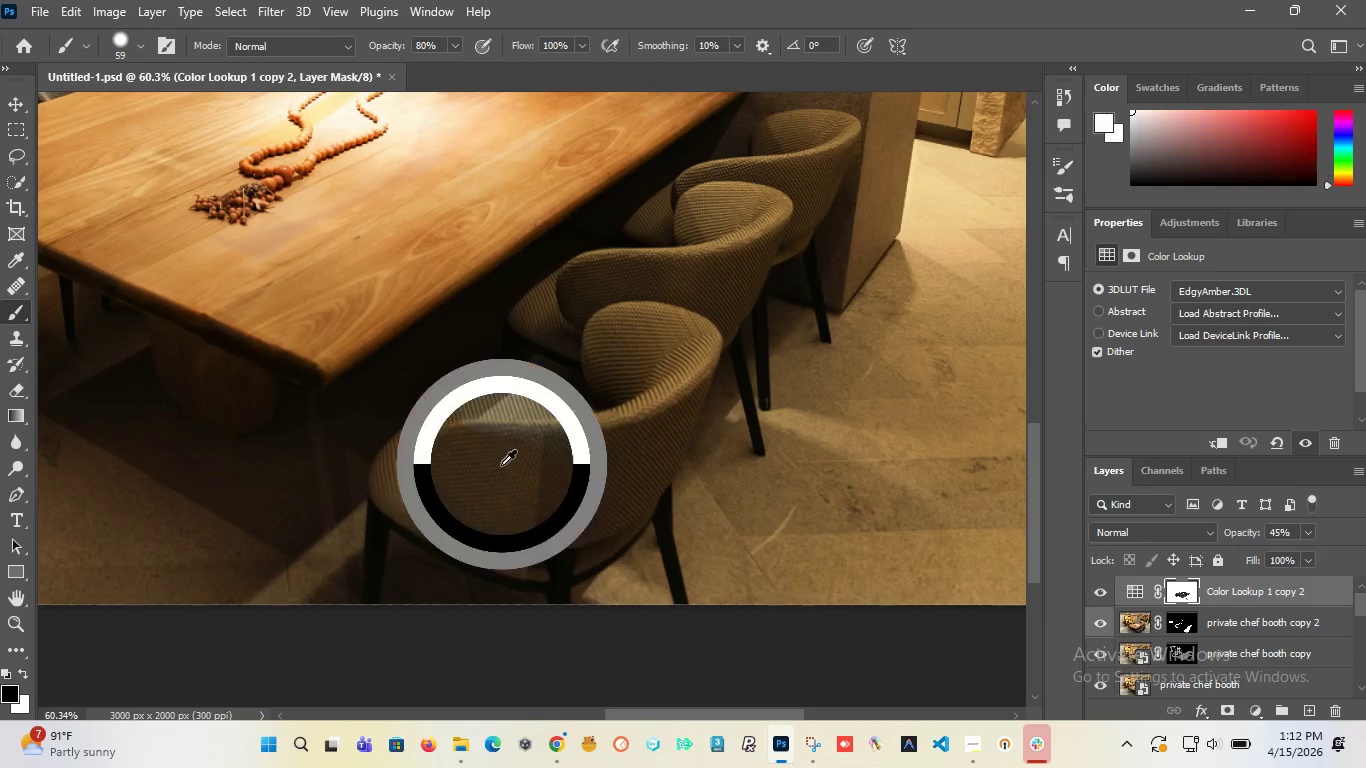 
left_click_drag(start_coordinate=[505, 442], to_coordinate=[502, 464])
 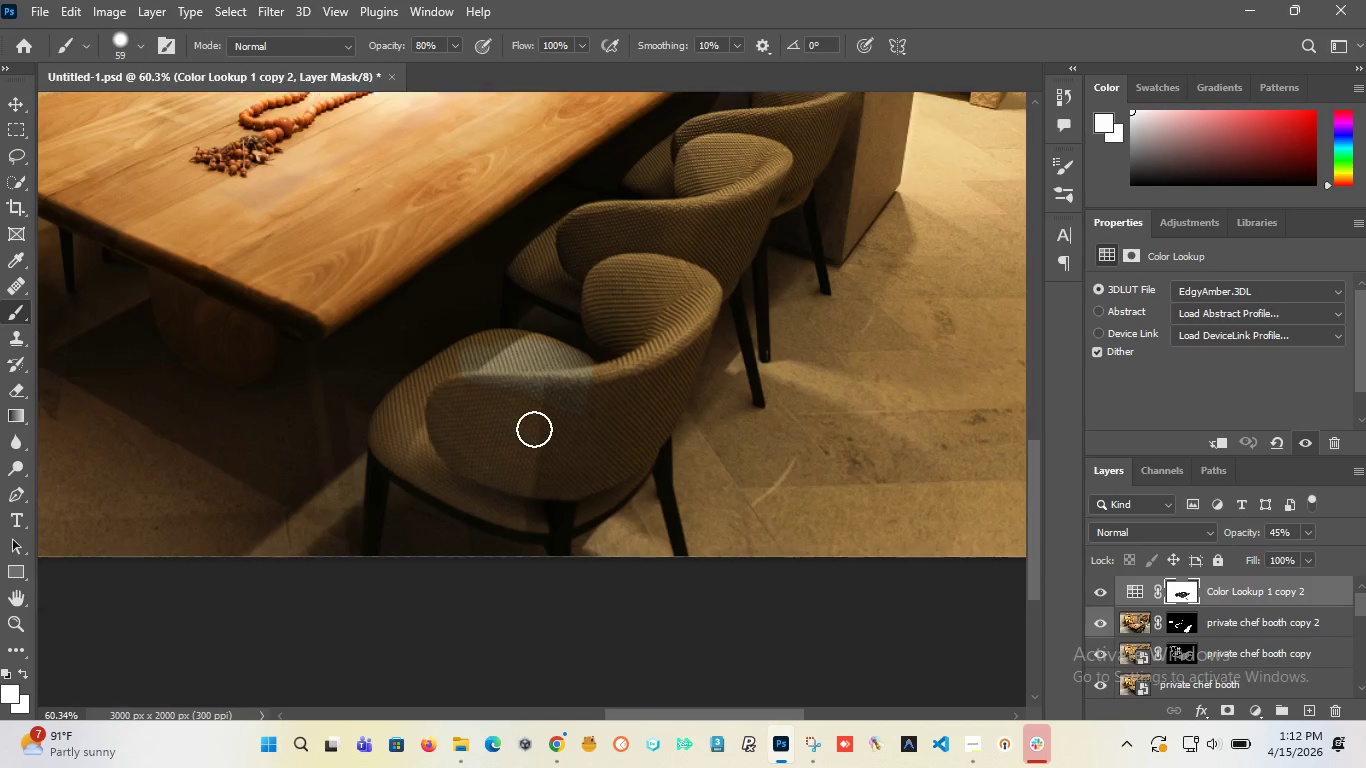 
hold_key(key=AltLeft, duration=0.72)
scroll: coordinate [471, 423], scroll_direction: none, amount: 0.0
 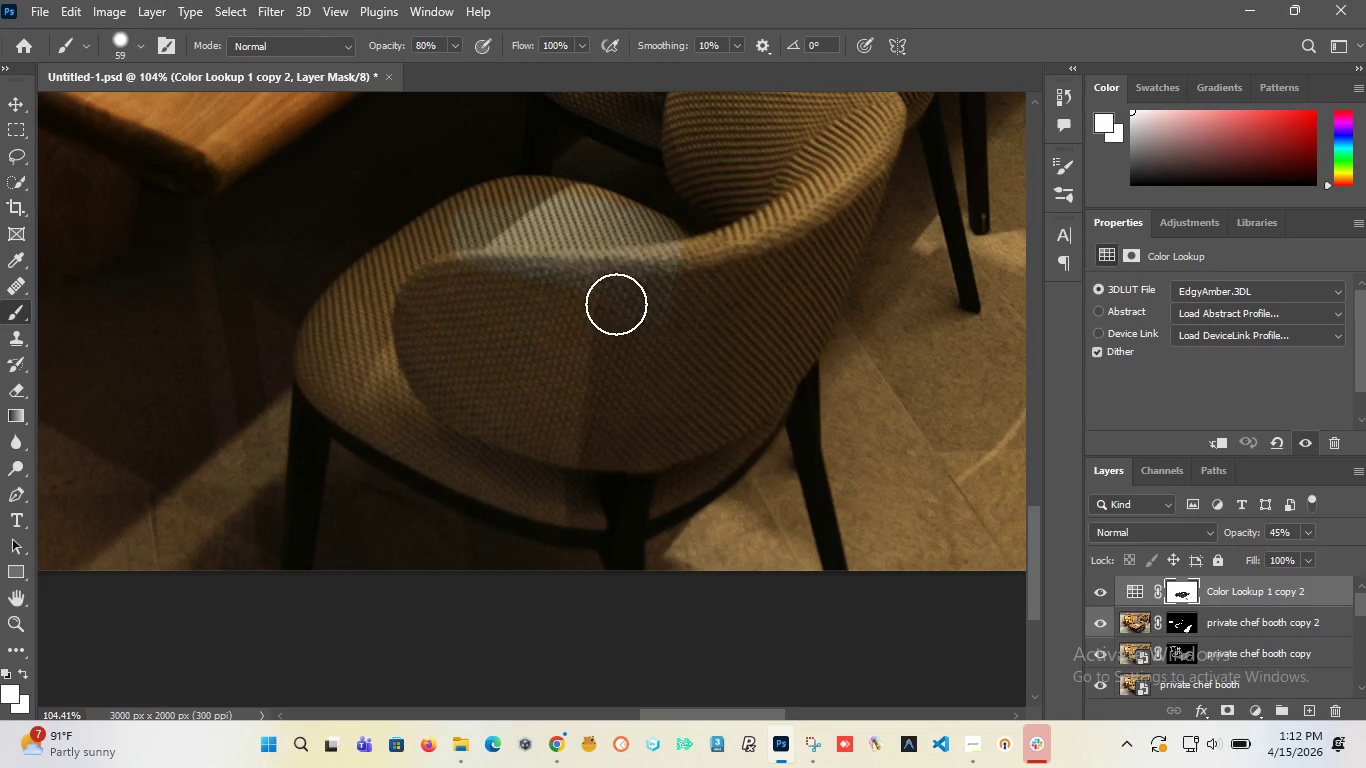 
left_click_drag(start_coordinate=[616, 304], to_coordinate=[623, 294])
 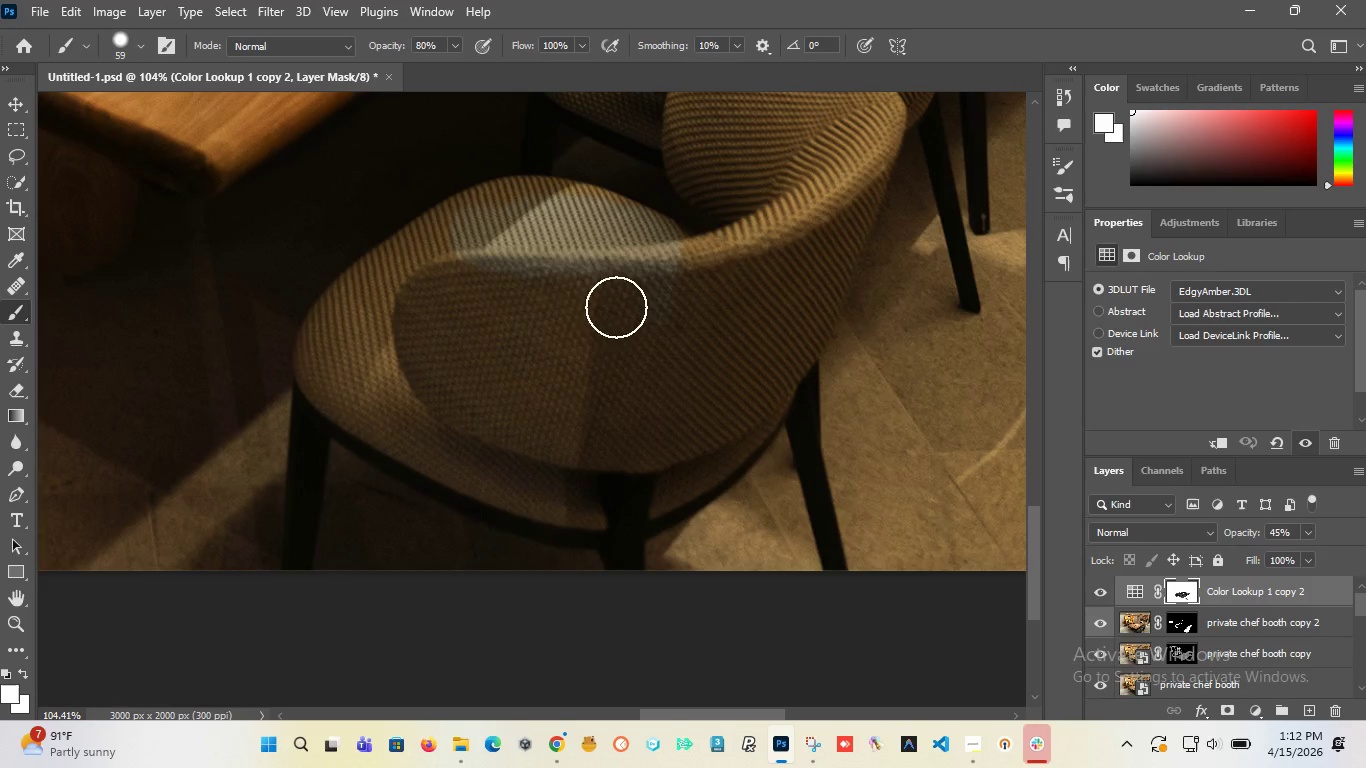 
left_click_drag(start_coordinate=[616, 307], to_coordinate=[546, 353])
 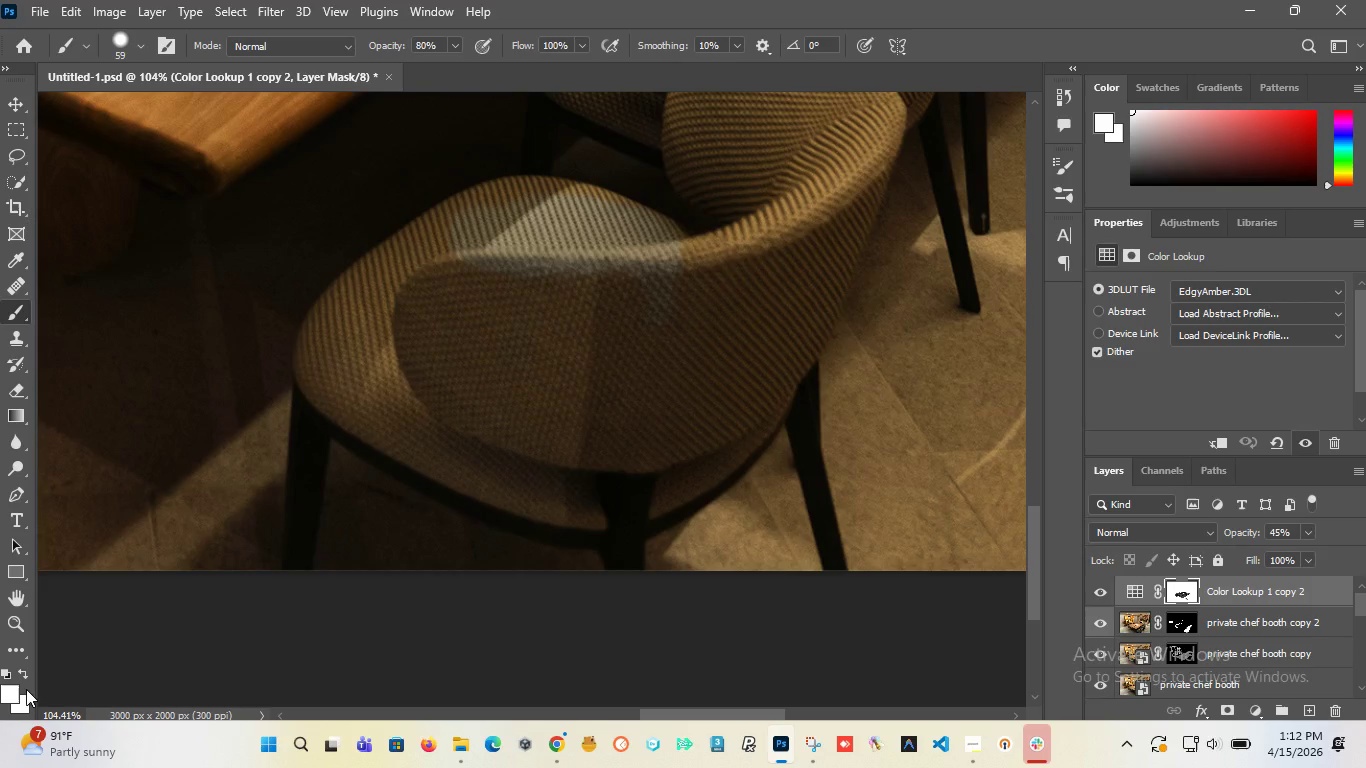 
left_click([23, 698])
 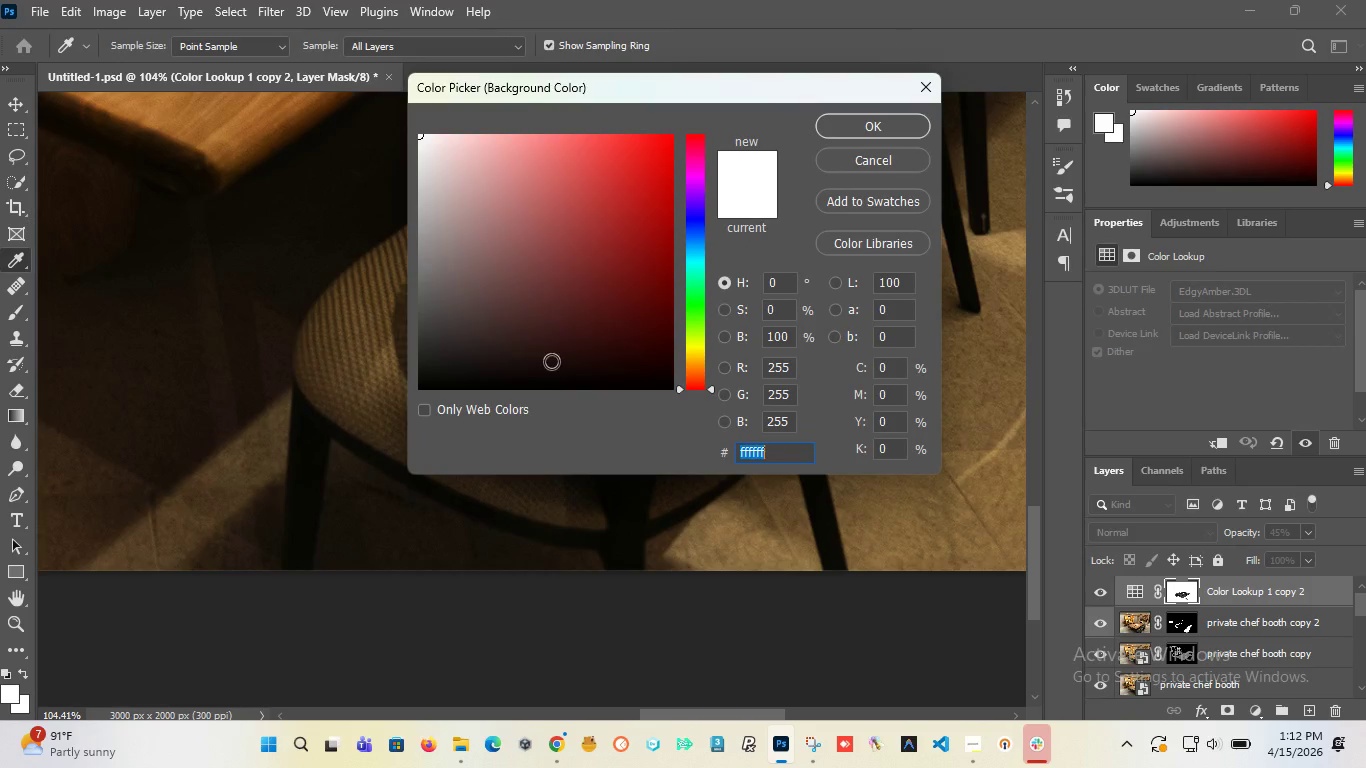 
left_click_drag(start_coordinate=[555, 347], to_coordinate=[270, 416])
 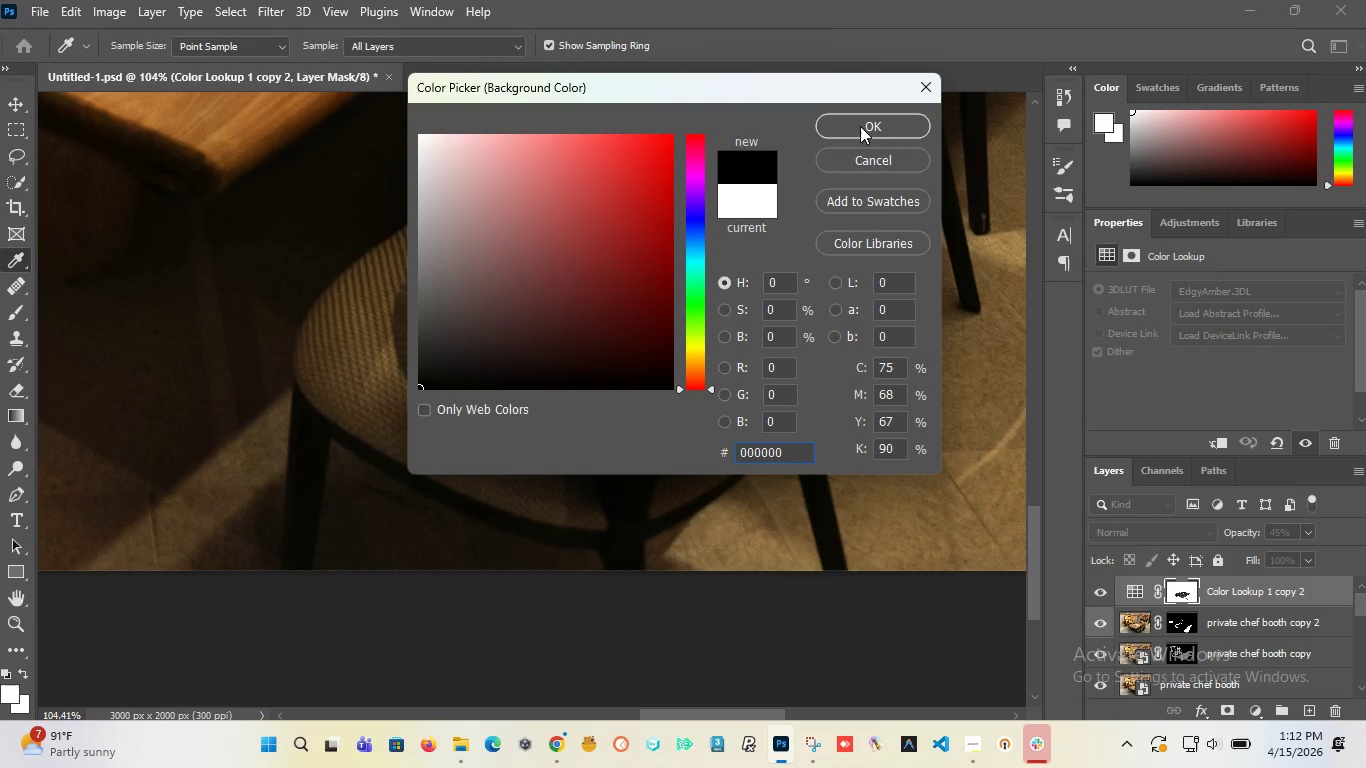 
left_click([860, 126])
 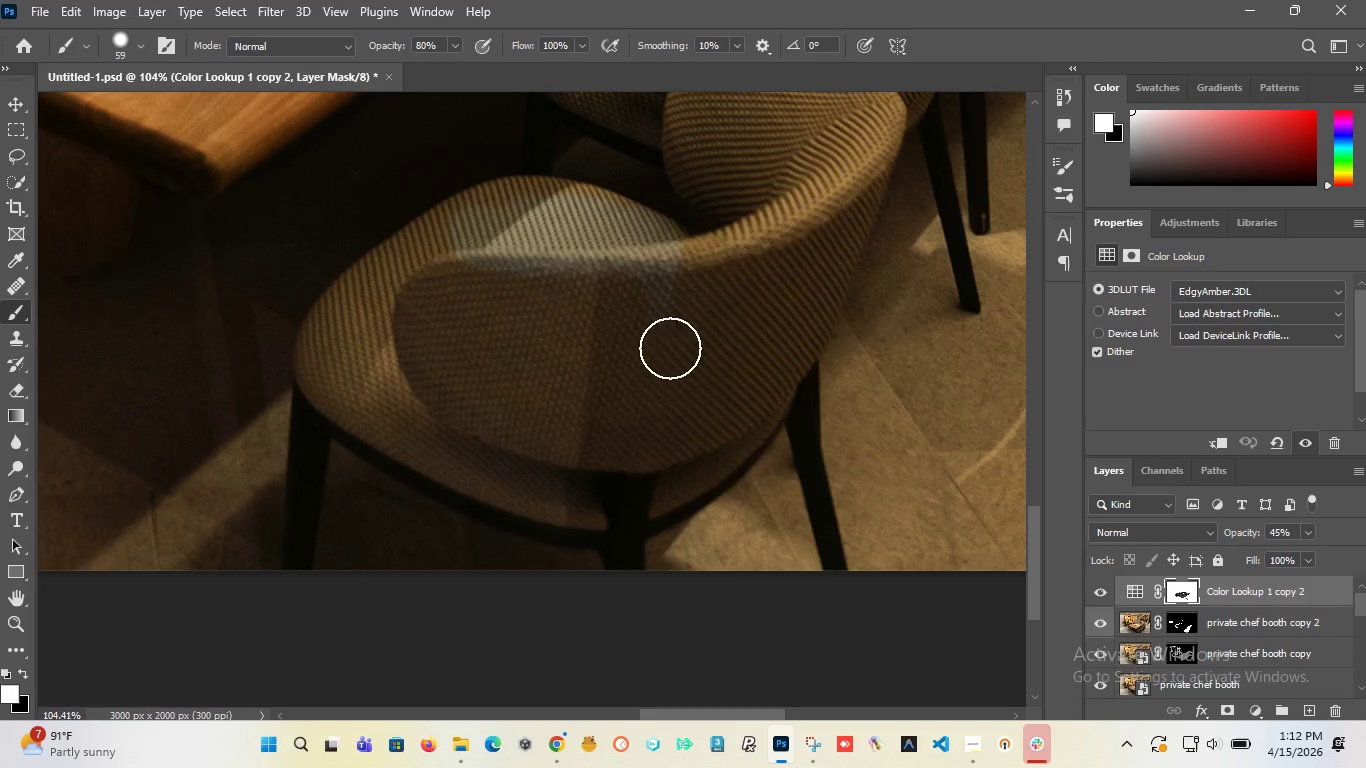 
left_click_drag(start_coordinate=[652, 305], to_coordinate=[558, 324])
 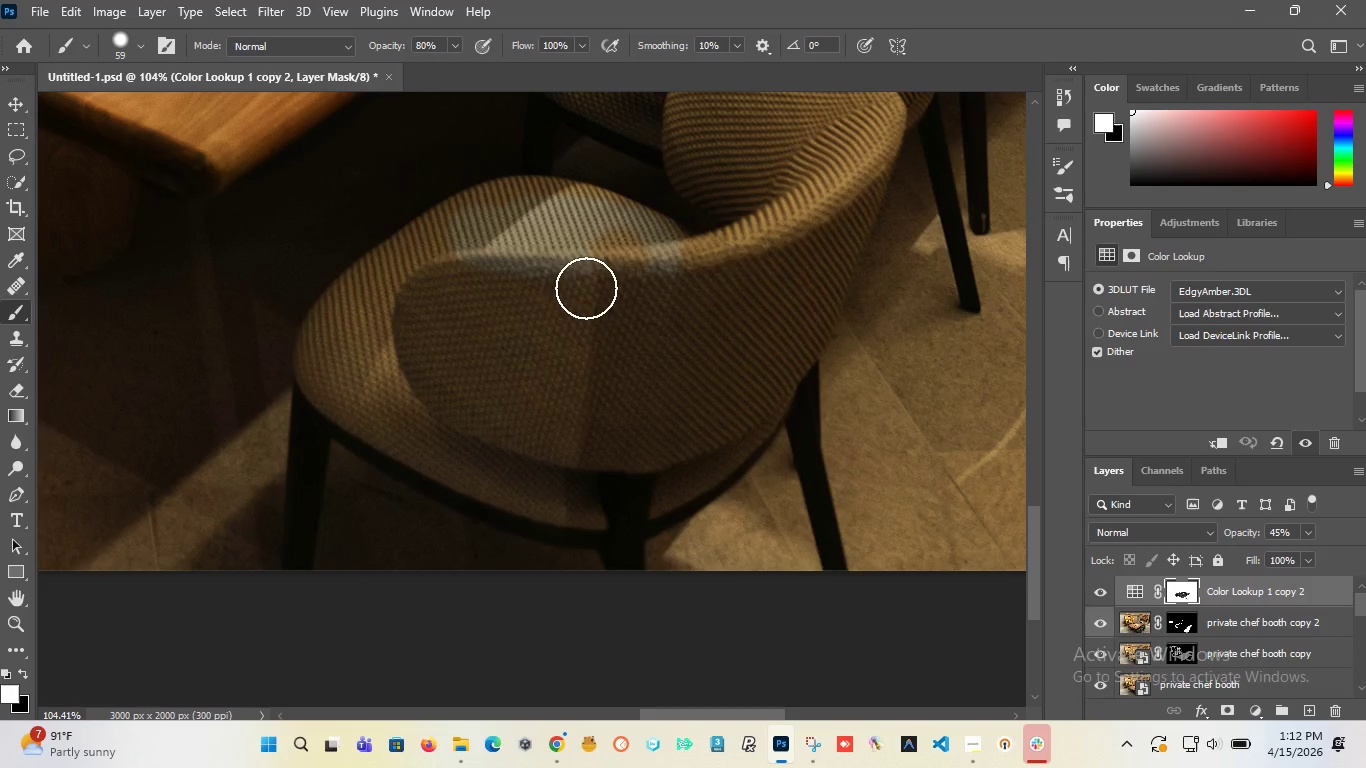 
left_click_drag(start_coordinate=[619, 258], to_coordinate=[636, 295])
 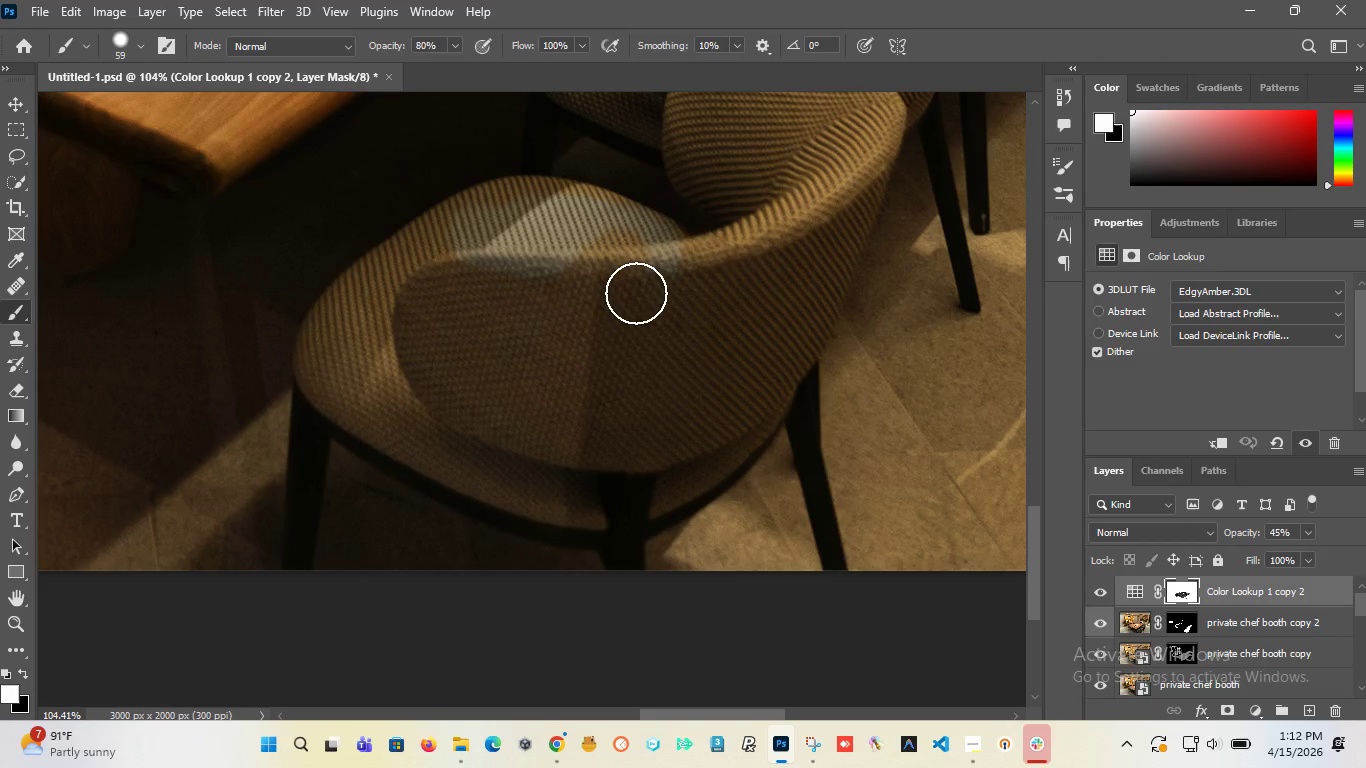 
key(X)
 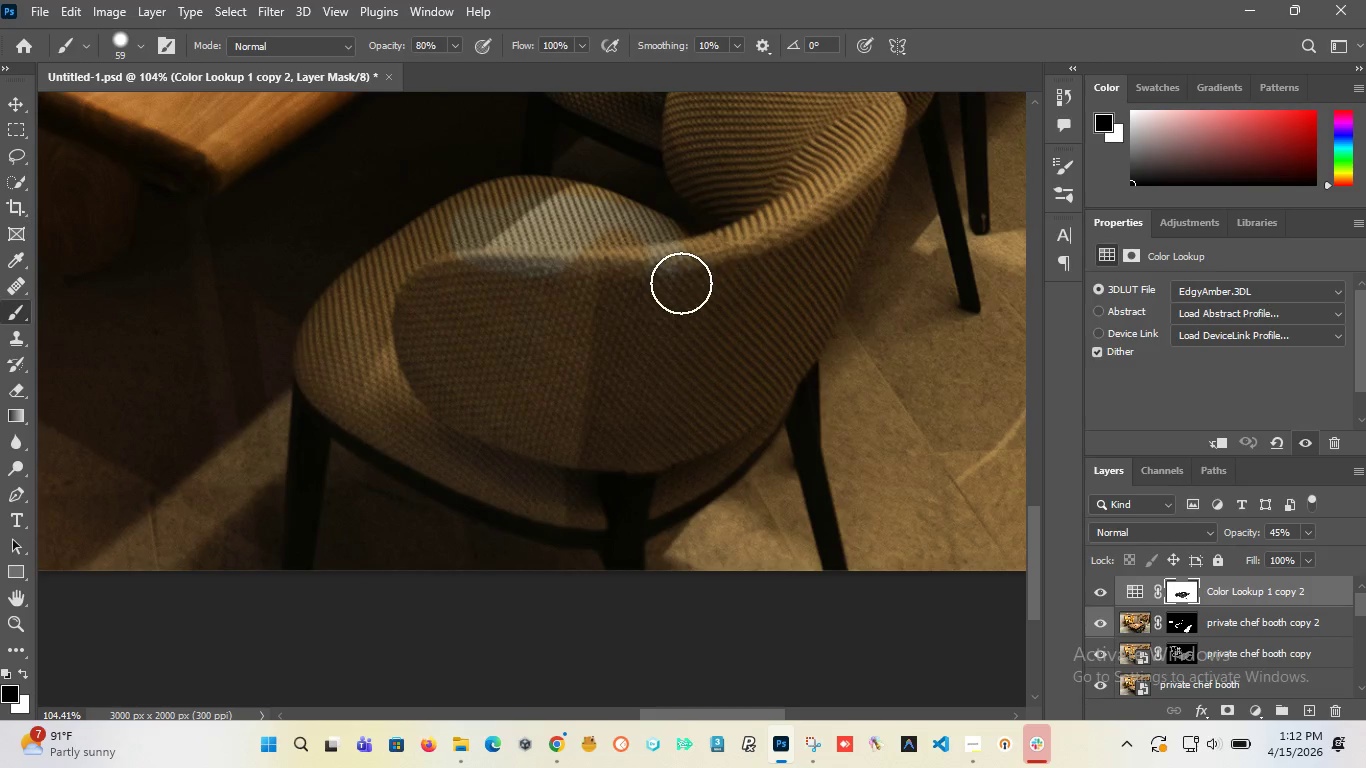 
left_click_drag(start_coordinate=[681, 283], to_coordinate=[386, 383])
 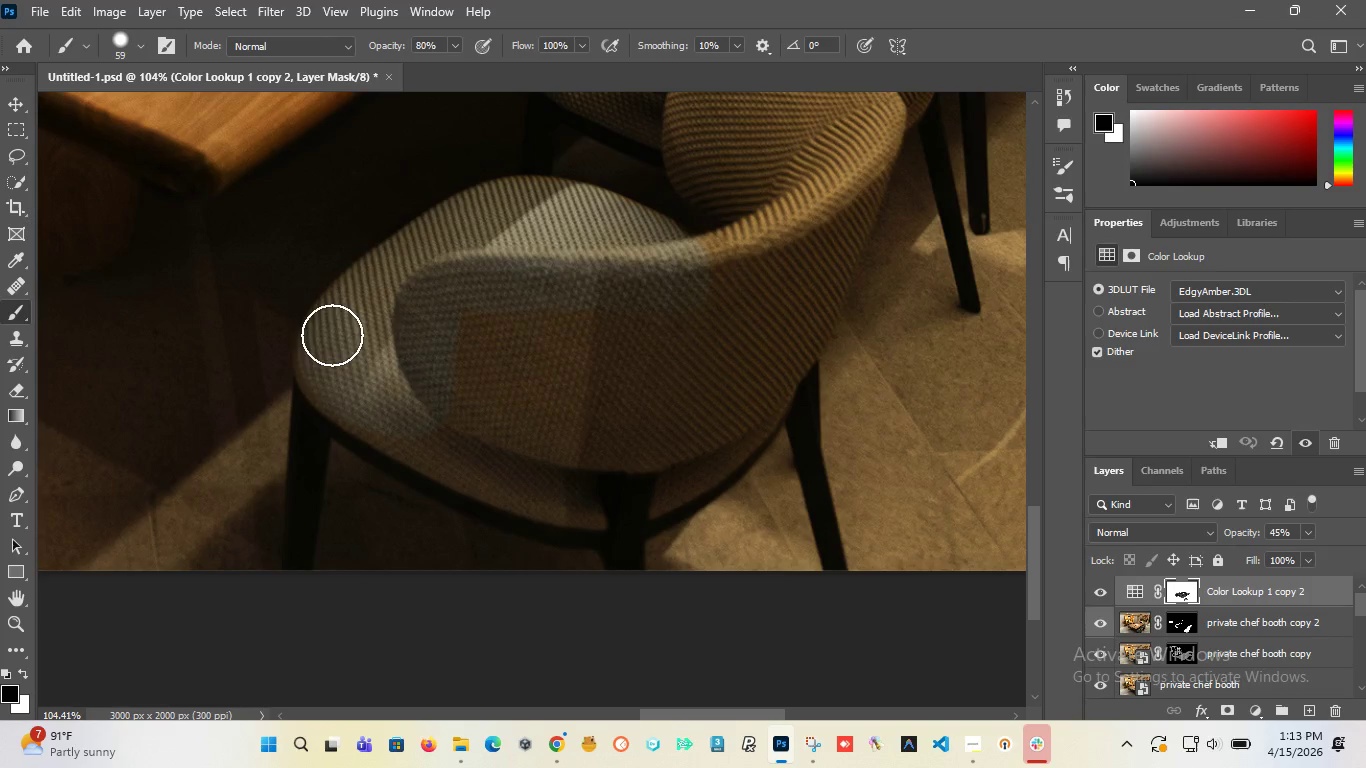 
left_click_drag(start_coordinate=[337, 336], to_coordinate=[731, 285])
 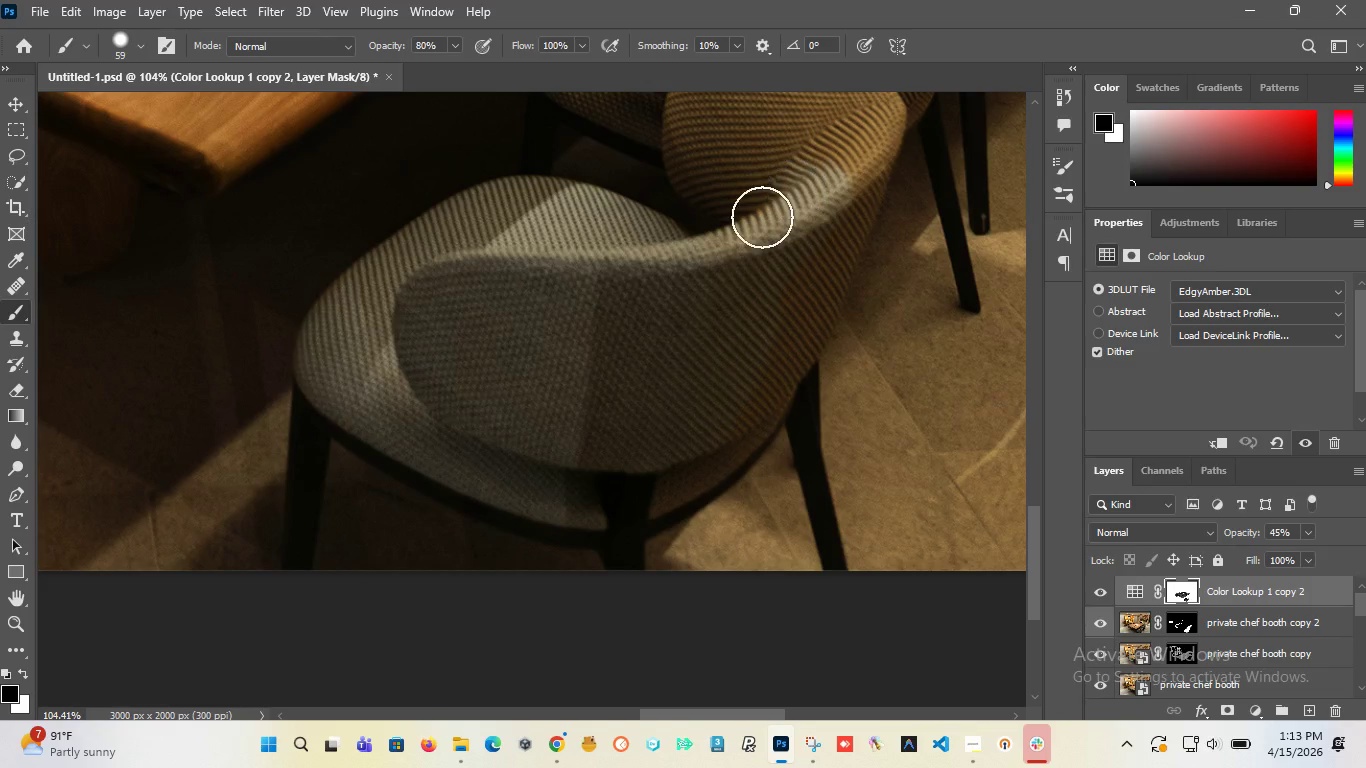 
left_click_drag(start_coordinate=[796, 189], to_coordinate=[783, 223])
 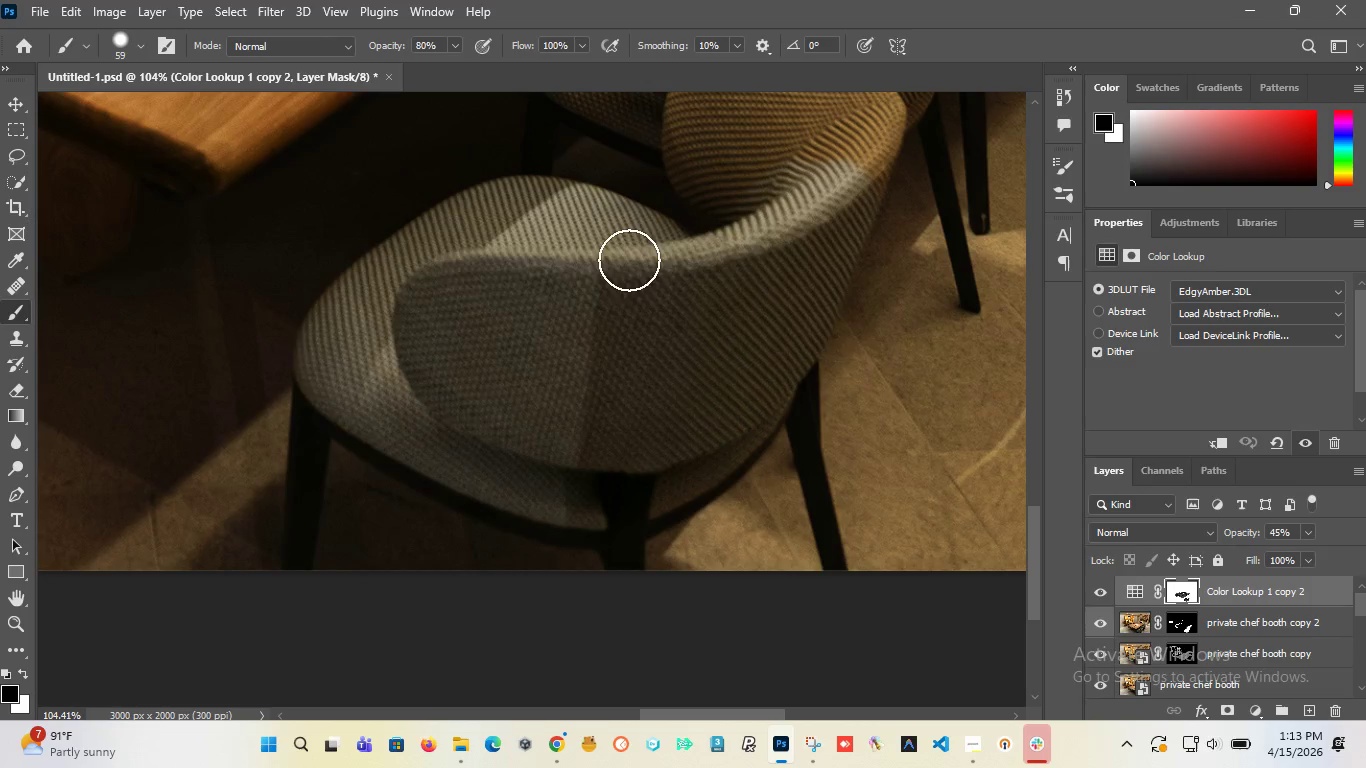 
hold_key(key=AltLeft, duration=0.69)
scroll: coordinate [459, 274], scroll_direction: down, amount: 6.0
 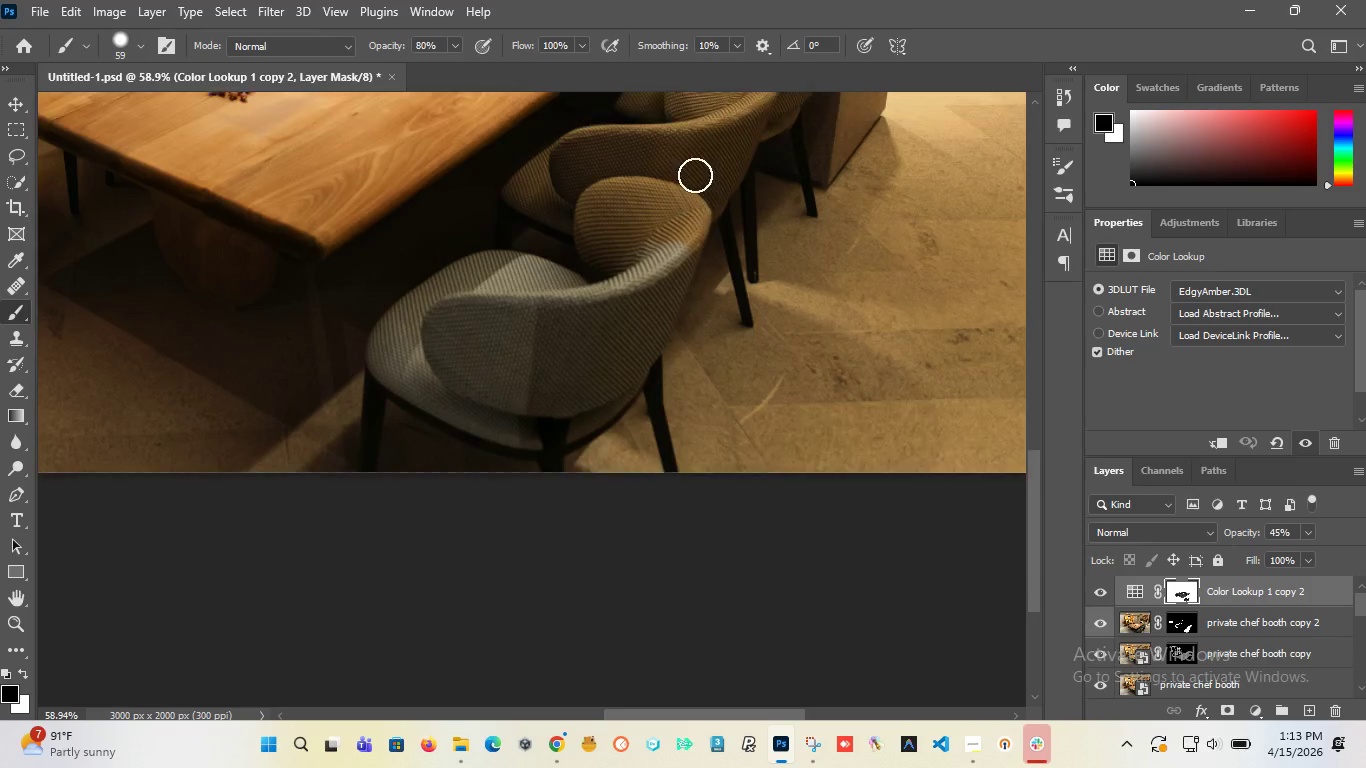 
hold_key(key=AltLeft, duration=0.64)
scroll: coordinate [678, 301], scroll_direction: up, amount: 15.0
 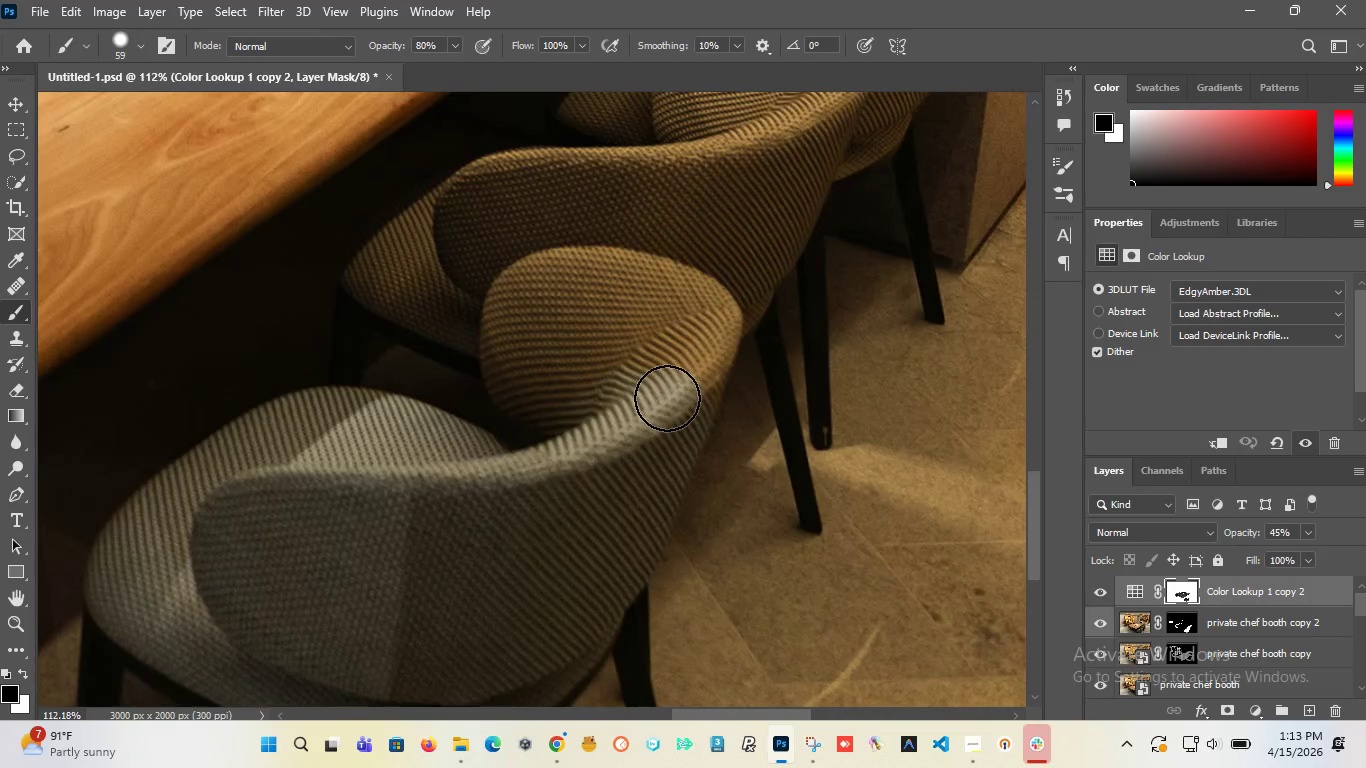 
left_click_drag(start_coordinate=[685, 402], to_coordinate=[678, 179])
 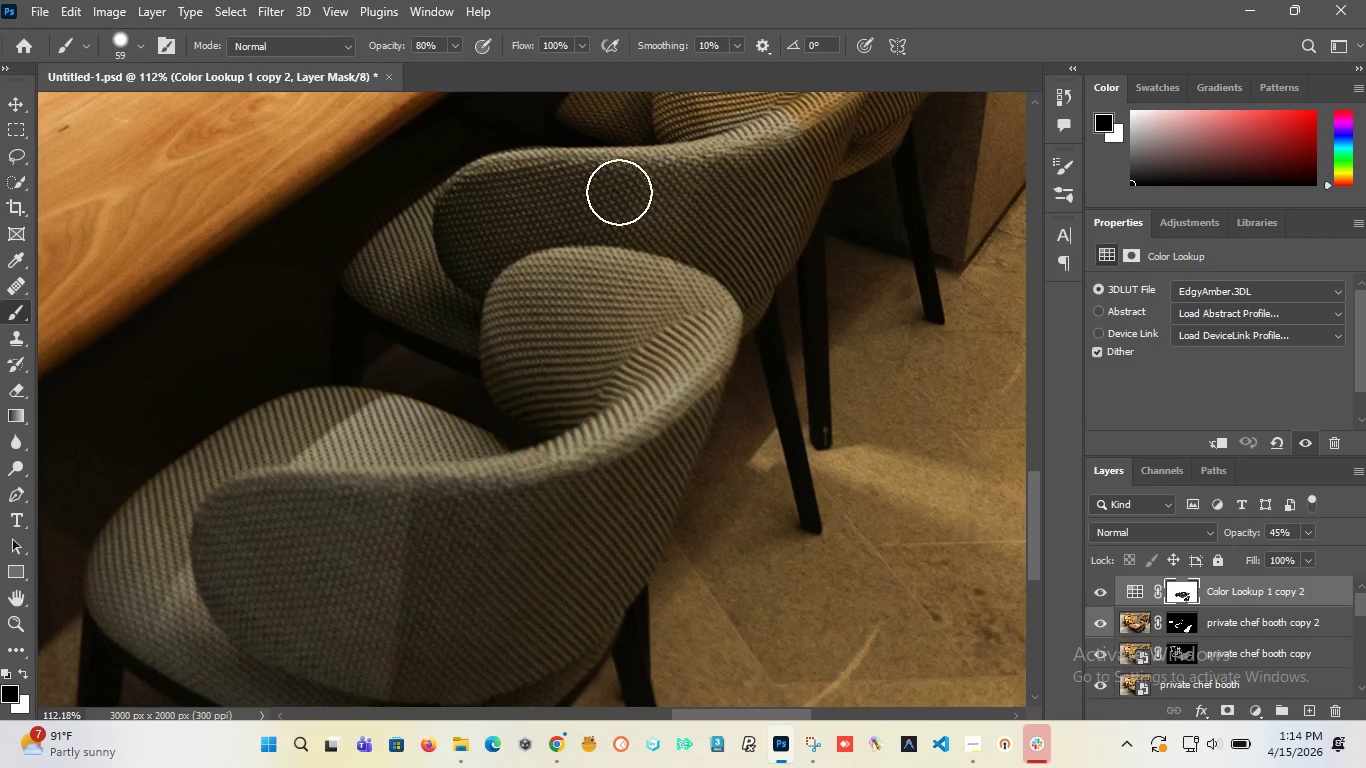 
hold_key(key=AltLeft, duration=0.72)
 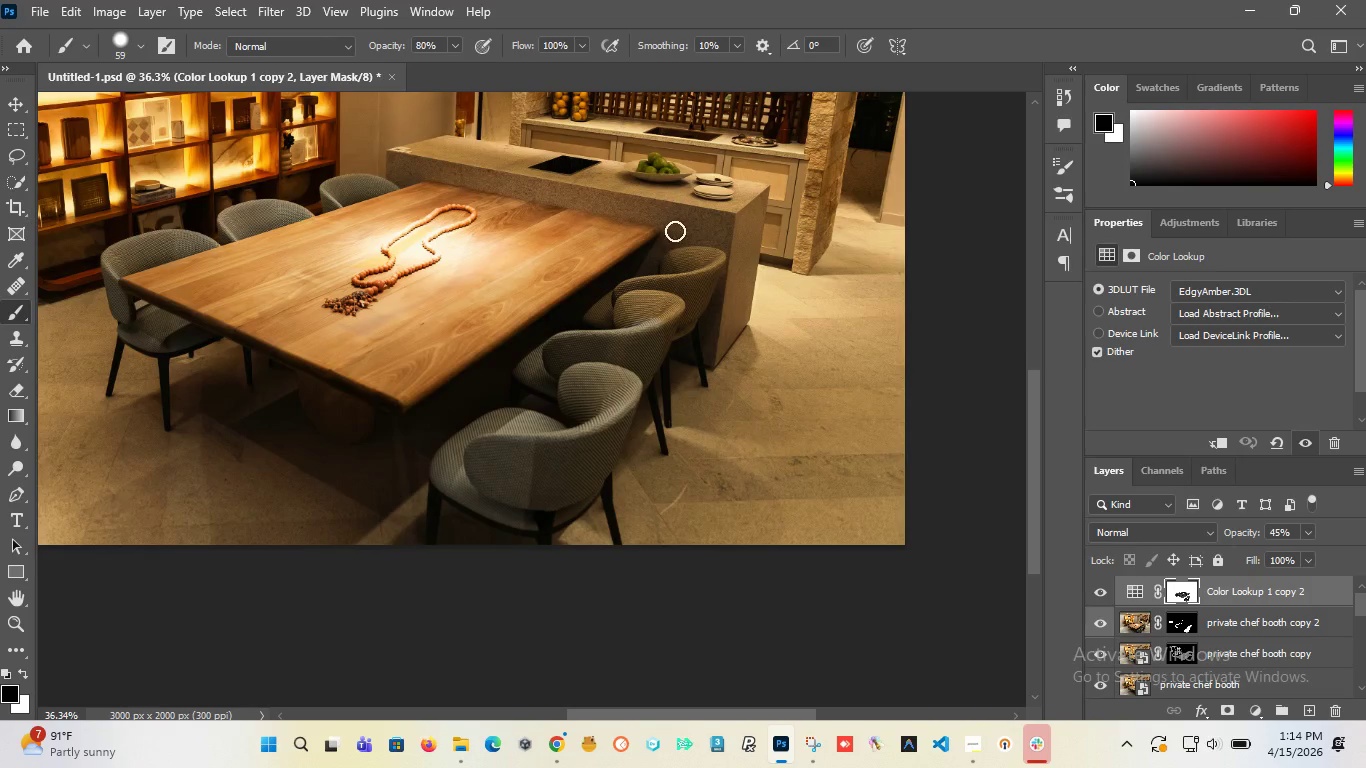 
left_click_drag(start_coordinate=[675, 331], to_coordinate=[675, 326])
 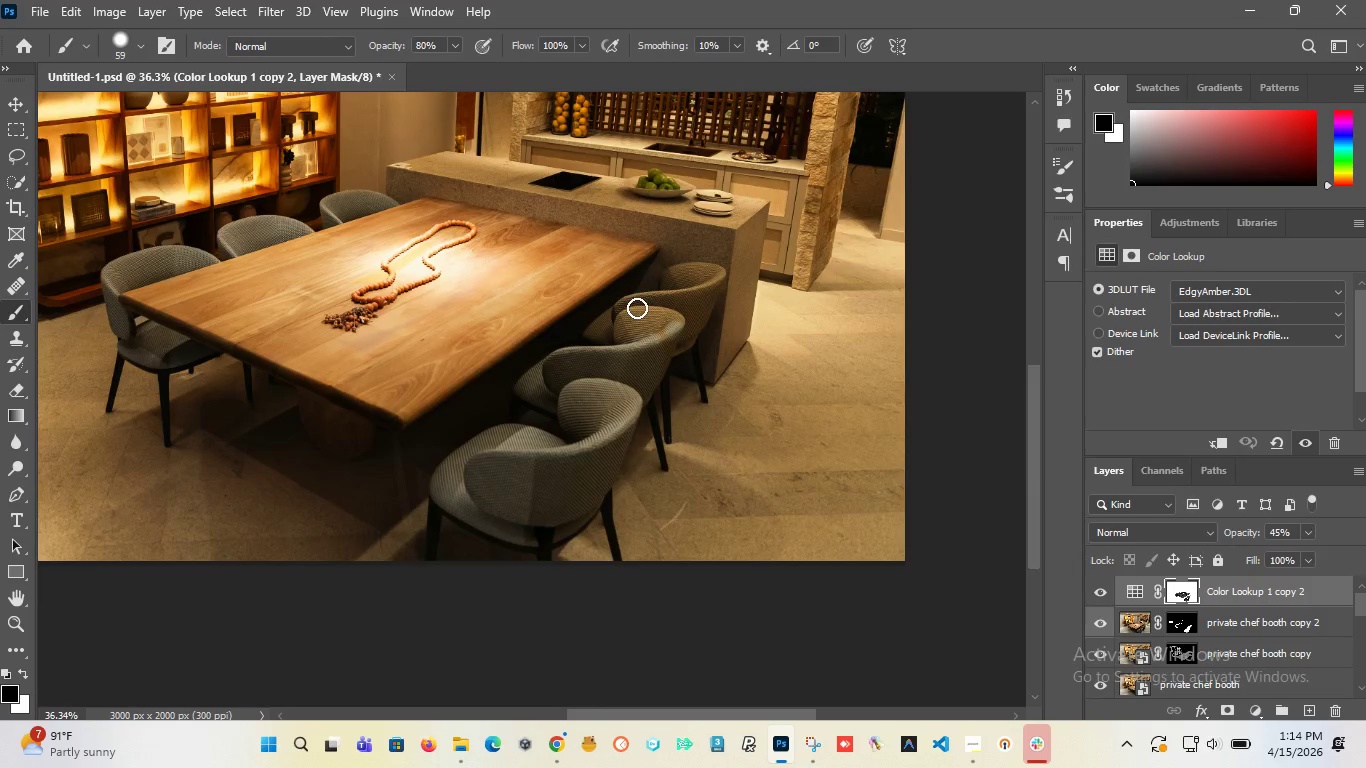 
scroll: coordinate [675, 237], scroll_direction: down, amount: 2.0
 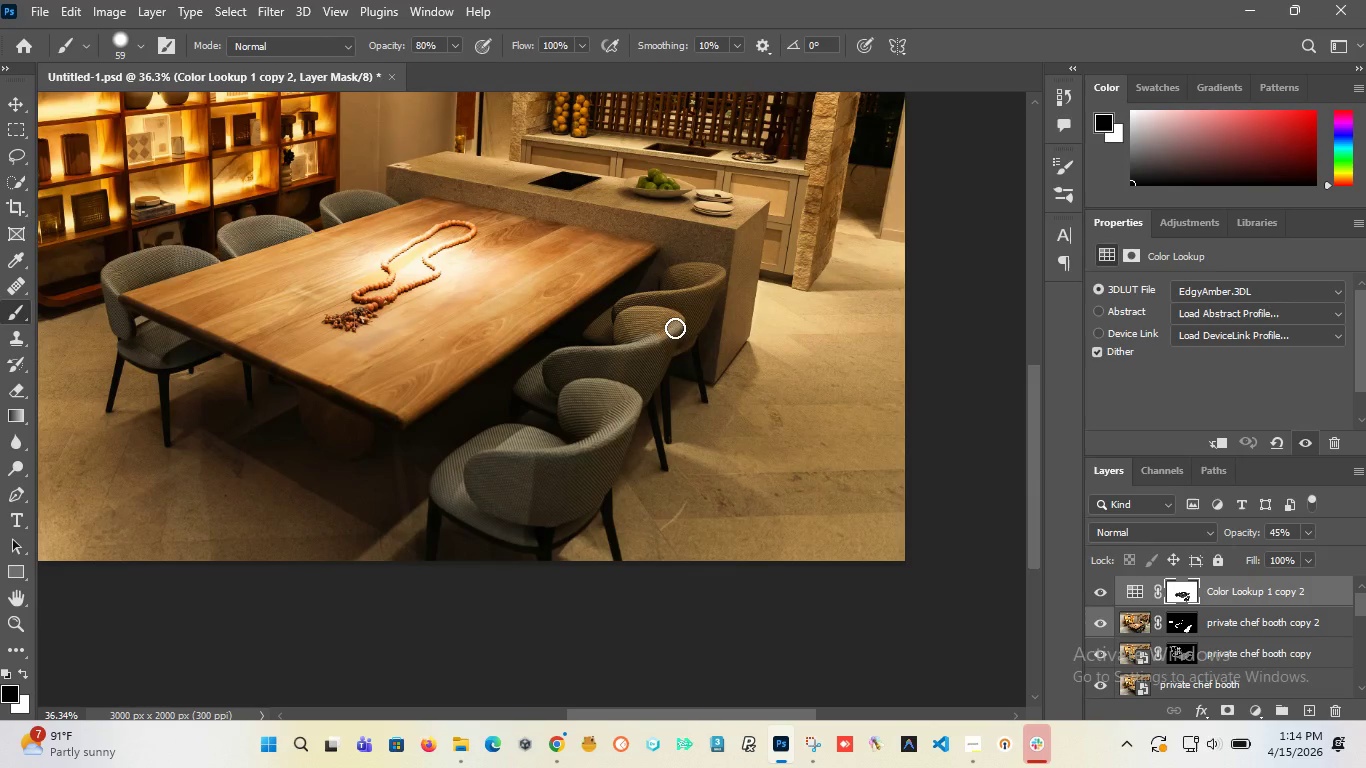 
hold_key(key=AltLeft, duration=1.27)
scroll: coordinate [664, 357], scroll_direction: up, amount: 14.0
 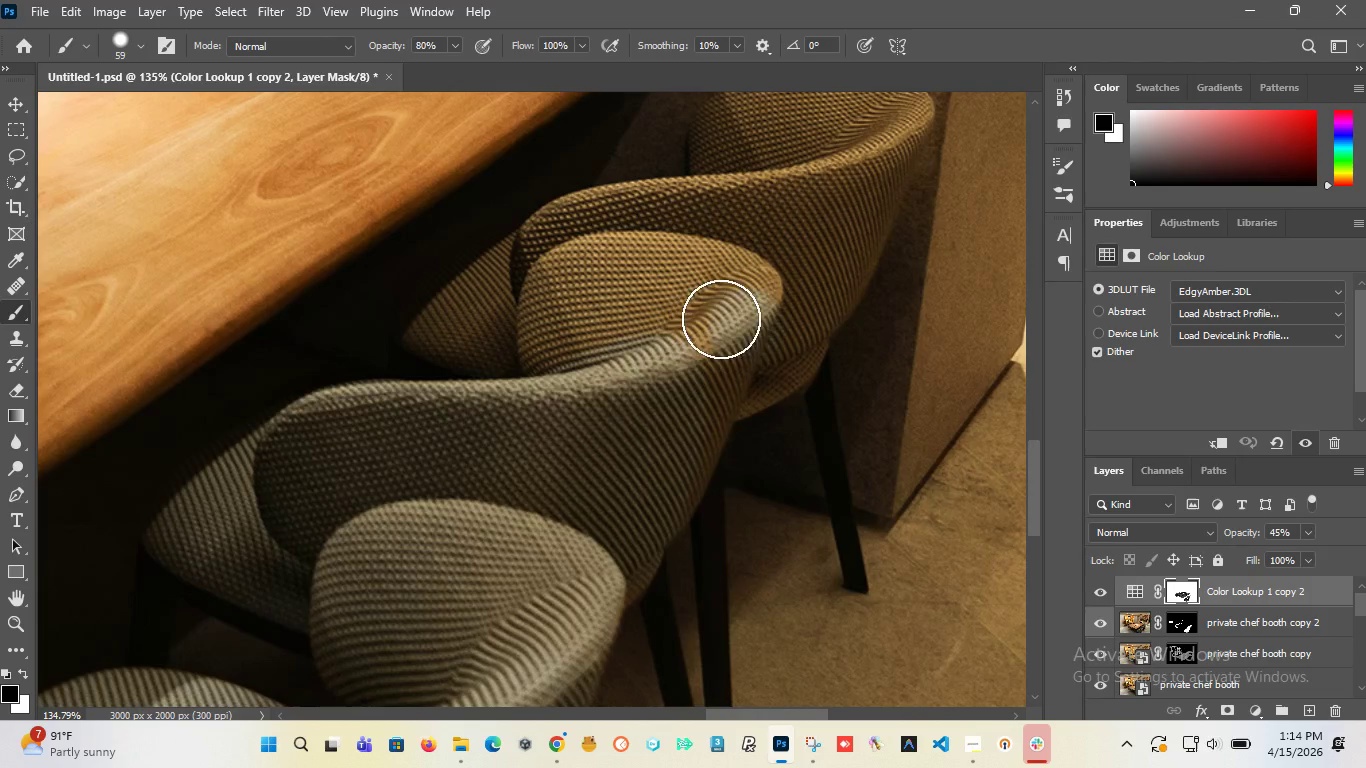 
left_click_drag(start_coordinate=[721, 318], to_coordinate=[745, 363])
 